 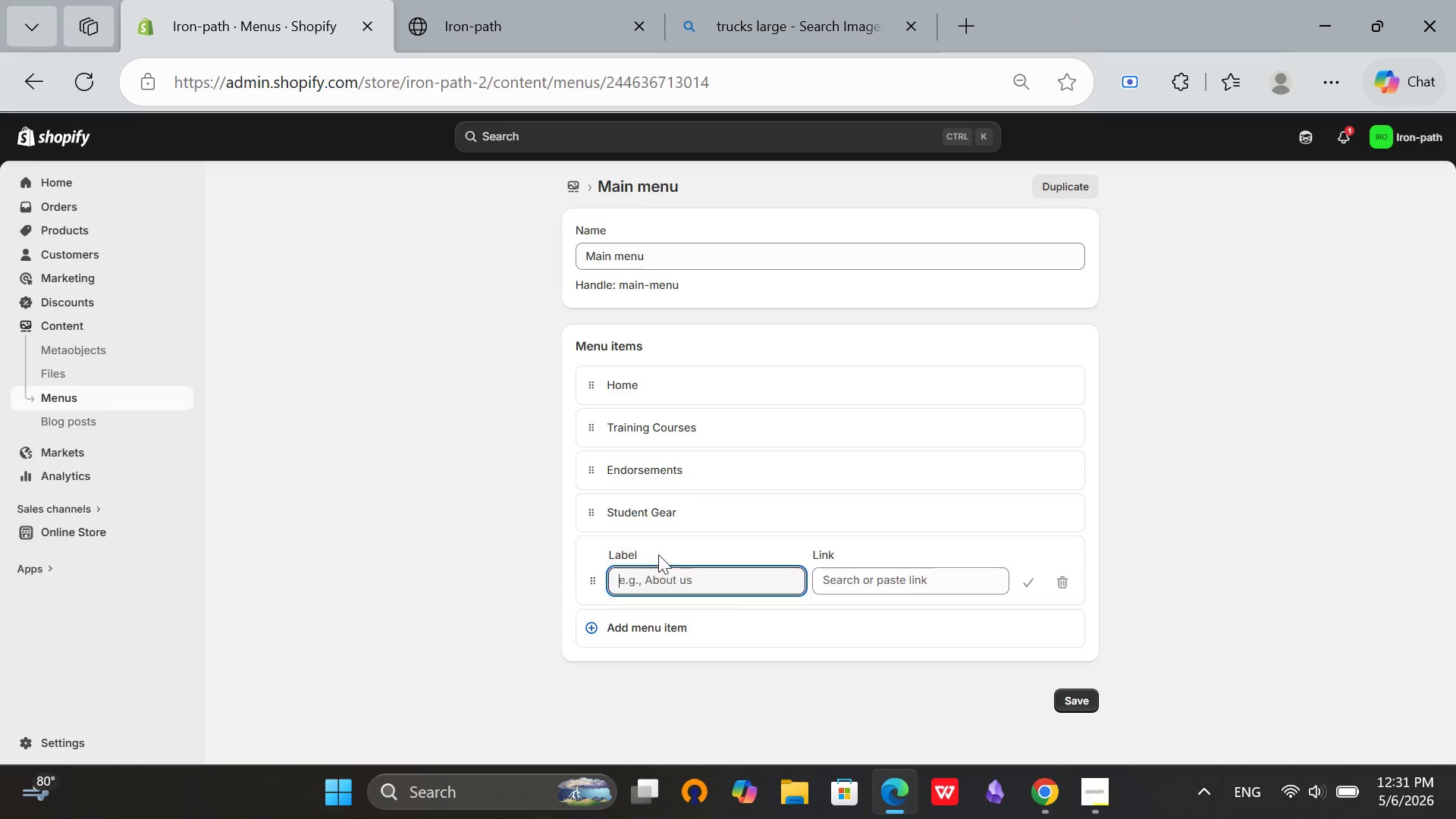 
left_click([861, 577])
 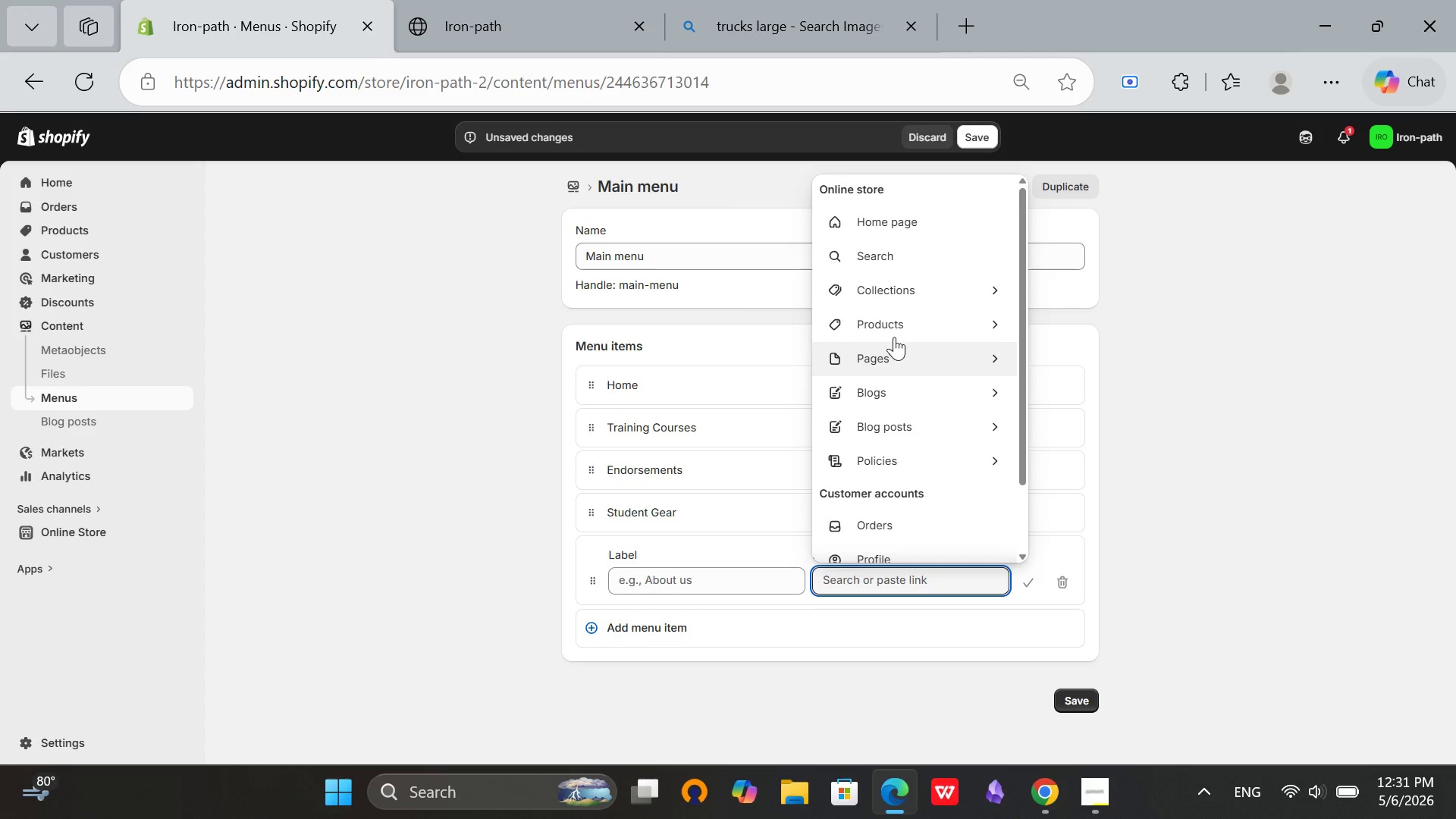 
left_click([907, 297])
 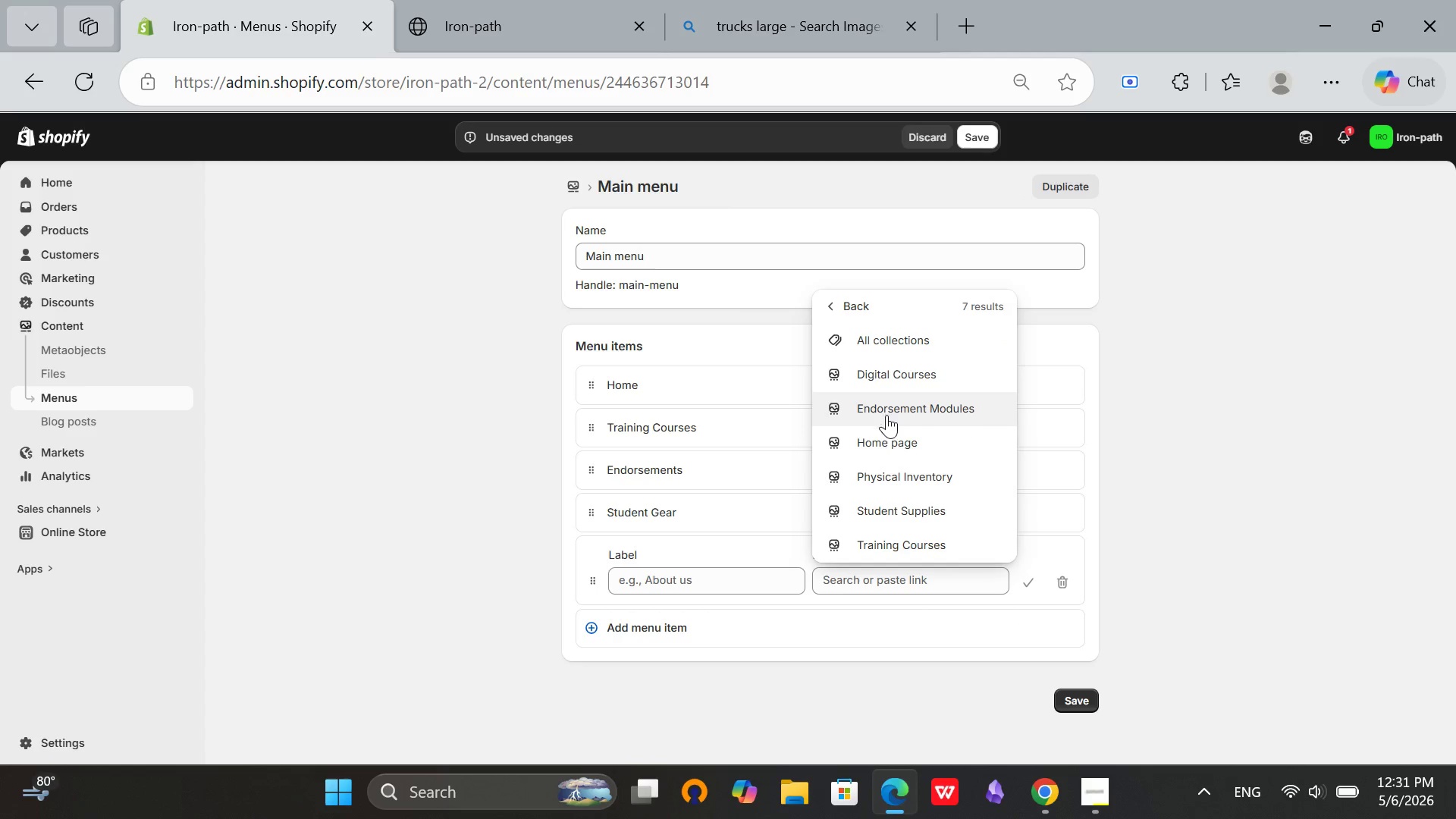 
left_click([891, 468])
 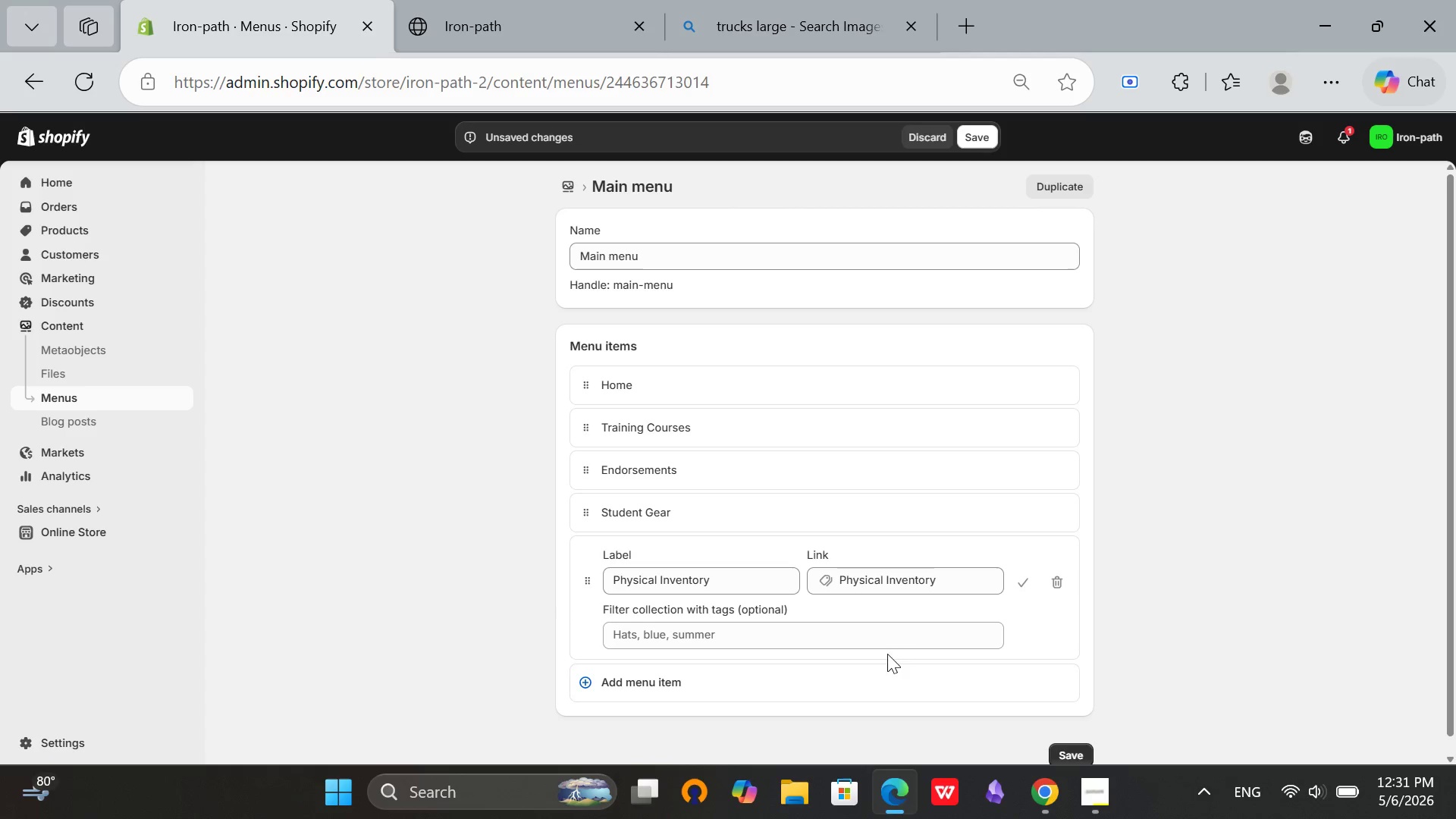 
left_click([882, 679])
 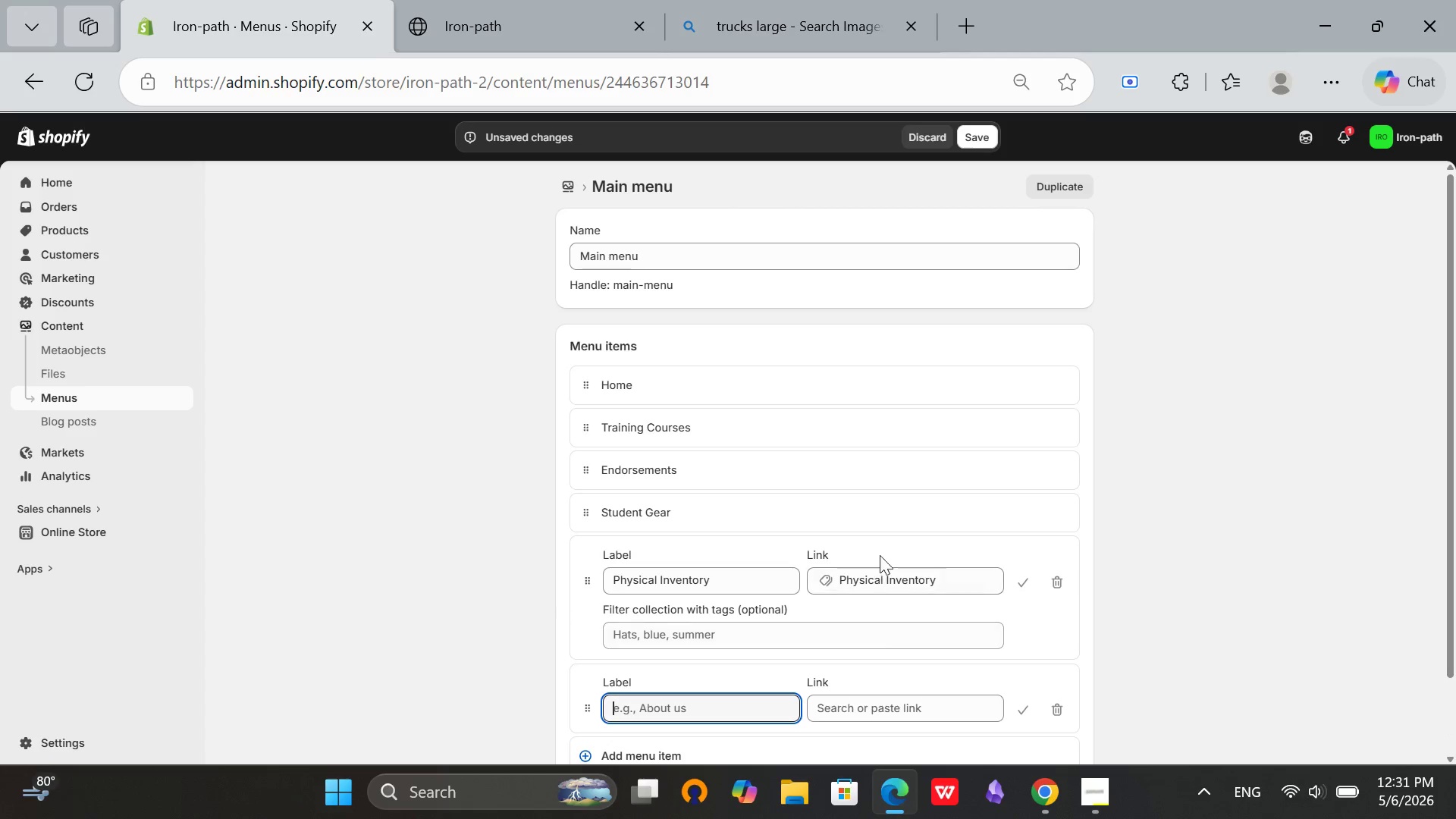 
scroll: coordinate [882, 546], scroll_direction: down, amount: 2.0
 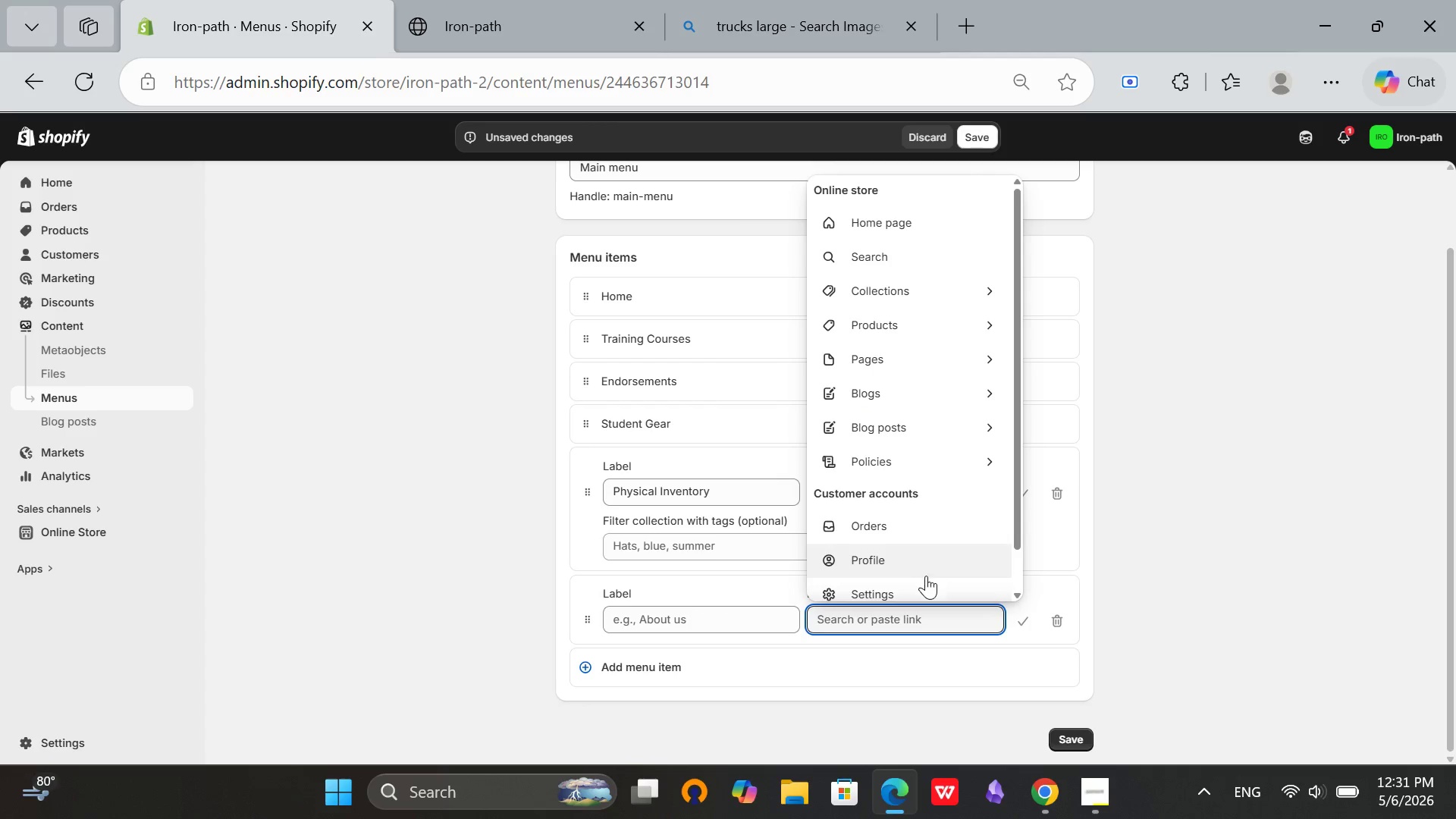 
left_click([917, 286])
 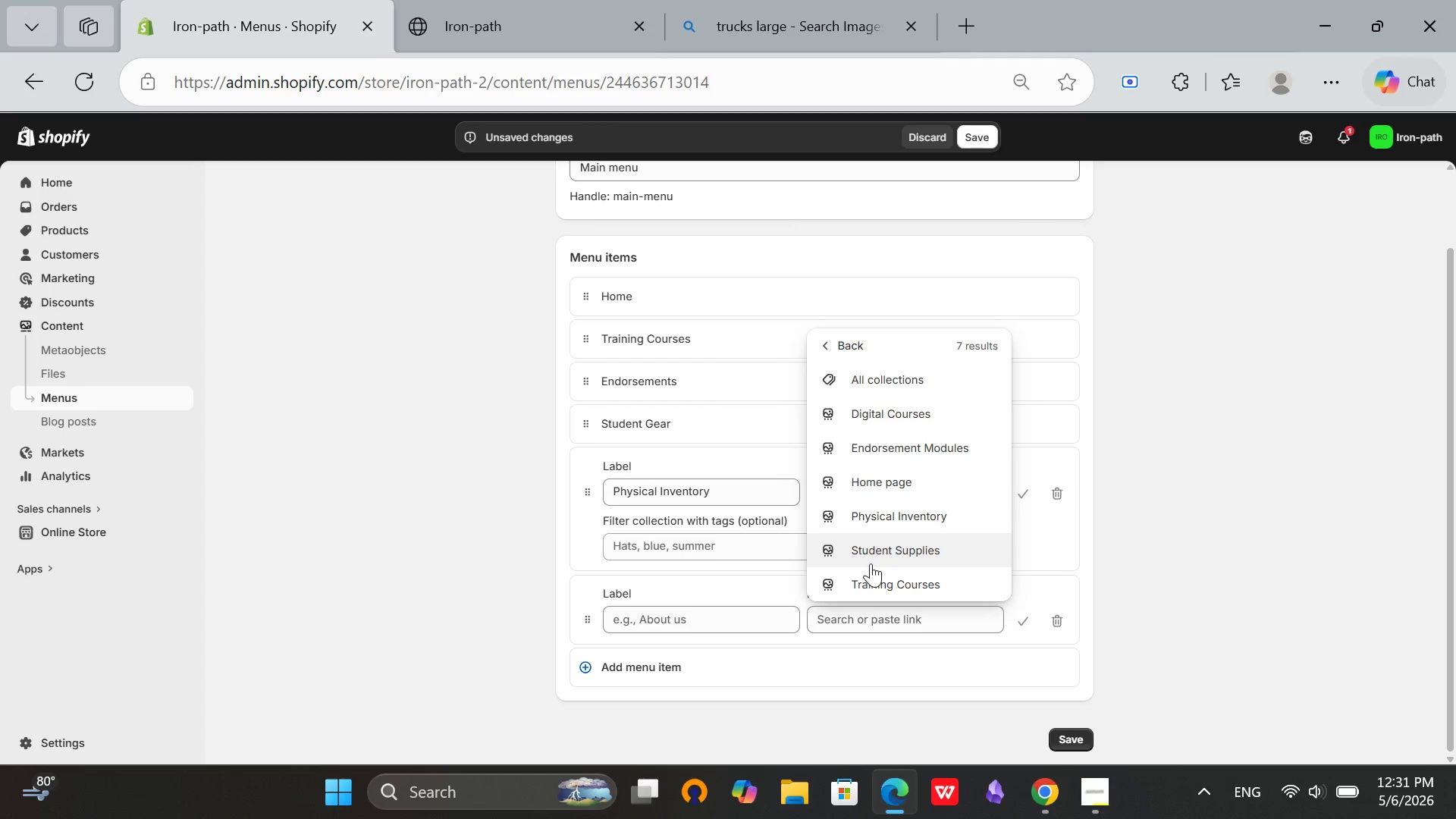 
left_click([905, 406])
 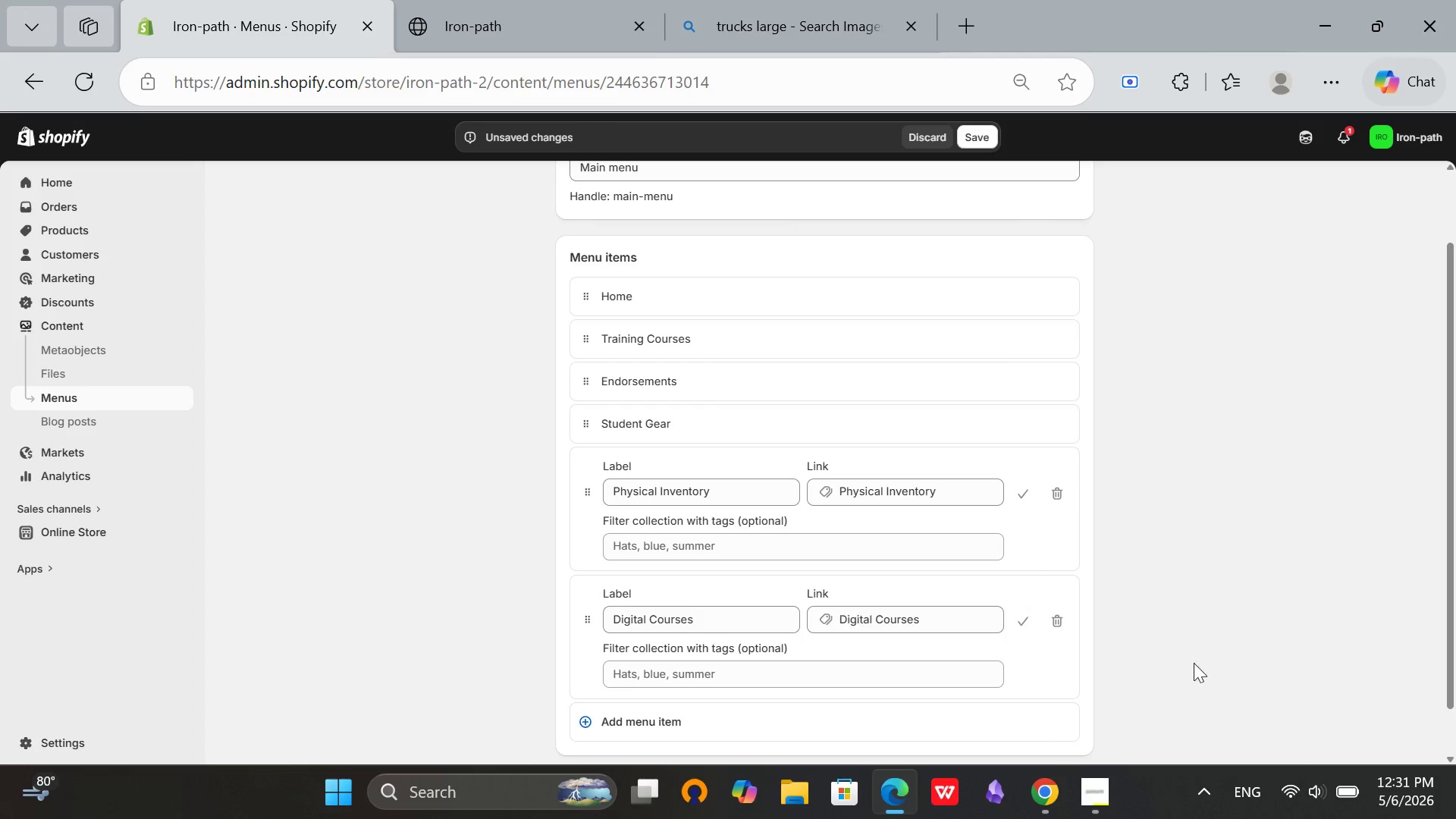 
scroll: coordinate [1211, 651], scroll_direction: down, amount: 2.0
 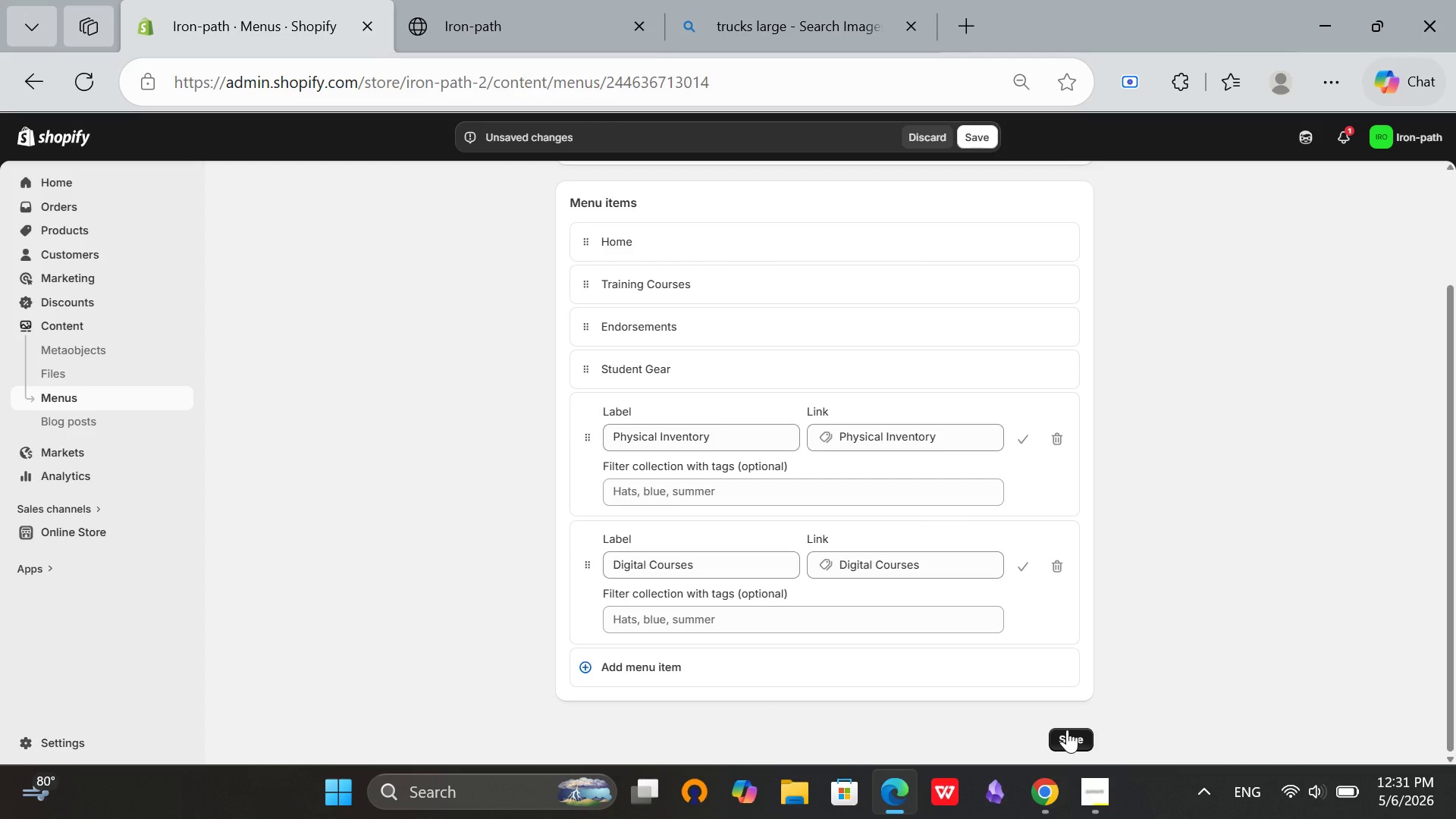 
left_click([1068, 728])
 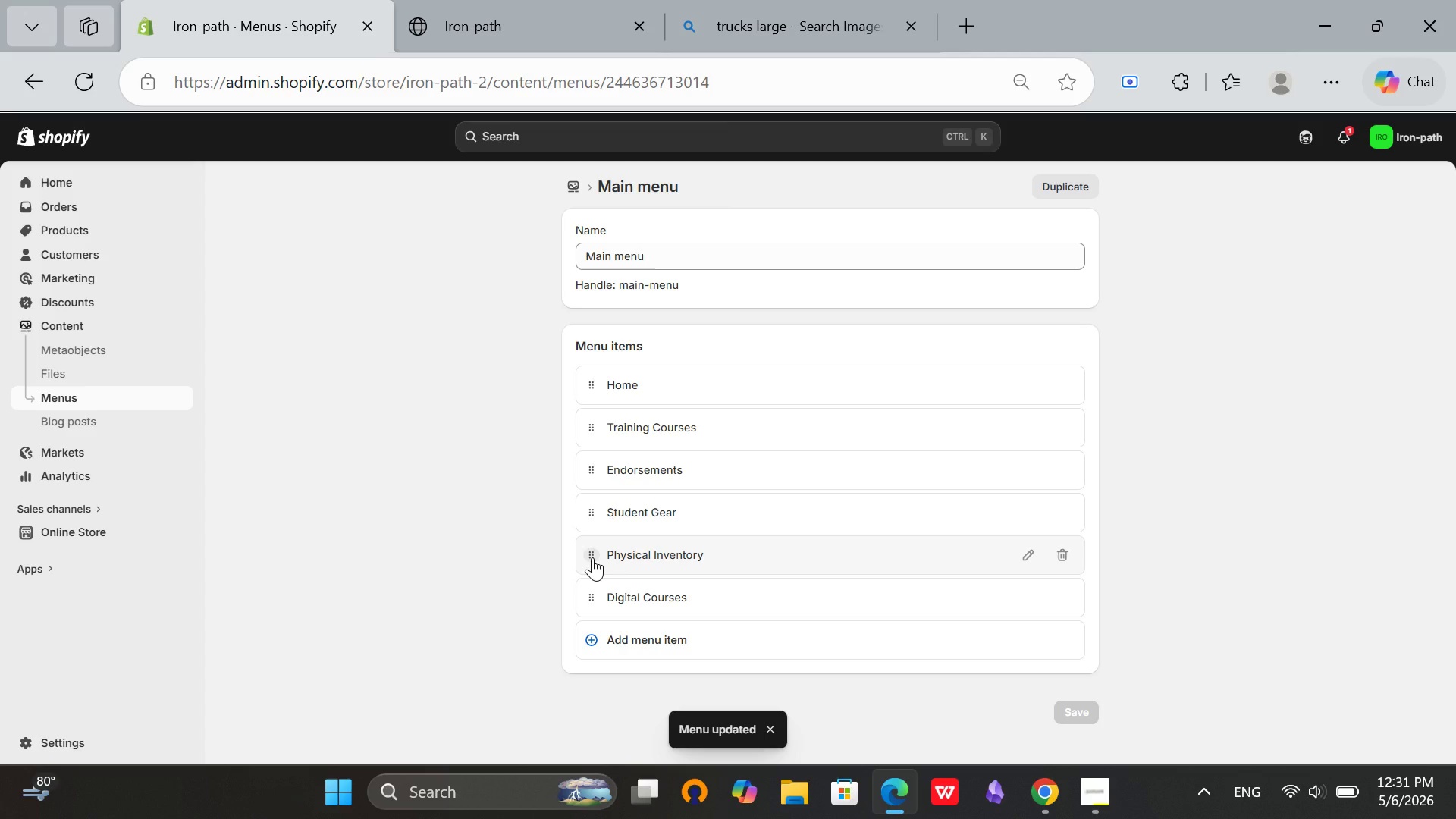 
wait(7.42)
 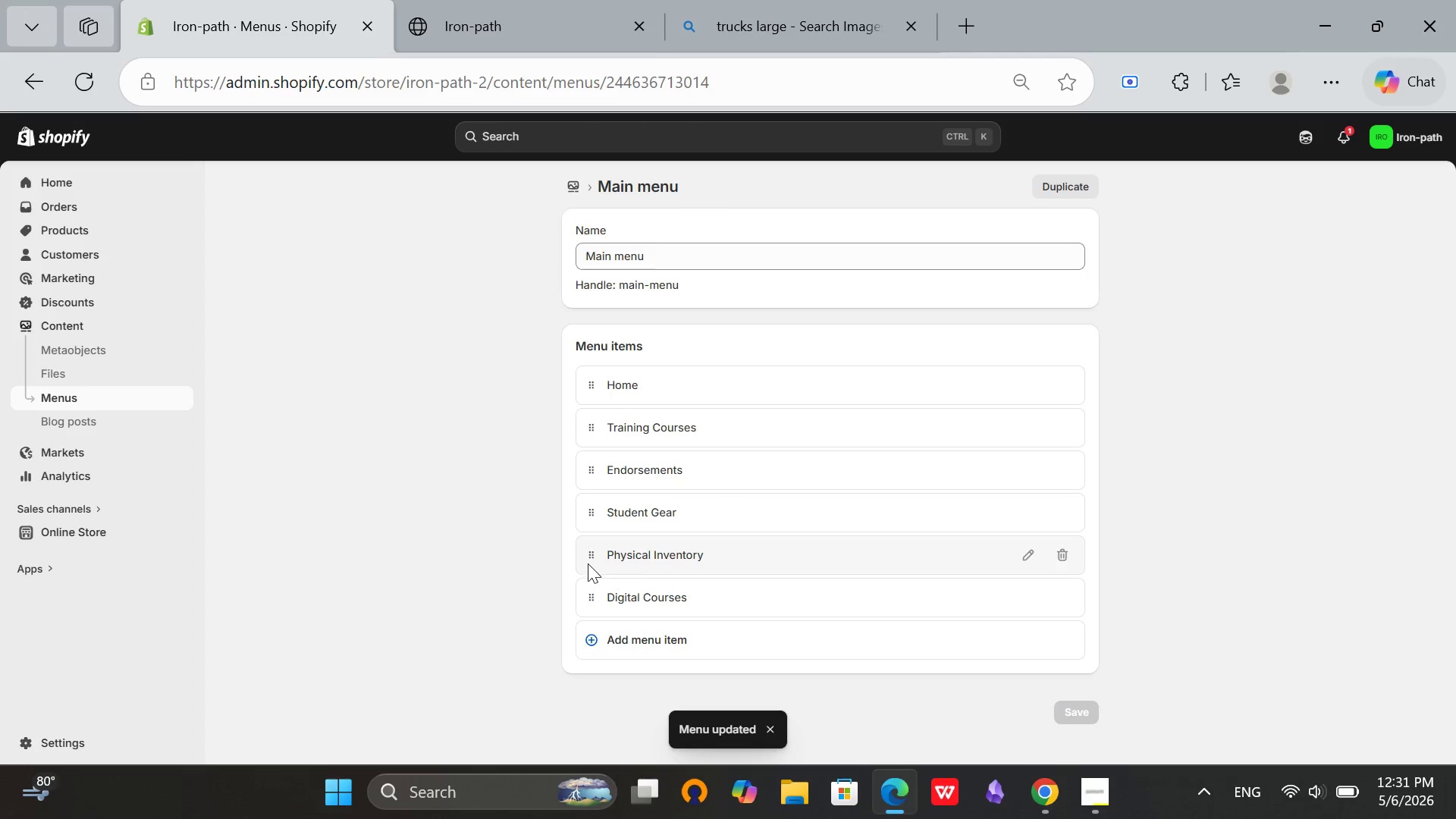 
scroll: coordinate [988, 567], scroll_direction: up, amount: 4.0
 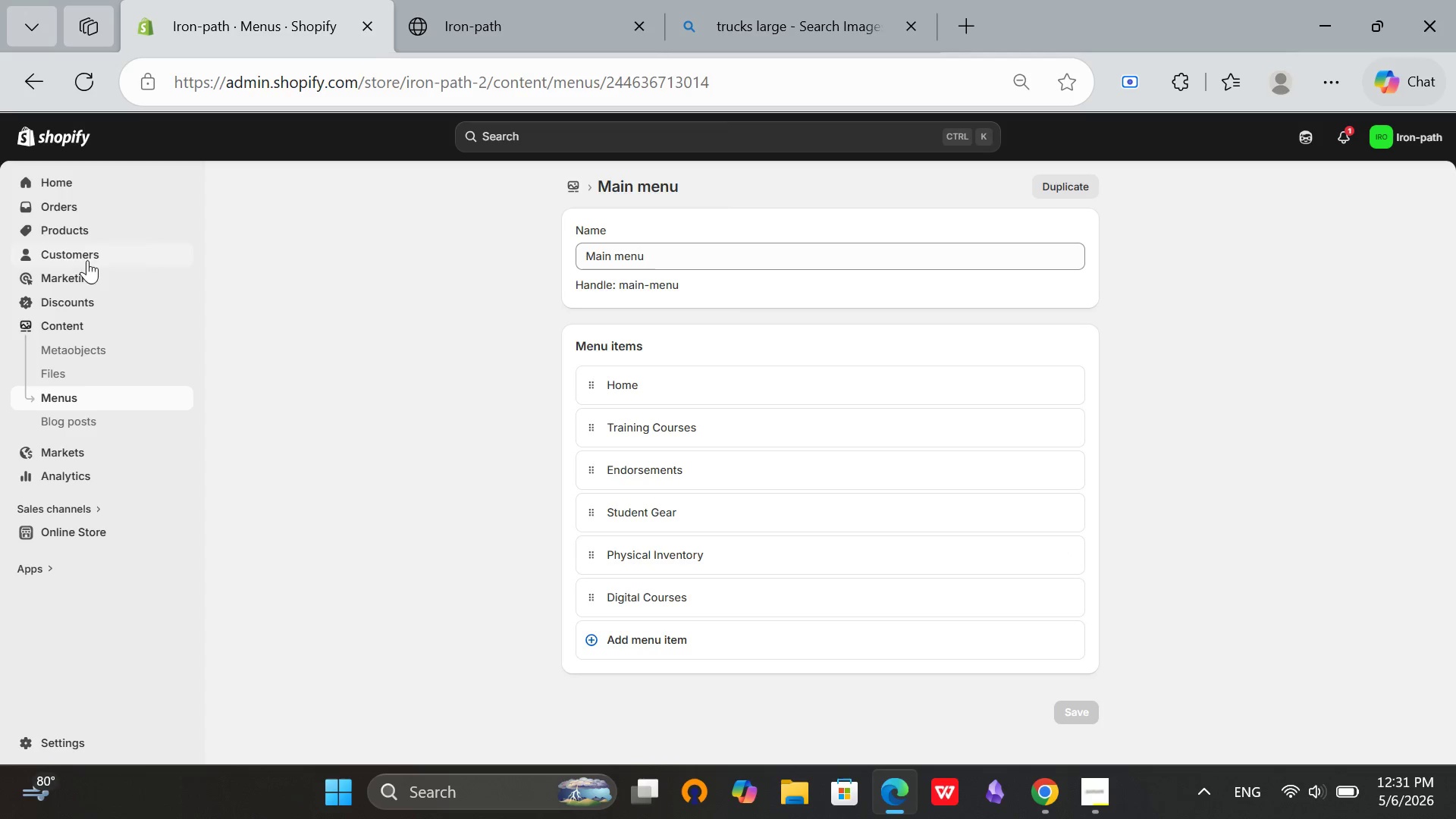 
left_click([83, 231])
 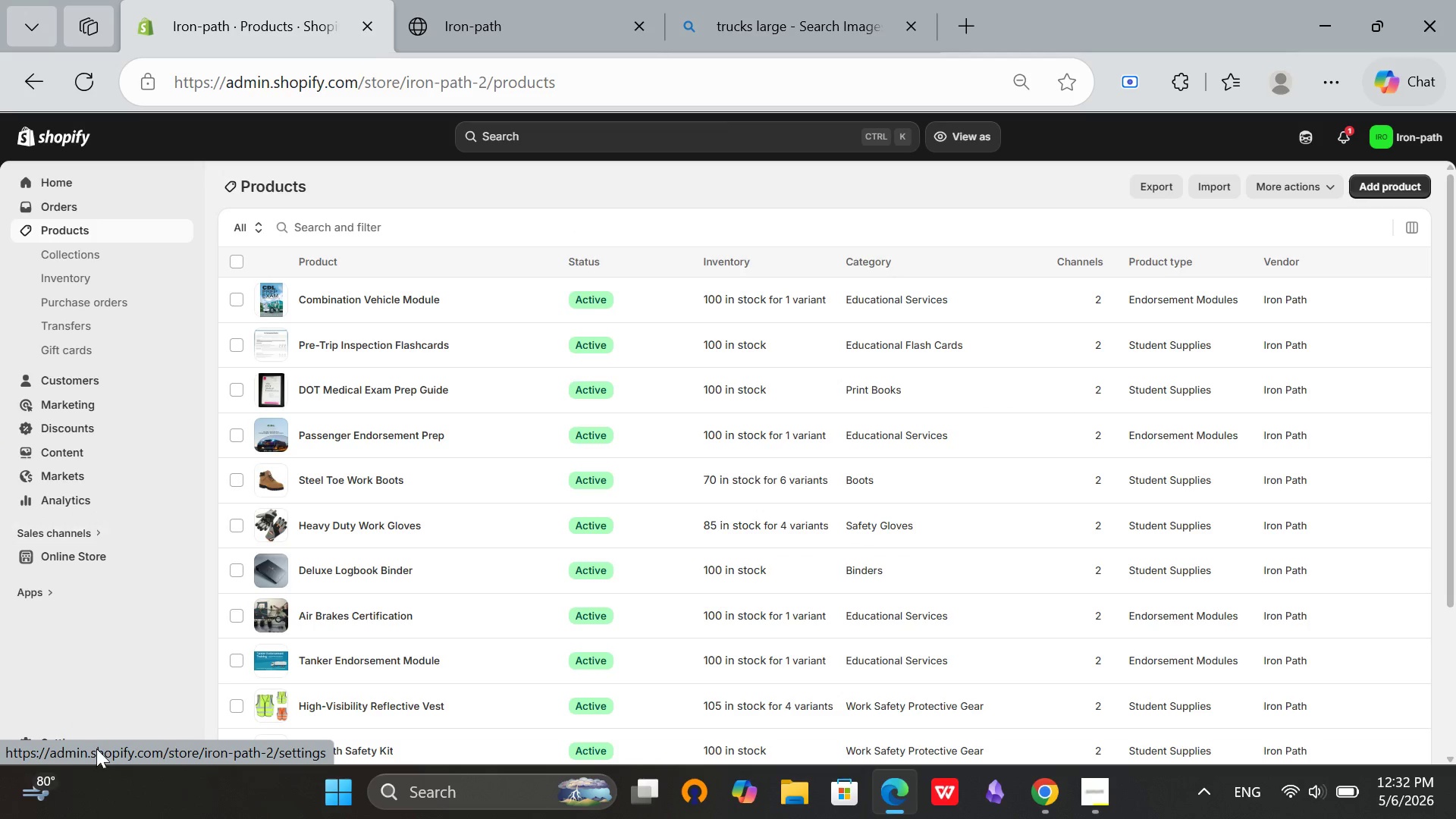 
scroll: coordinate [403, 548], scroll_direction: down, amount: 7.0
 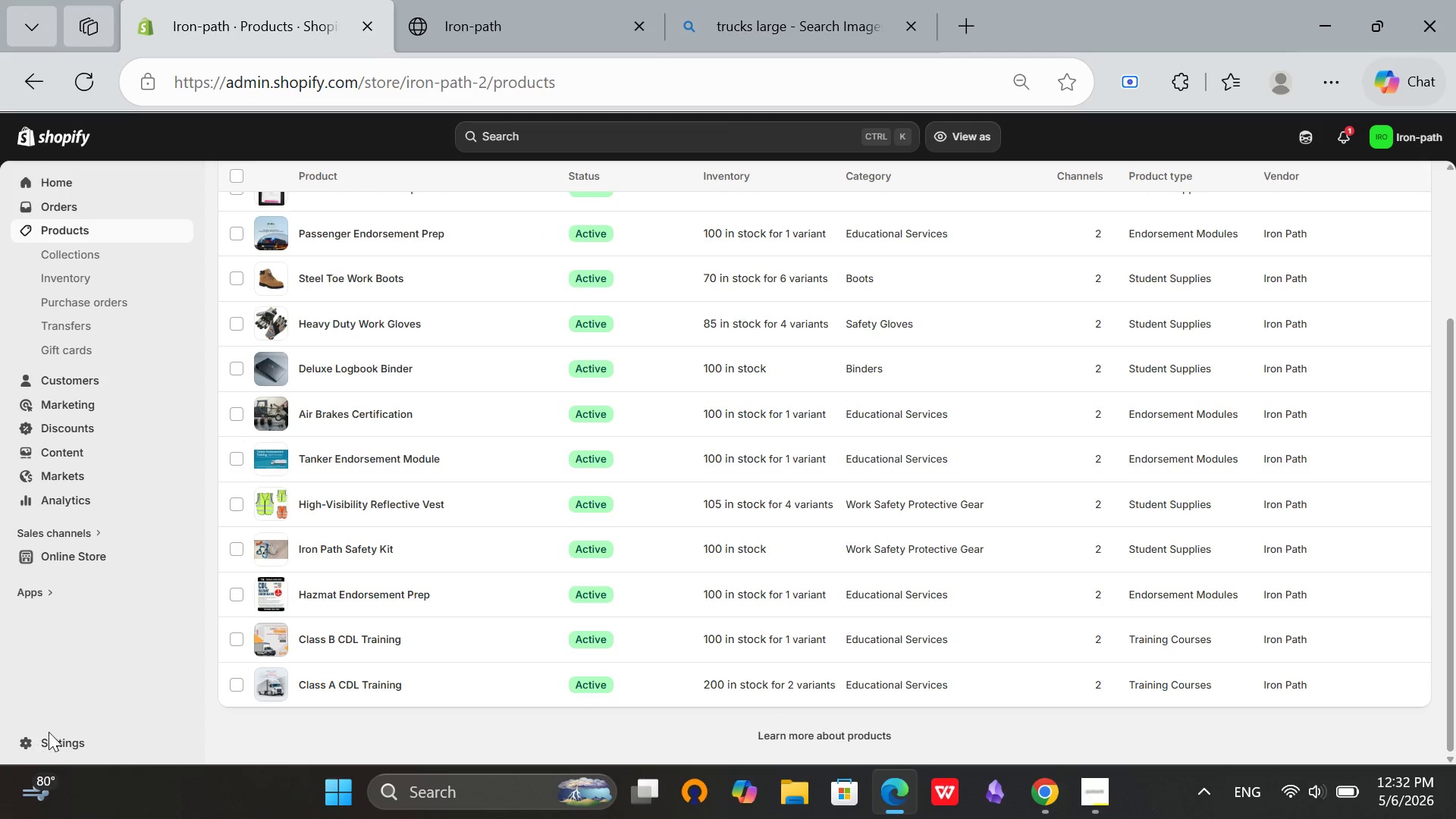 
left_click([61, 726])
 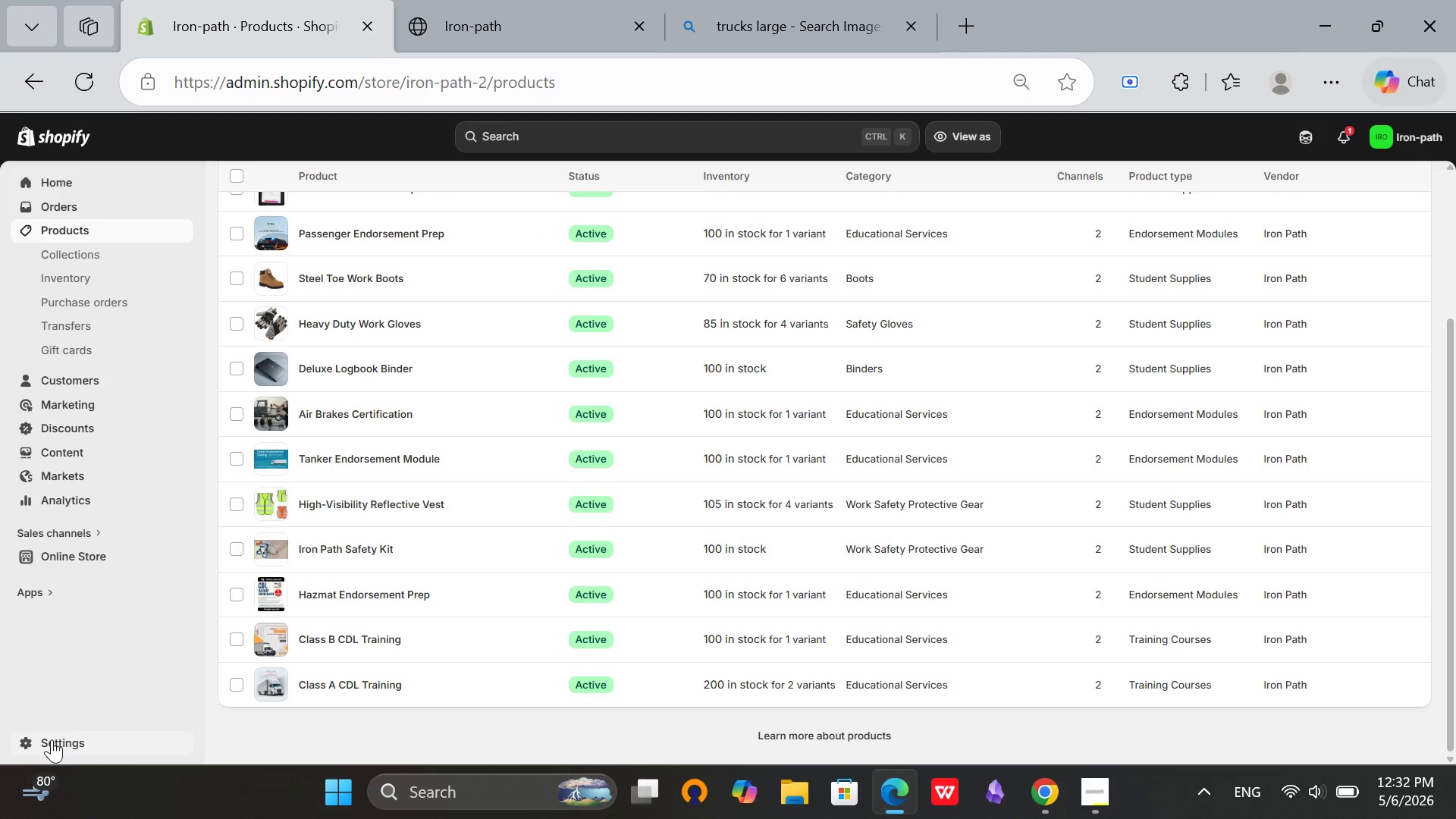 
left_click([52, 739])
 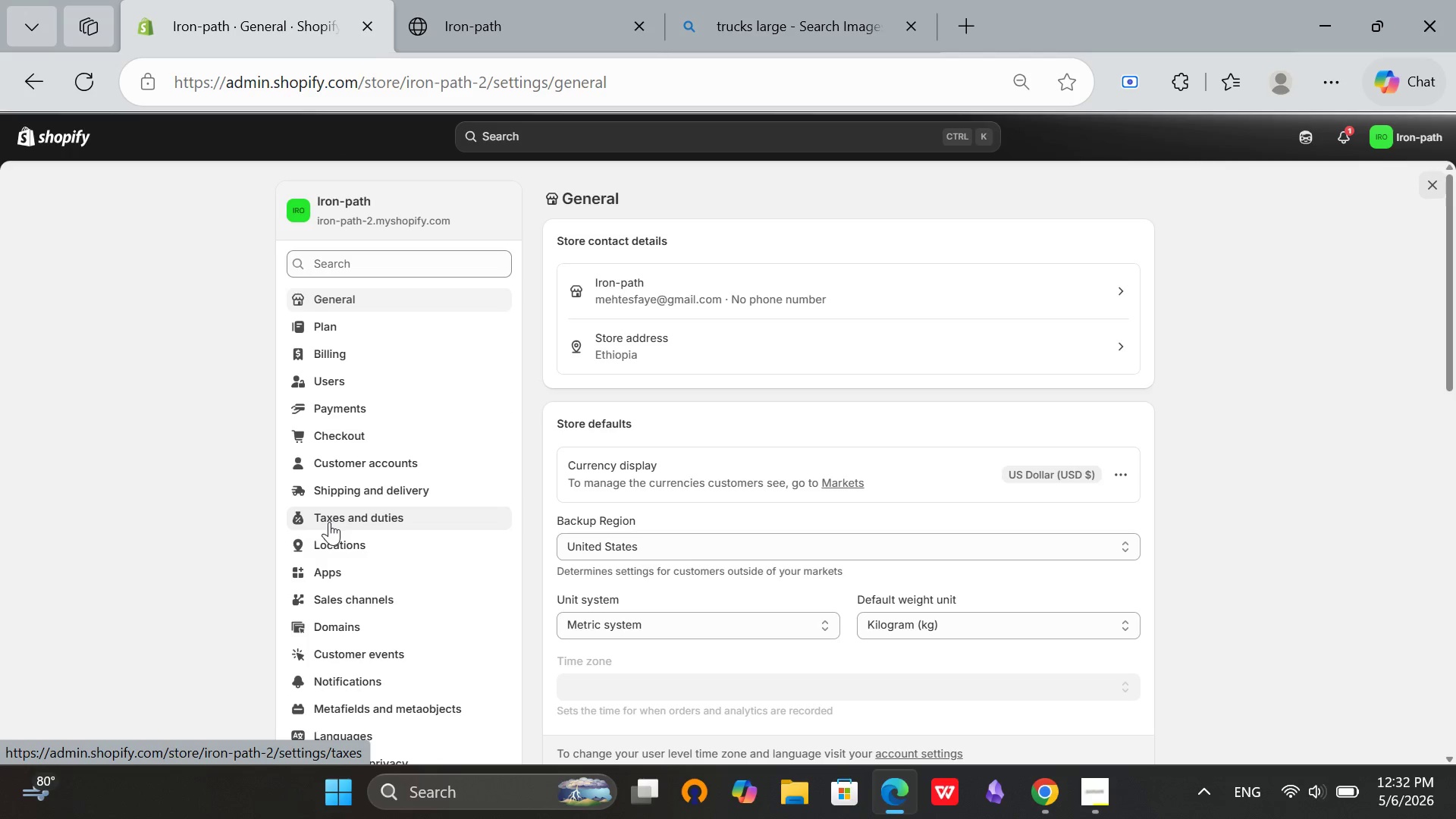 
wait(5.67)
 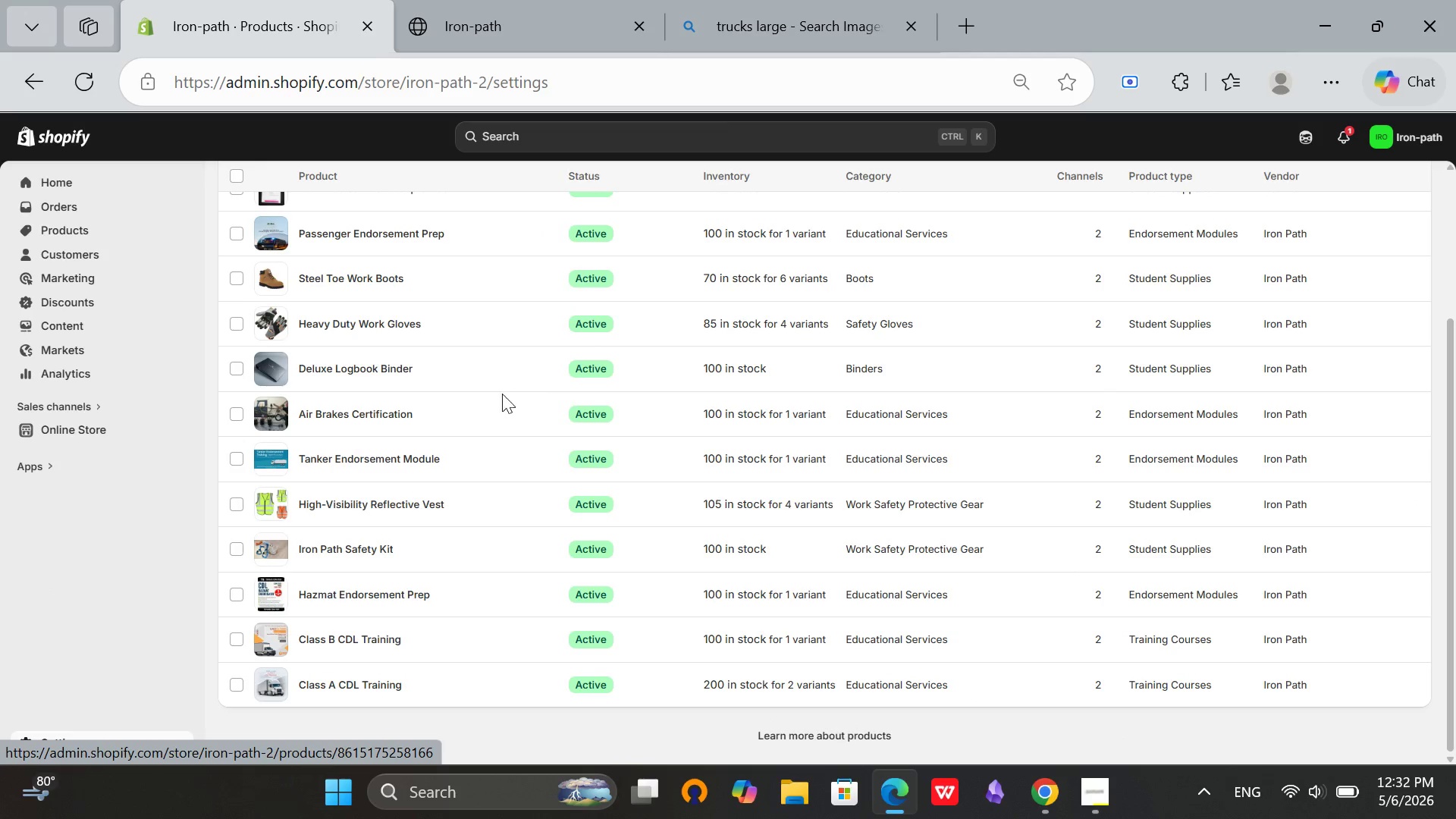 
left_click([1053, 350])
 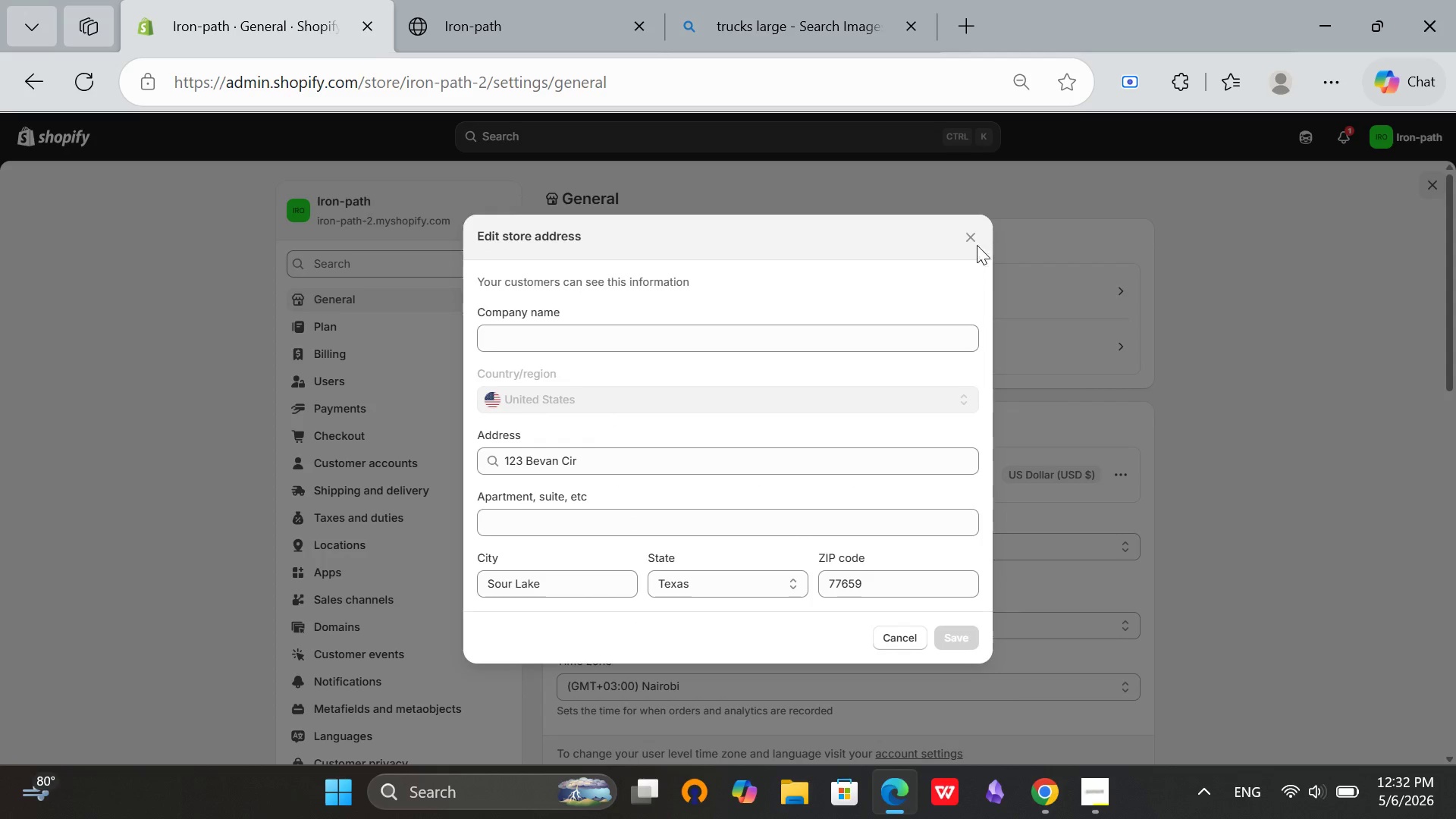 
left_click([974, 231])
 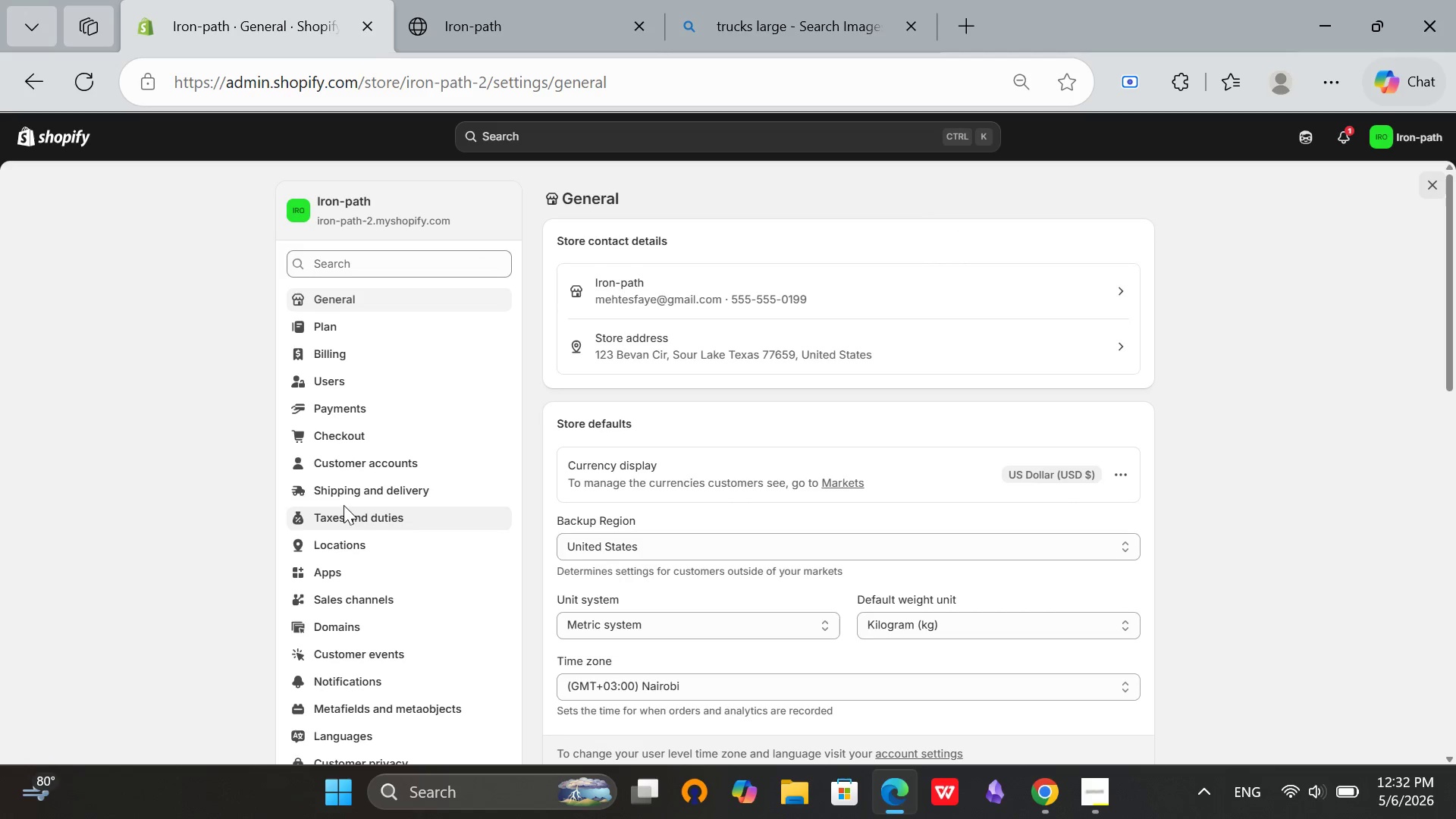 
left_click([357, 481])
 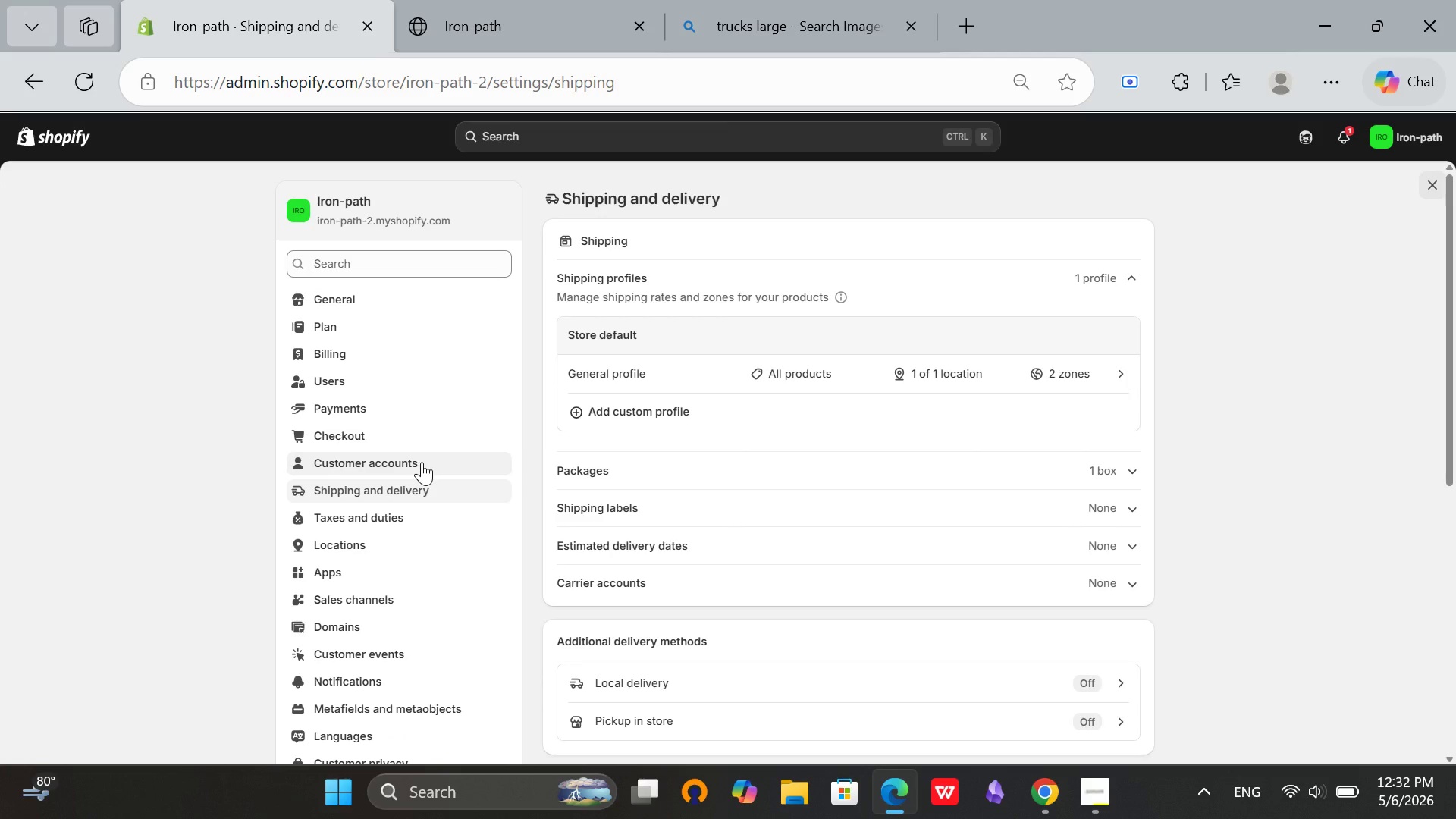 
left_click([833, 377])
 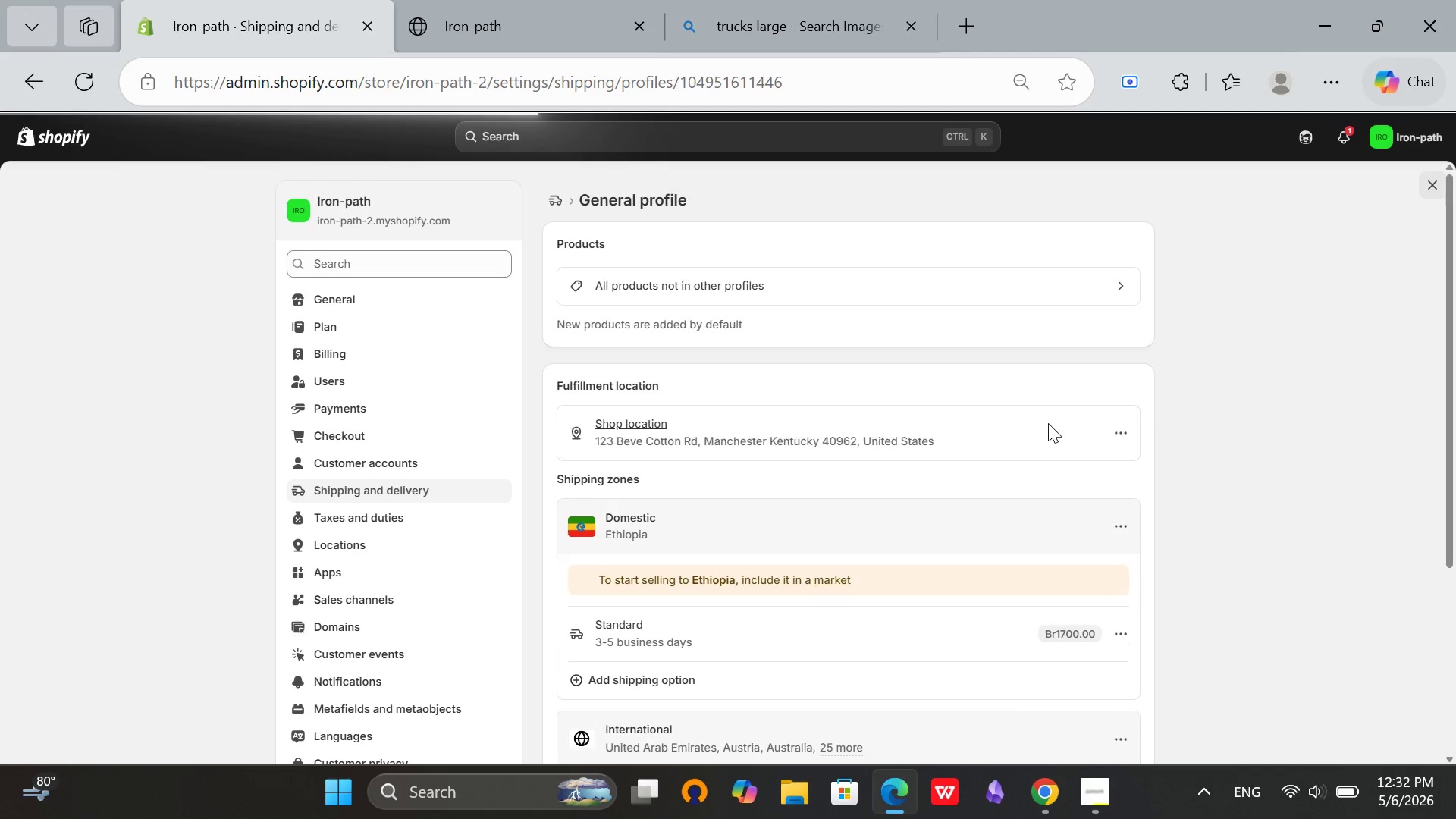 
left_click([1121, 523])
 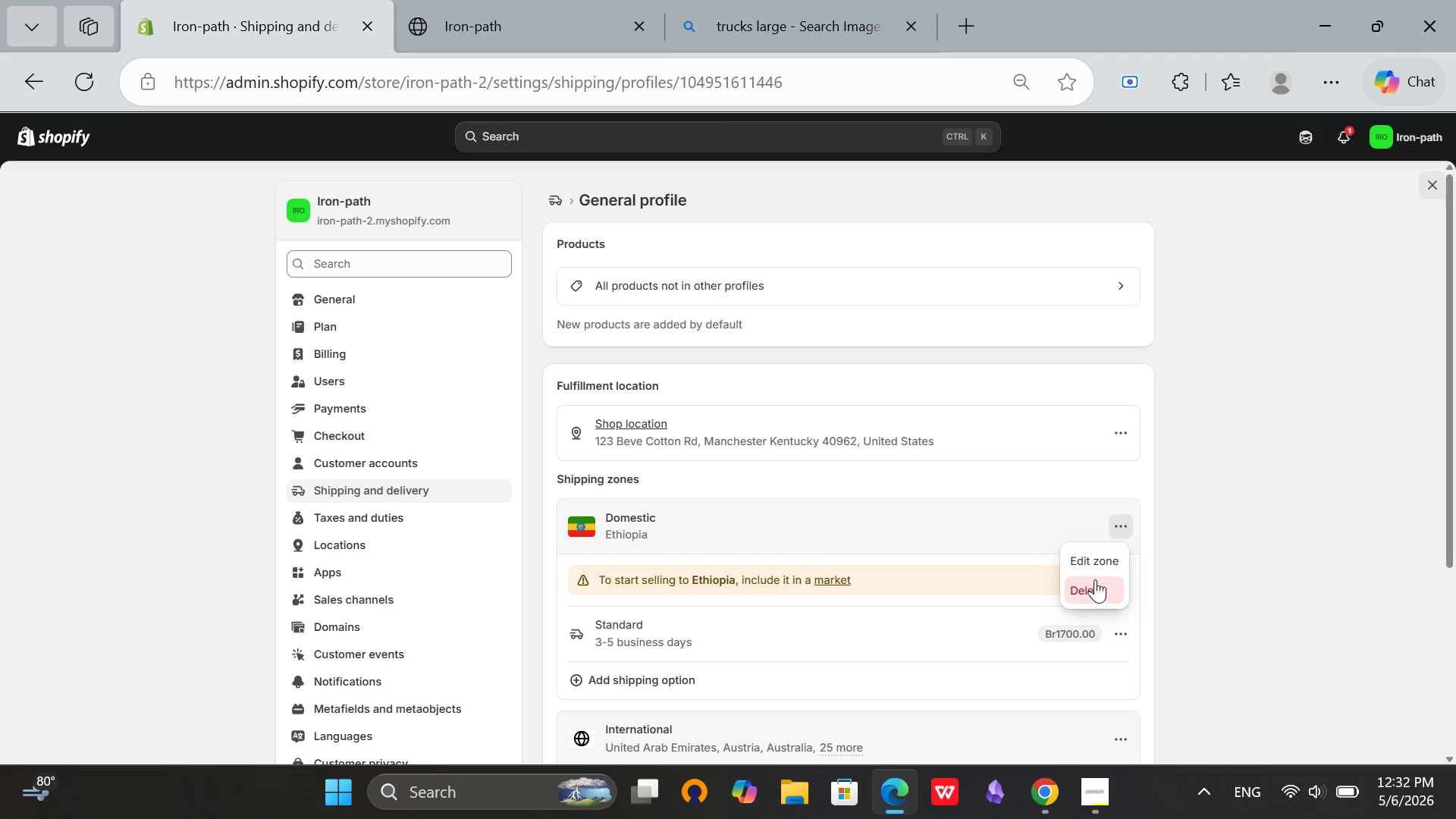 
left_click([1107, 555])
 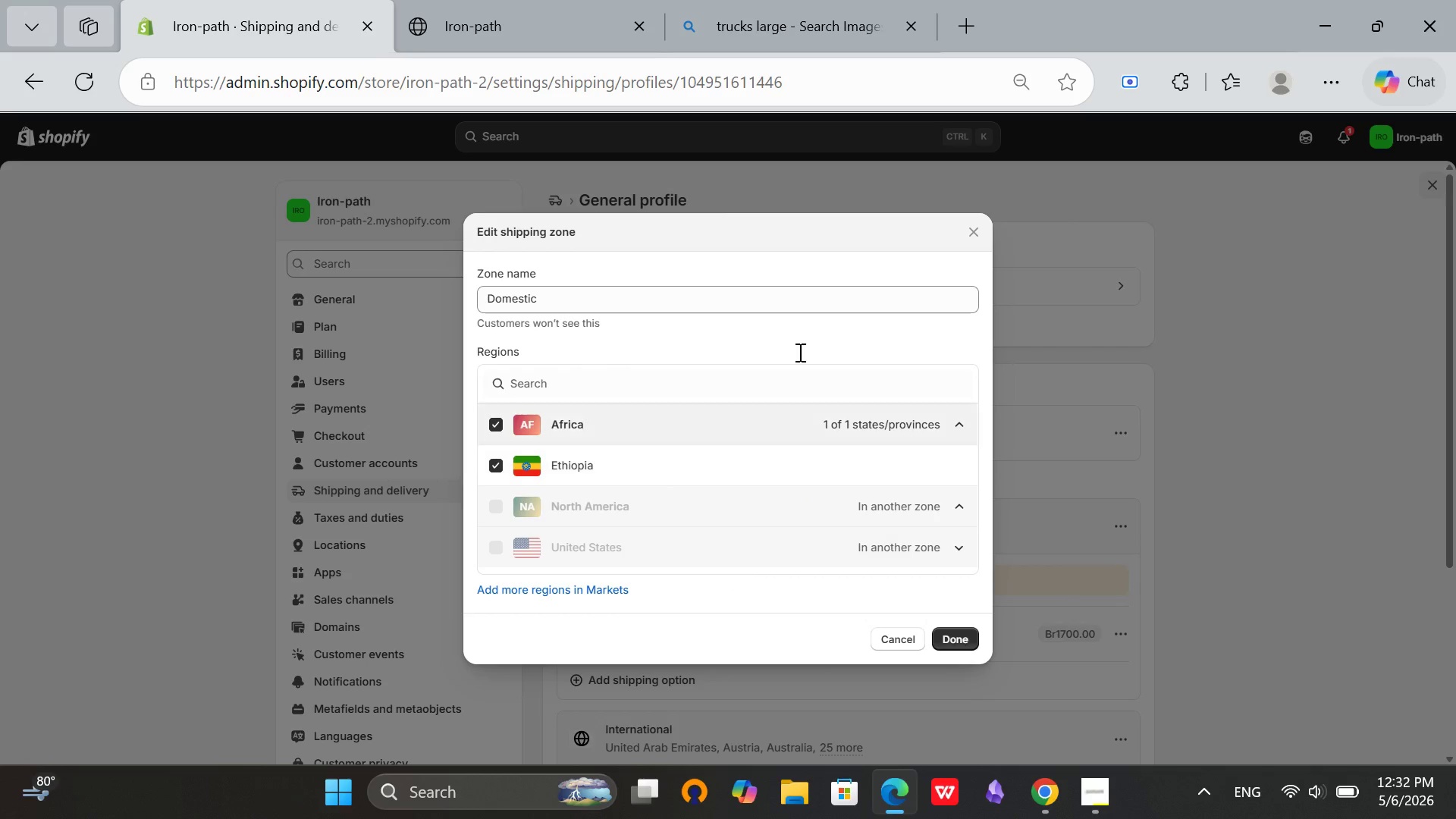 
left_click([971, 218])
 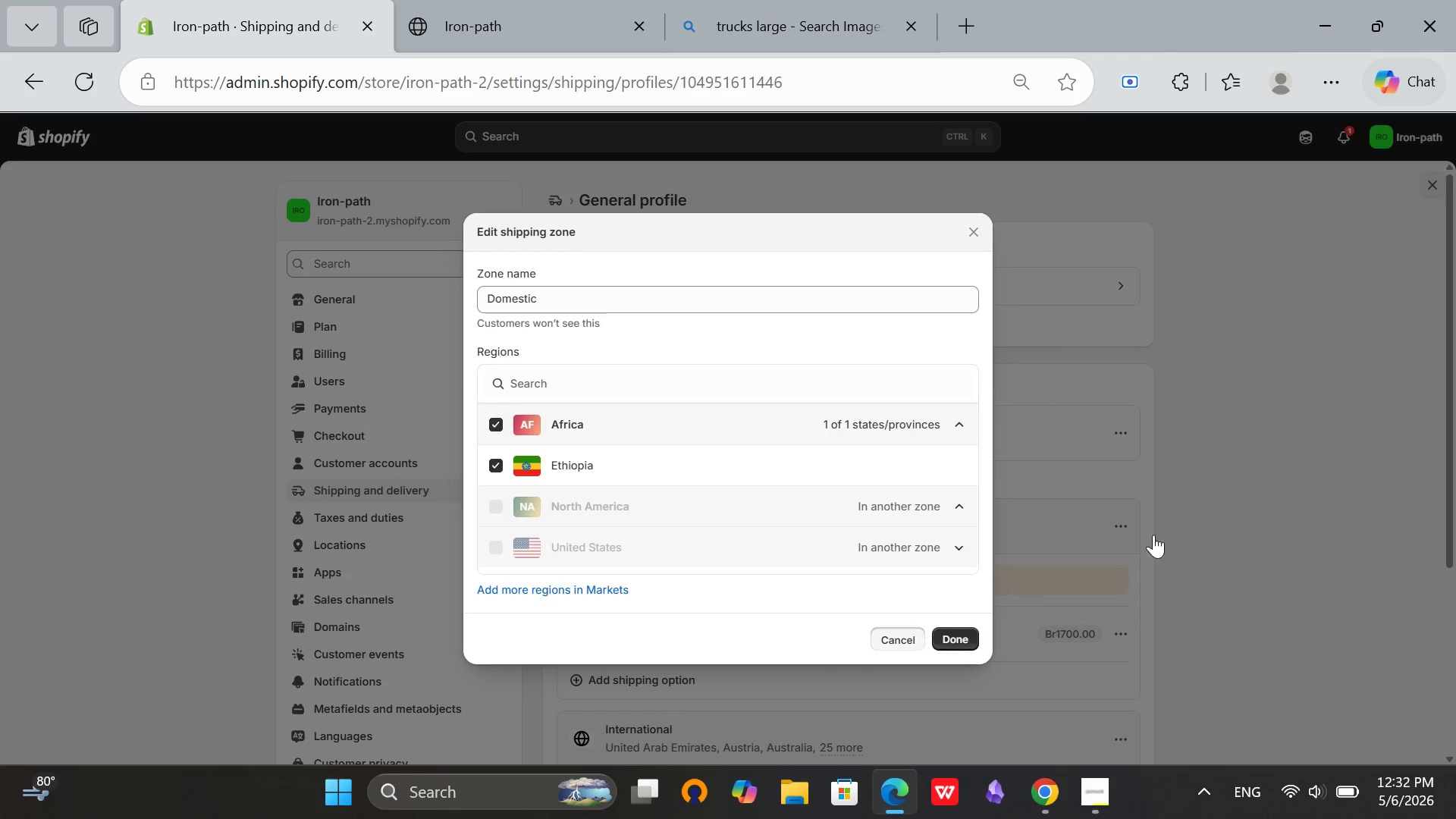 
left_click([1117, 529])
 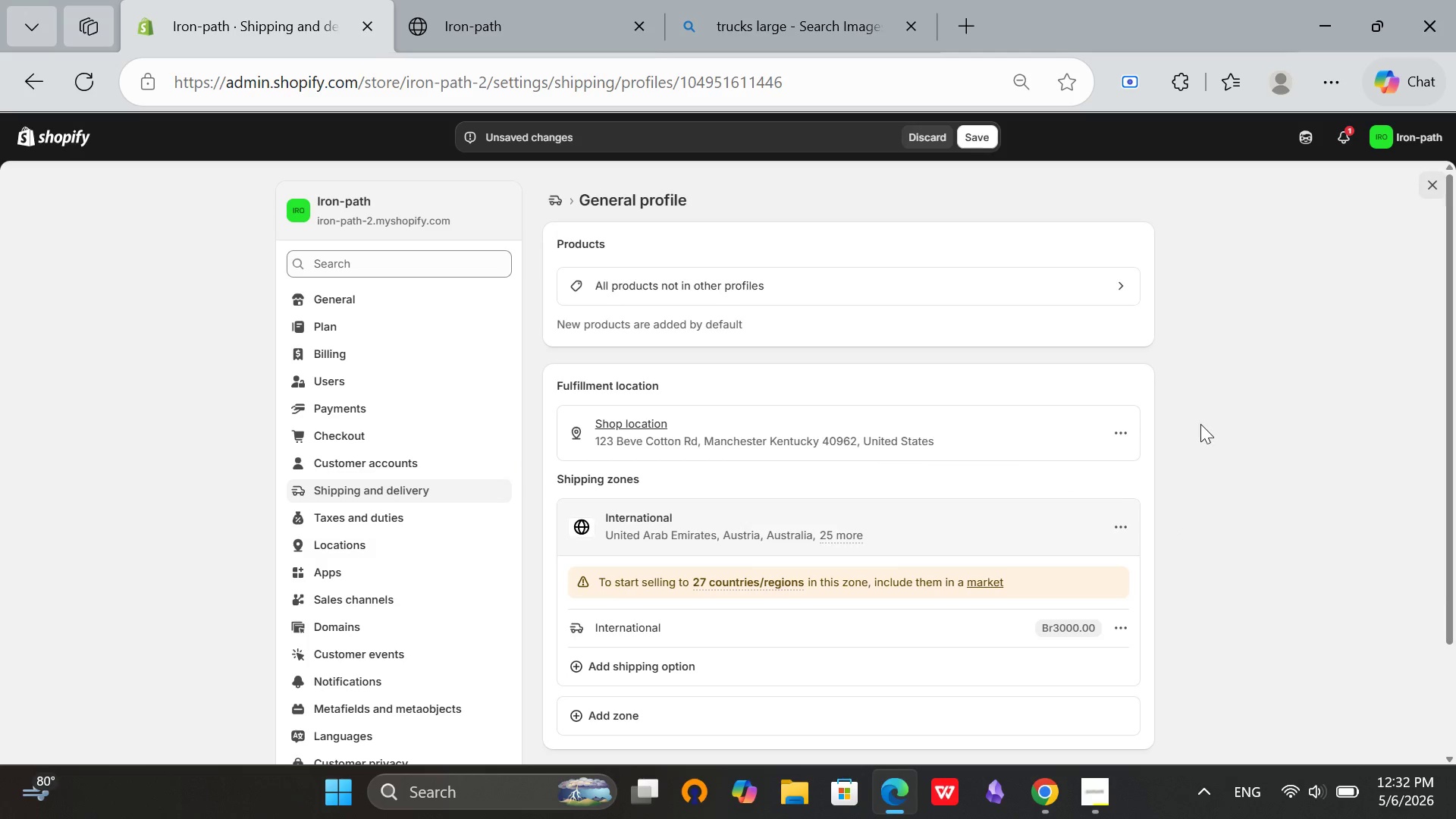 
scroll: coordinate [1109, 508], scroll_direction: up, amount: 5.0
 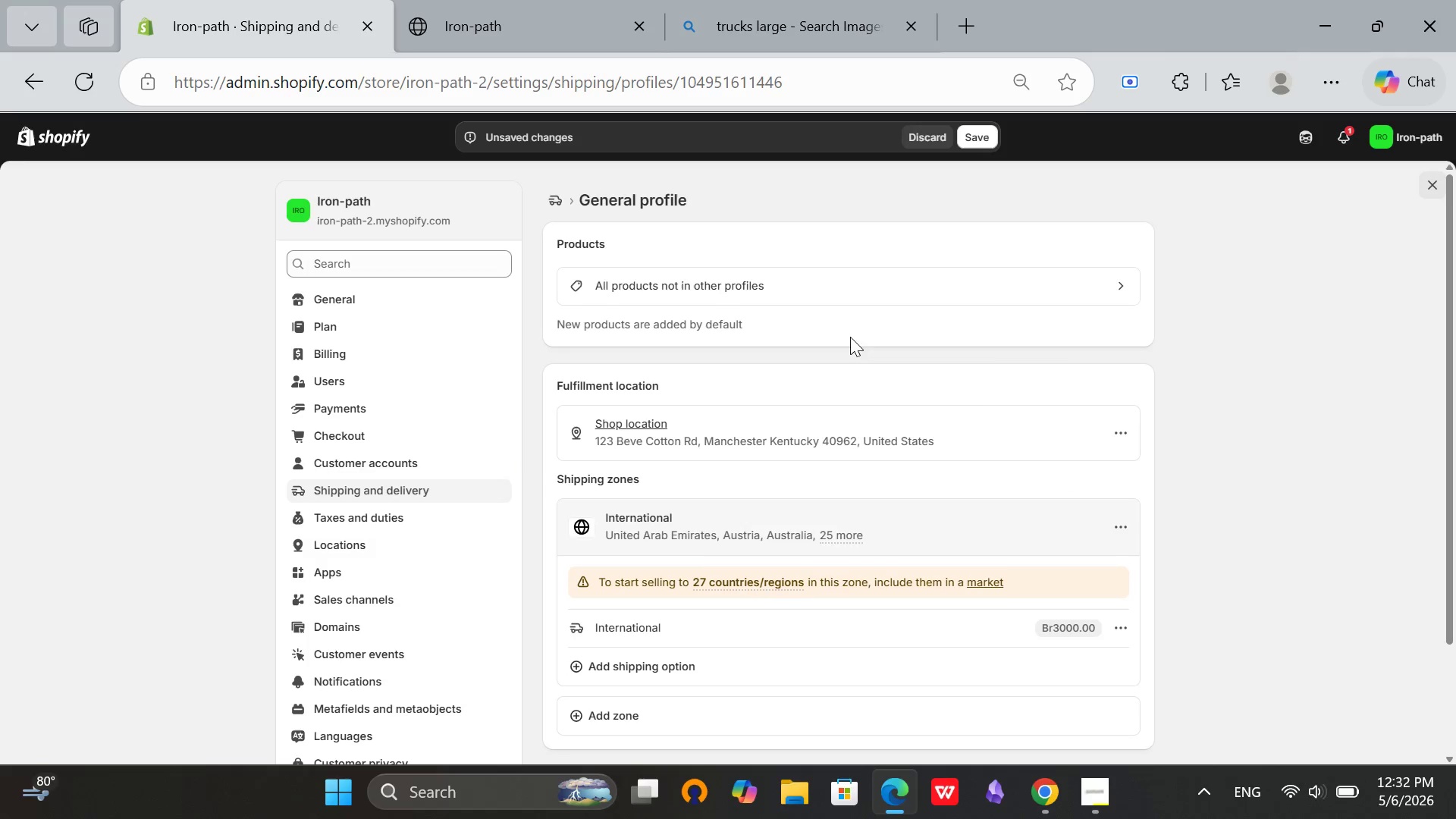 
scroll: coordinate [1012, 408], scroll_direction: down, amount: 2.0
 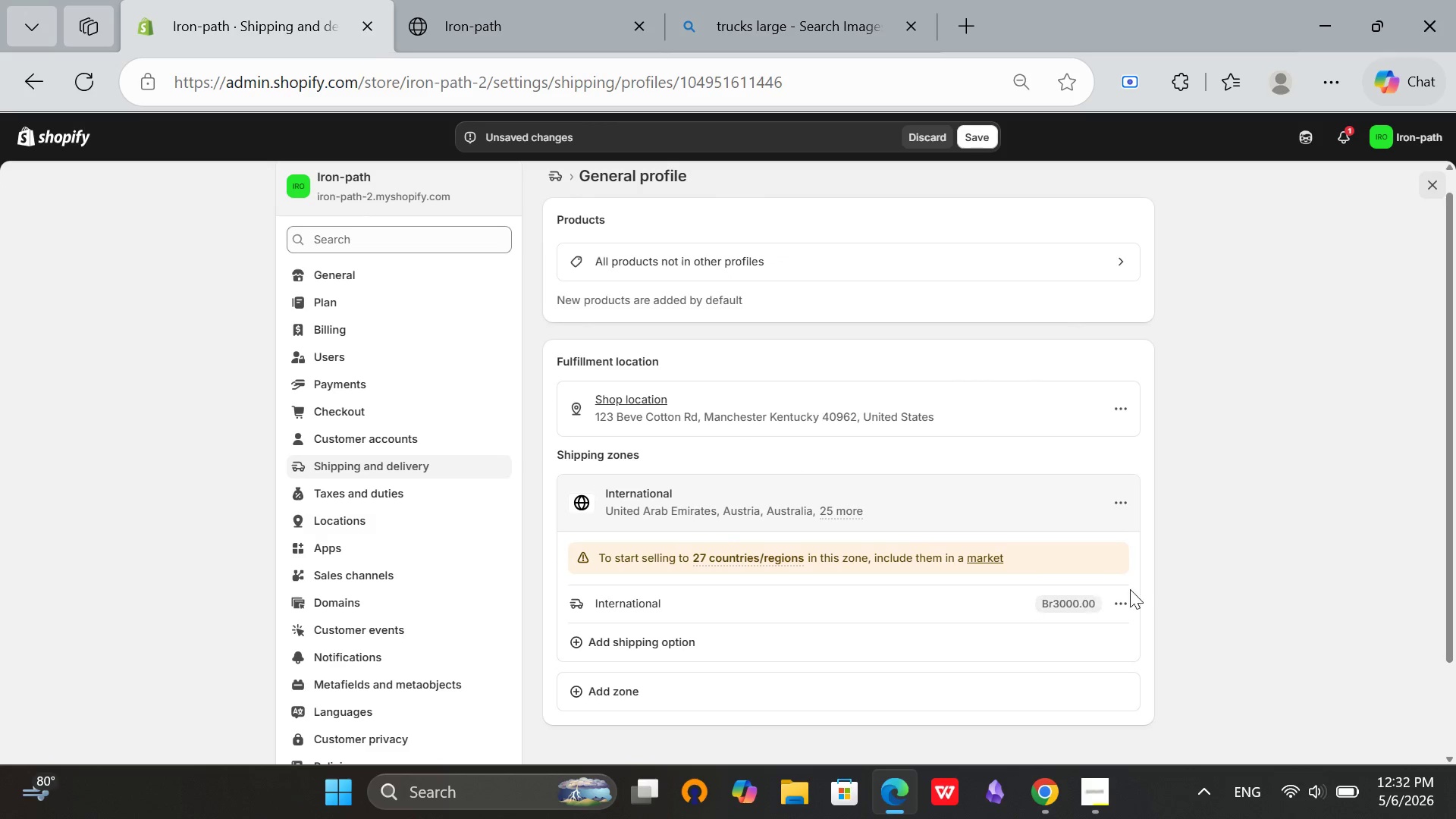 
left_click([1117, 610])
 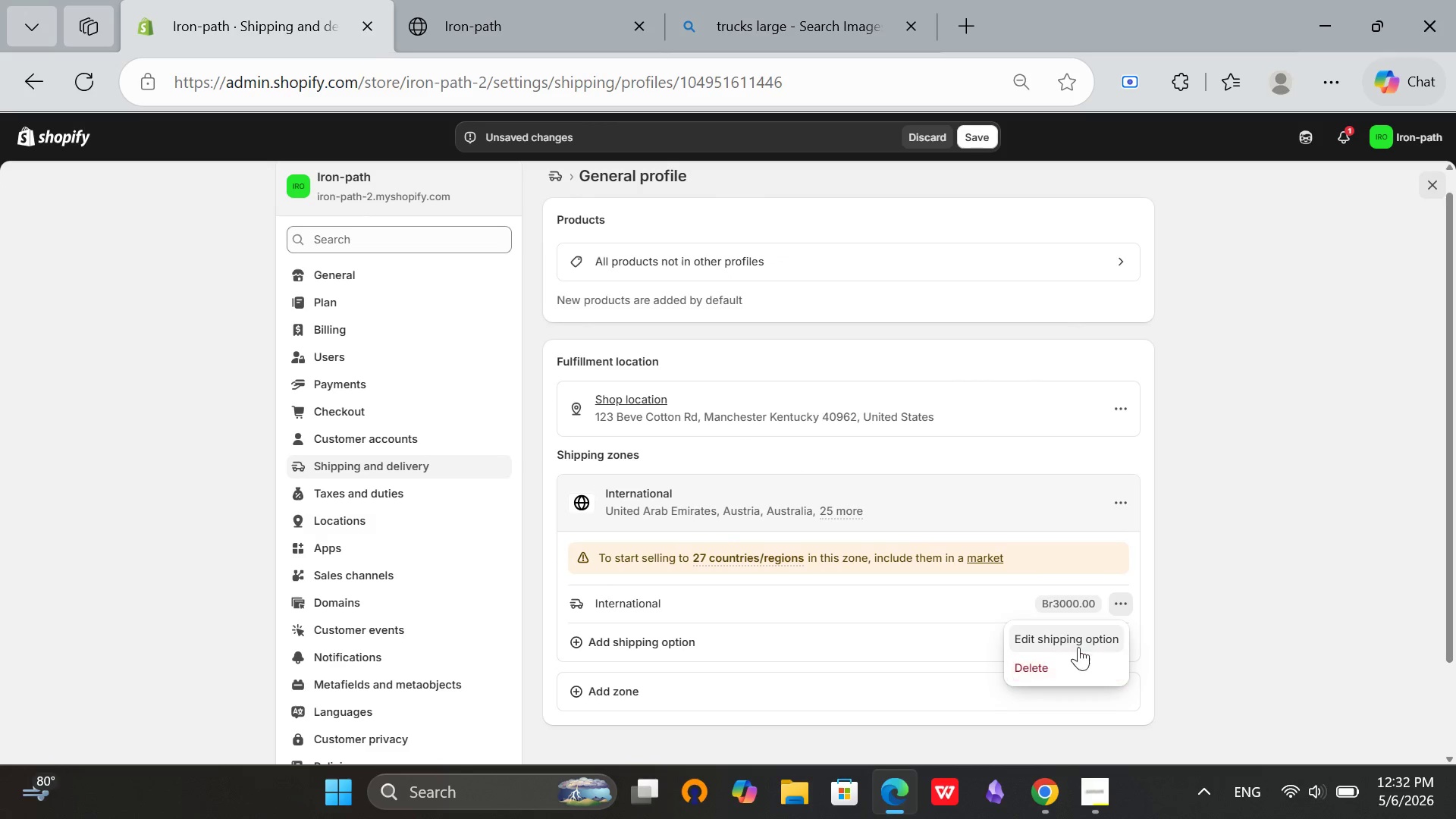 
left_click([1078, 647])
 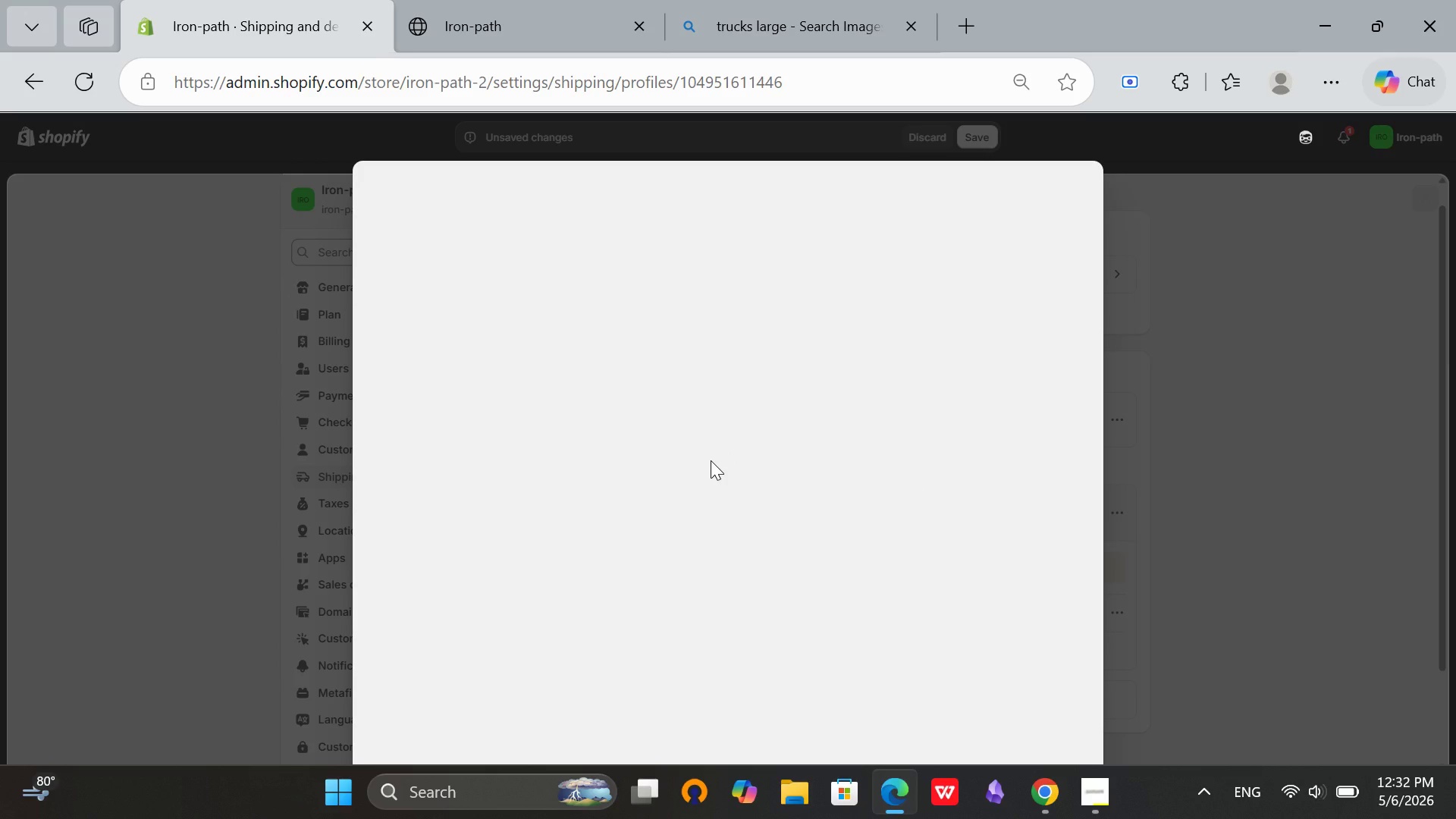 
wait(7.17)
 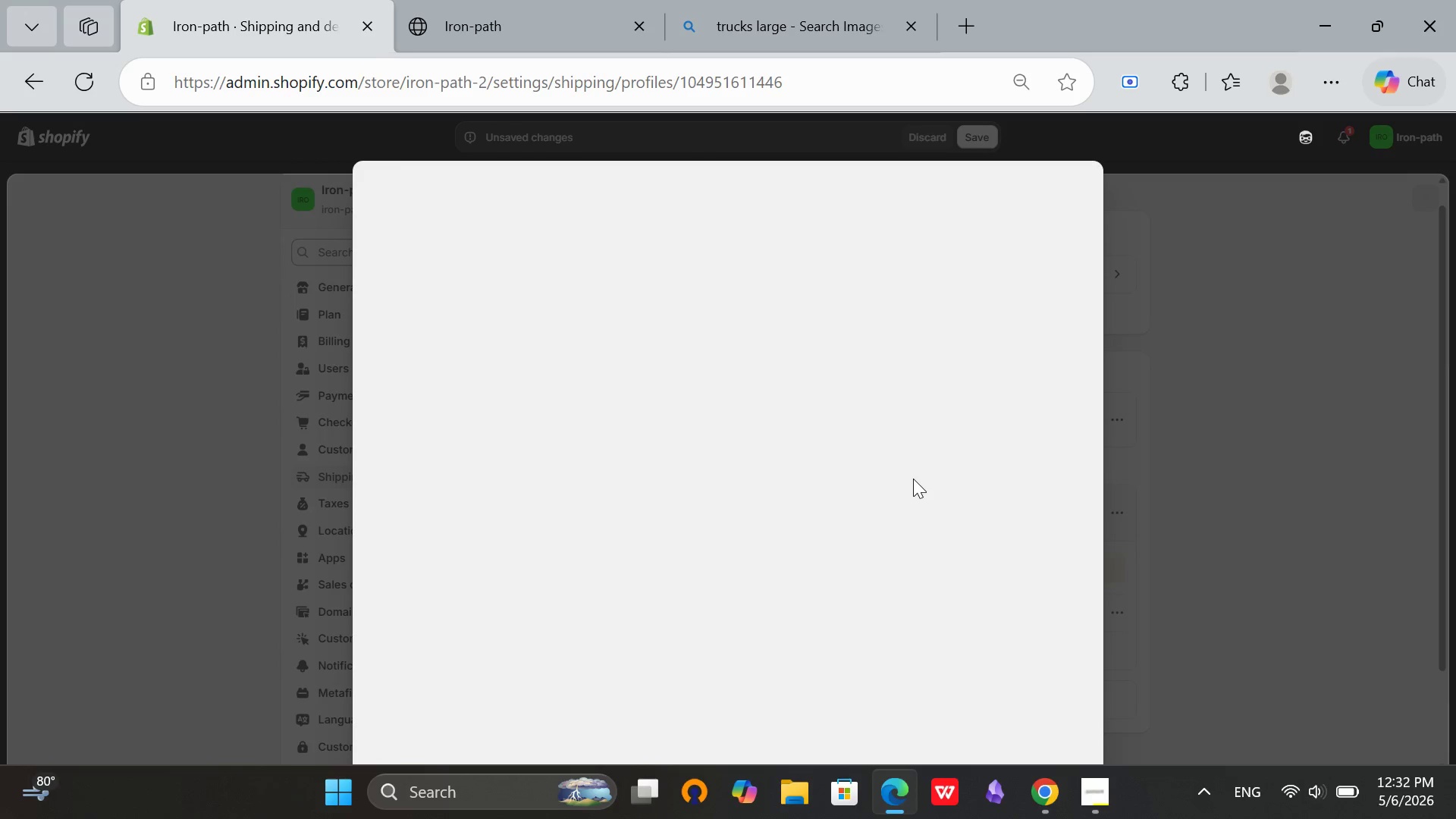 
left_click([539, 366])
 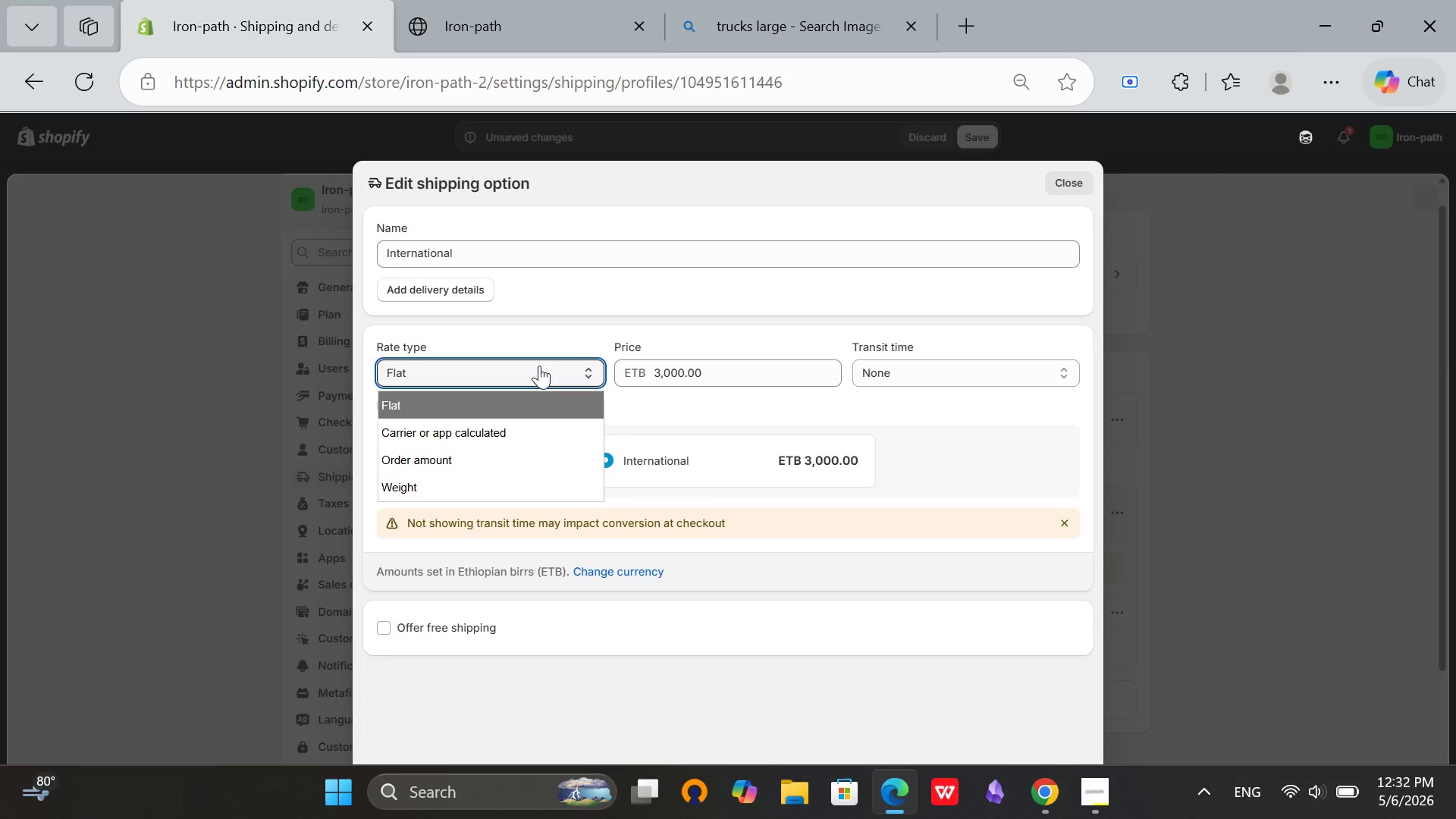 
left_click([539, 366])
 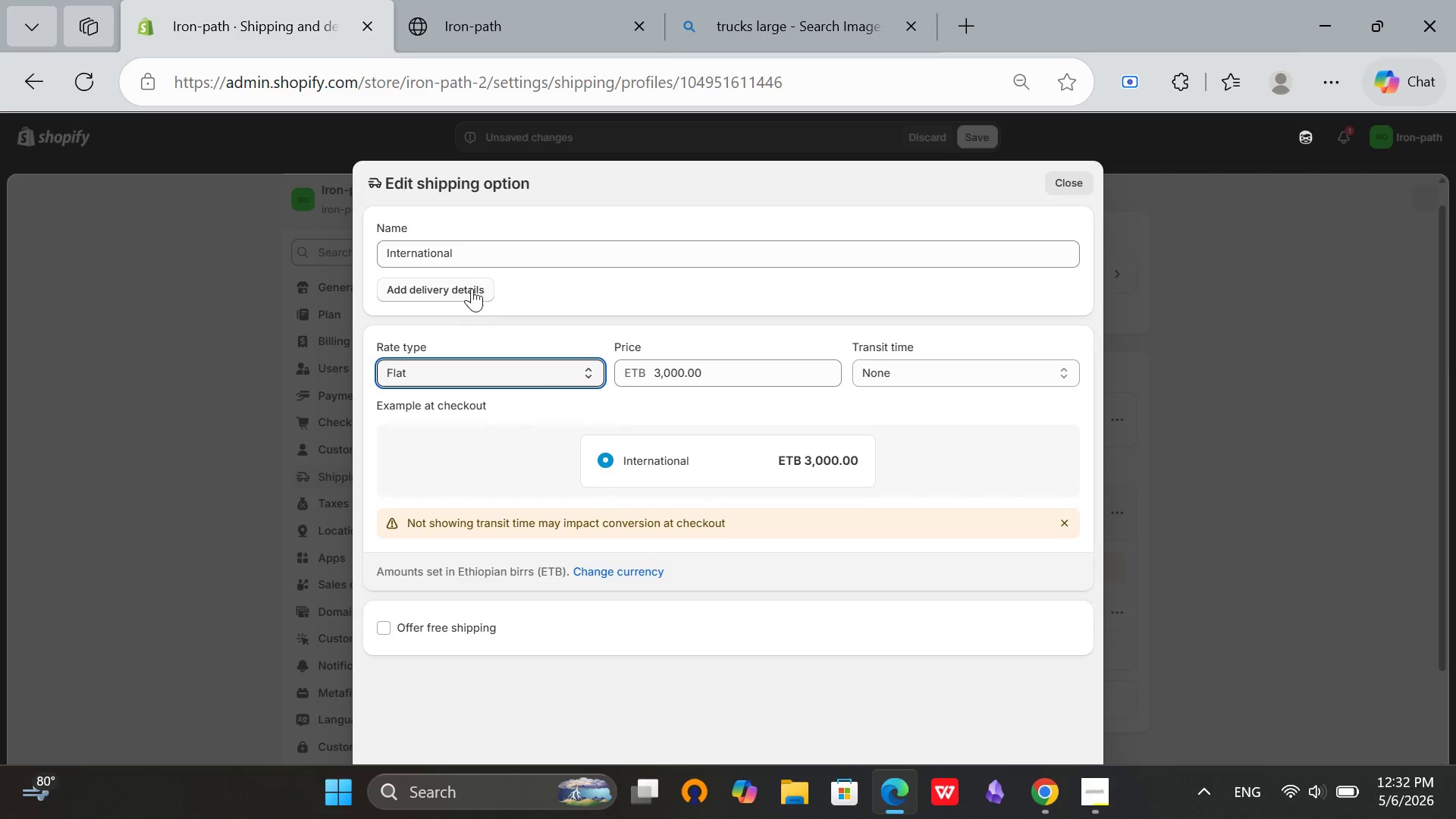 
left_click([490, 251])
 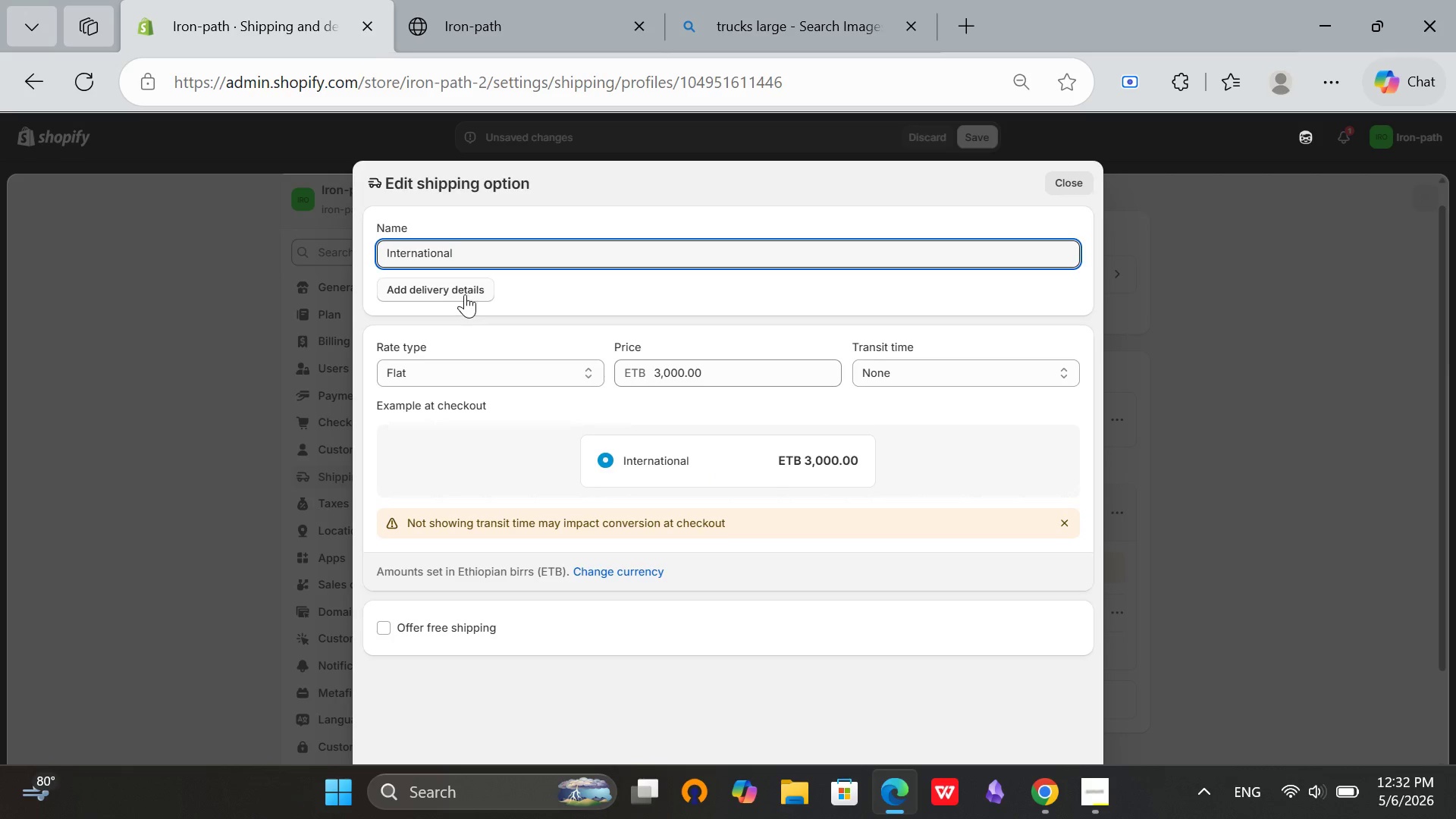 
left_click([464, 293])
 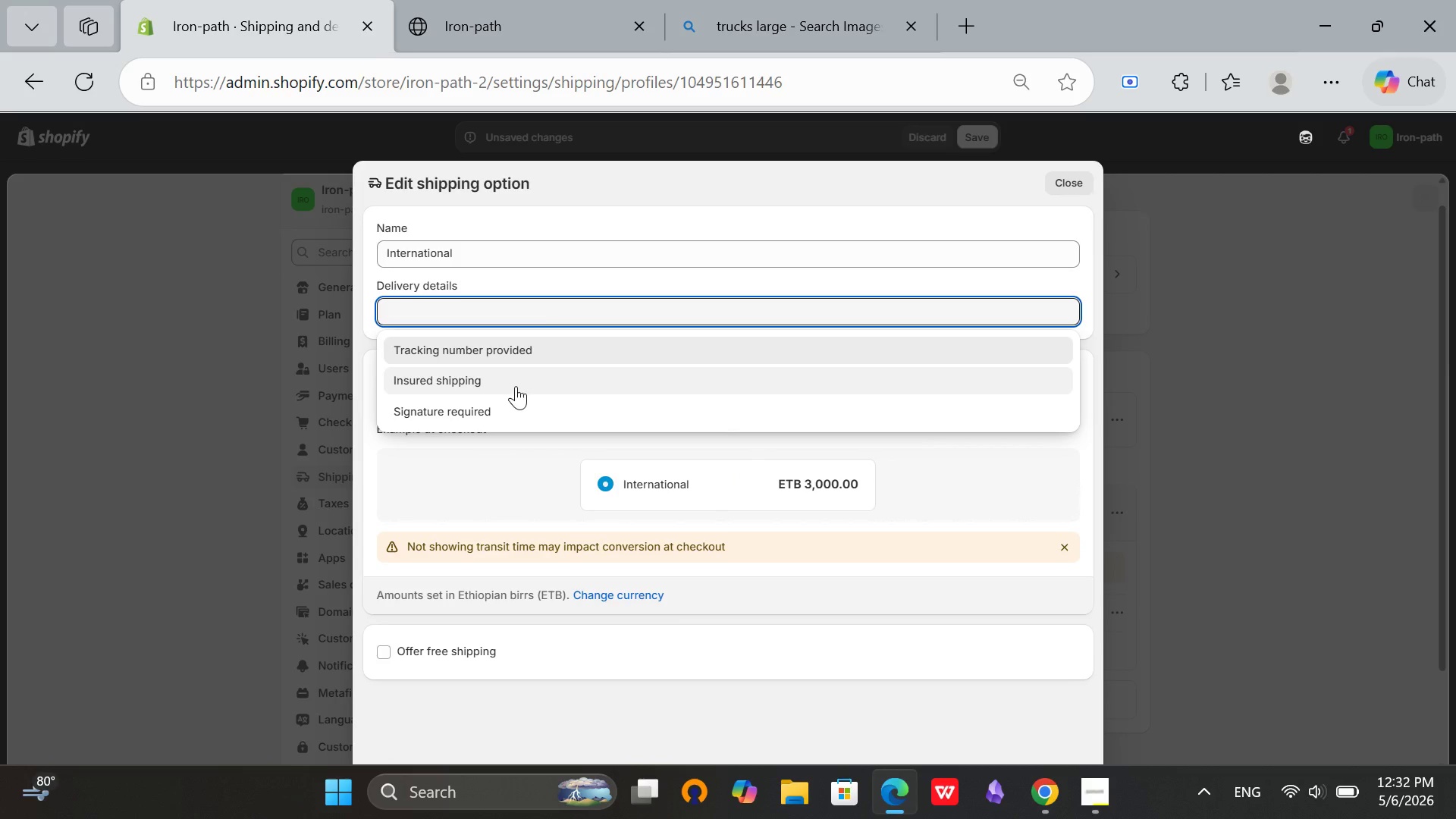 
left_click([592, 243])
 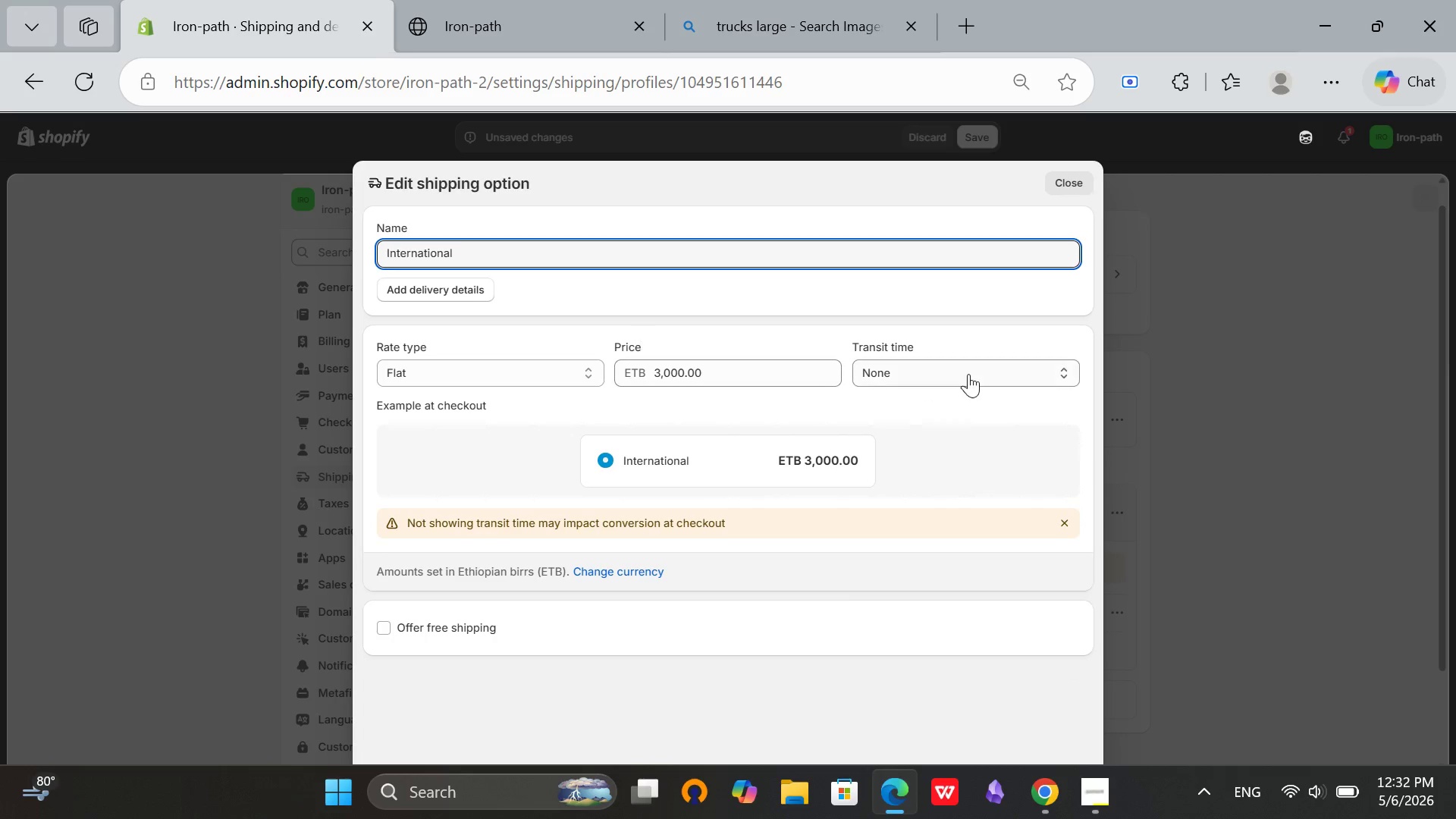 
scroll: coordinate [968, 374], scroll_direction: down, amount: 2.0
 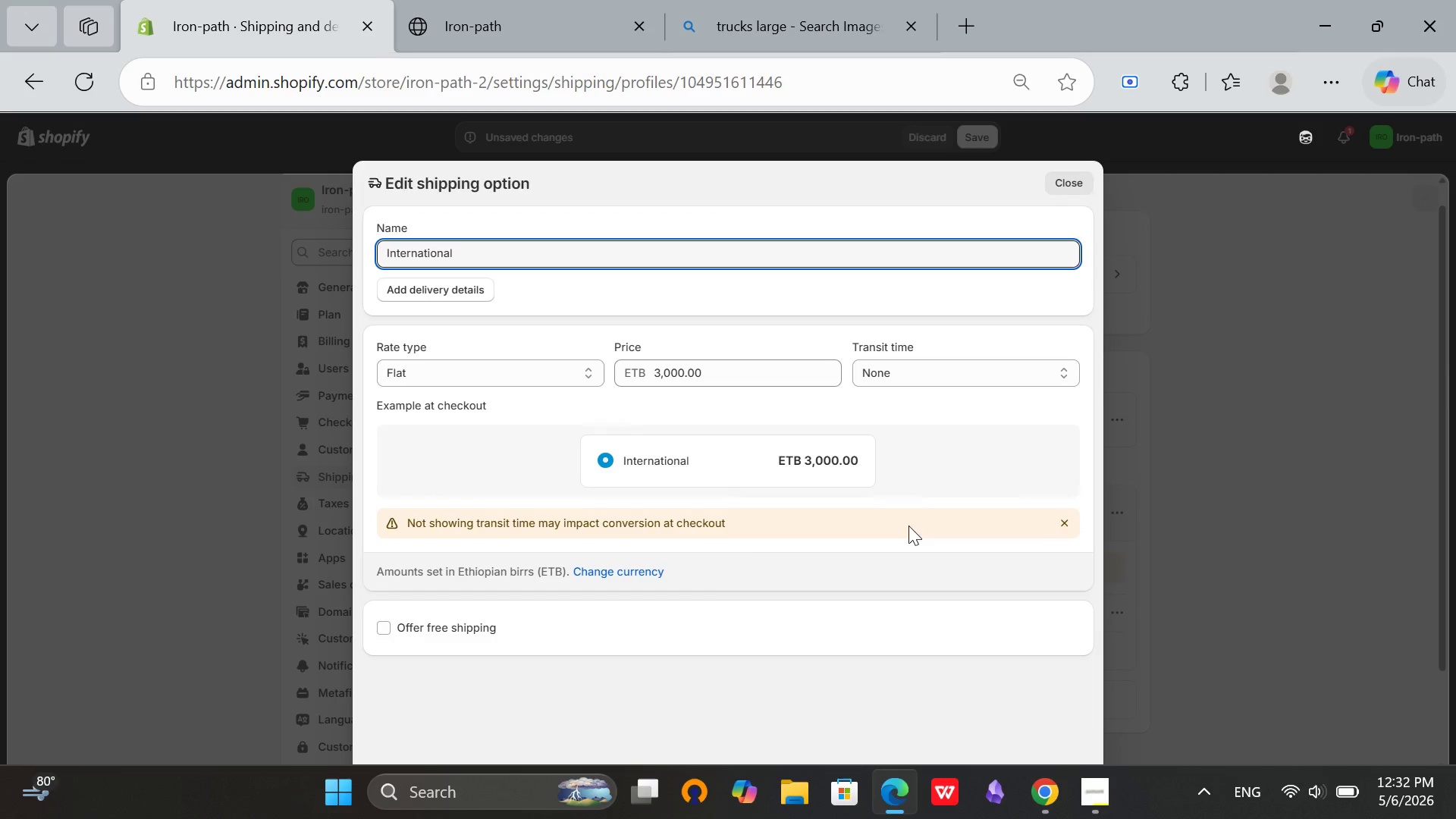 
left_click([620, 575])
 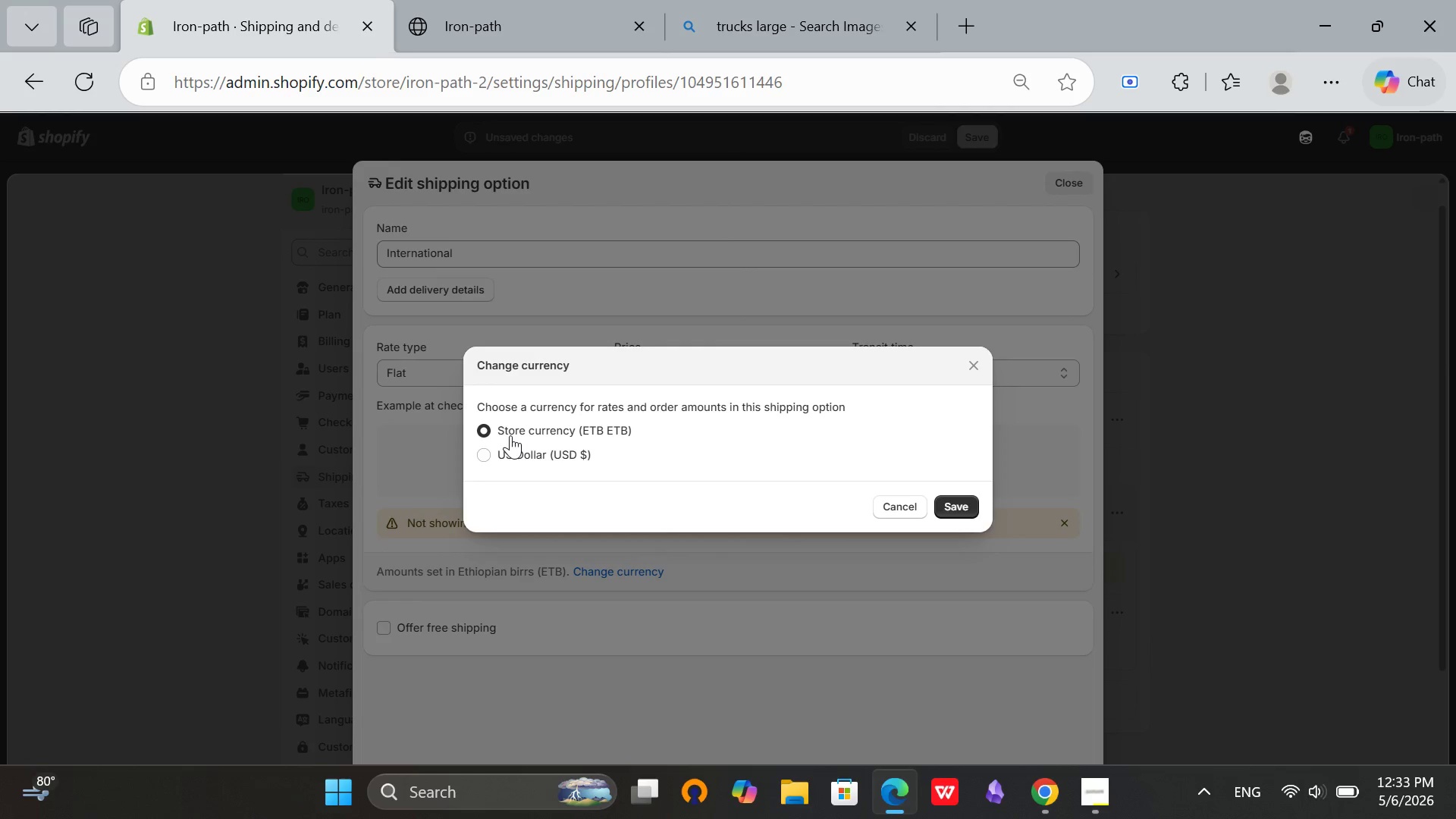 
left_click([501, 455])
 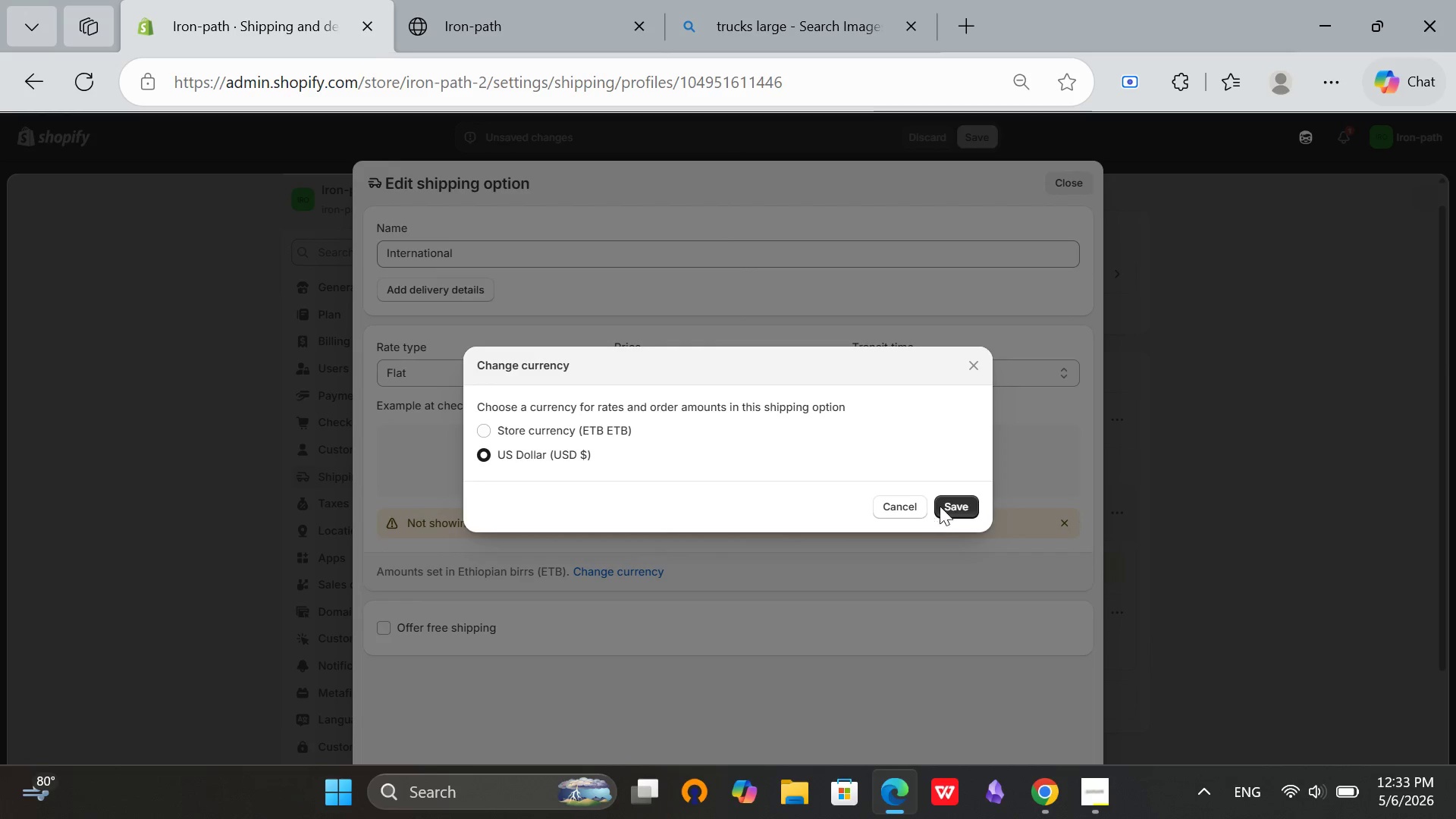 
left_click([947, 504])
 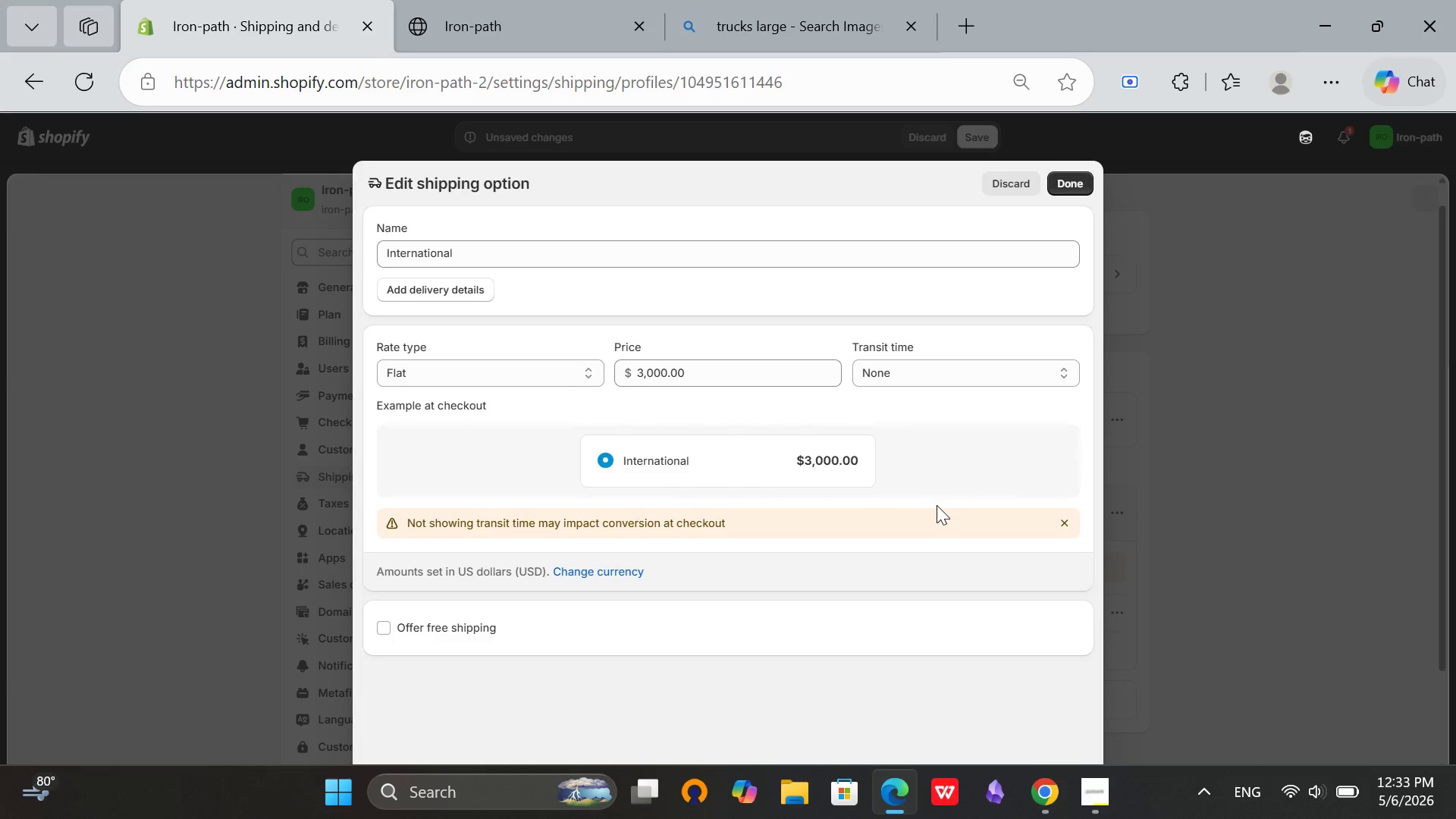 
wait(5.37)
 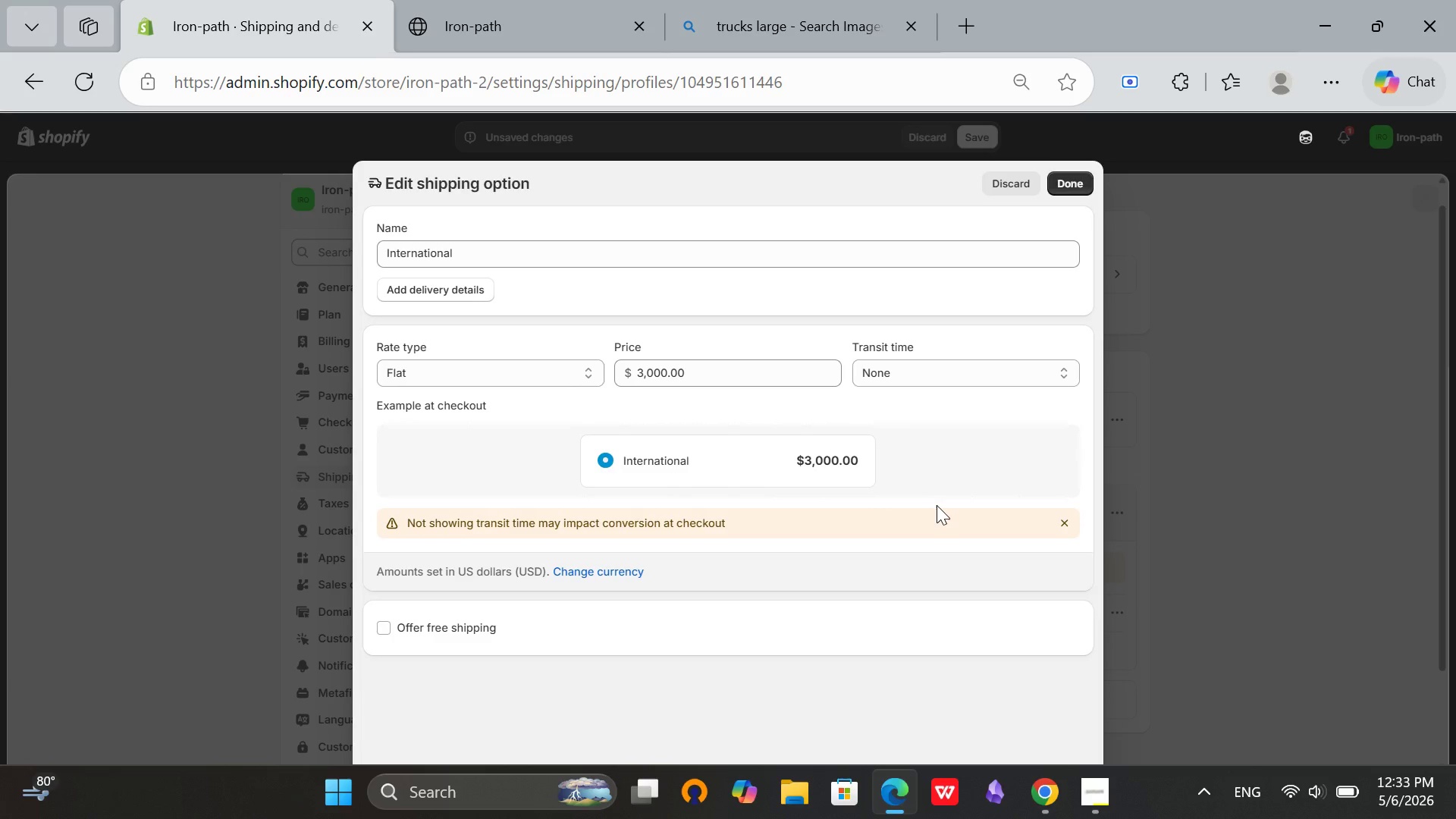 
mouse_move([896, 74])
 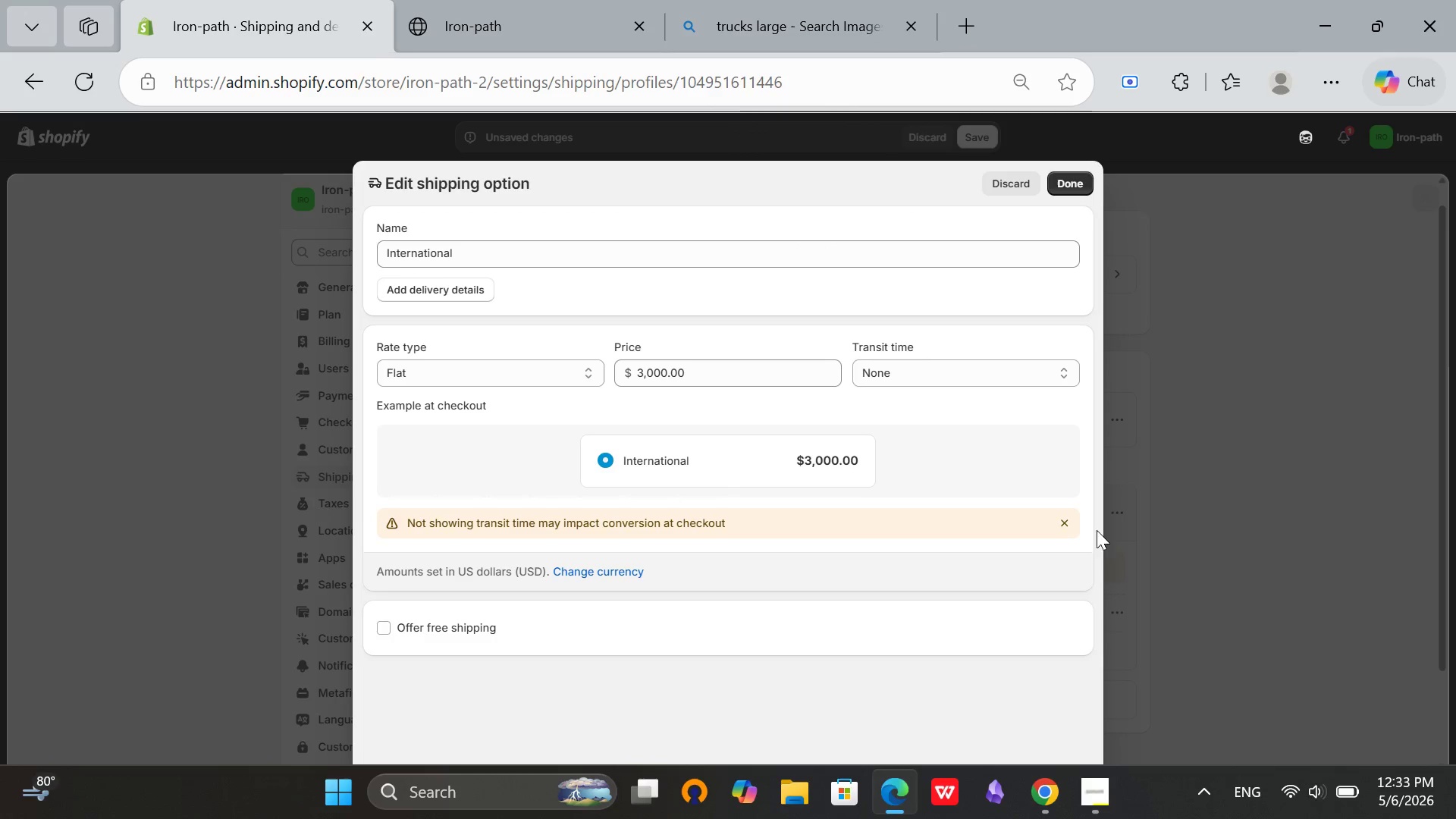 
left_click([1067, 525])
 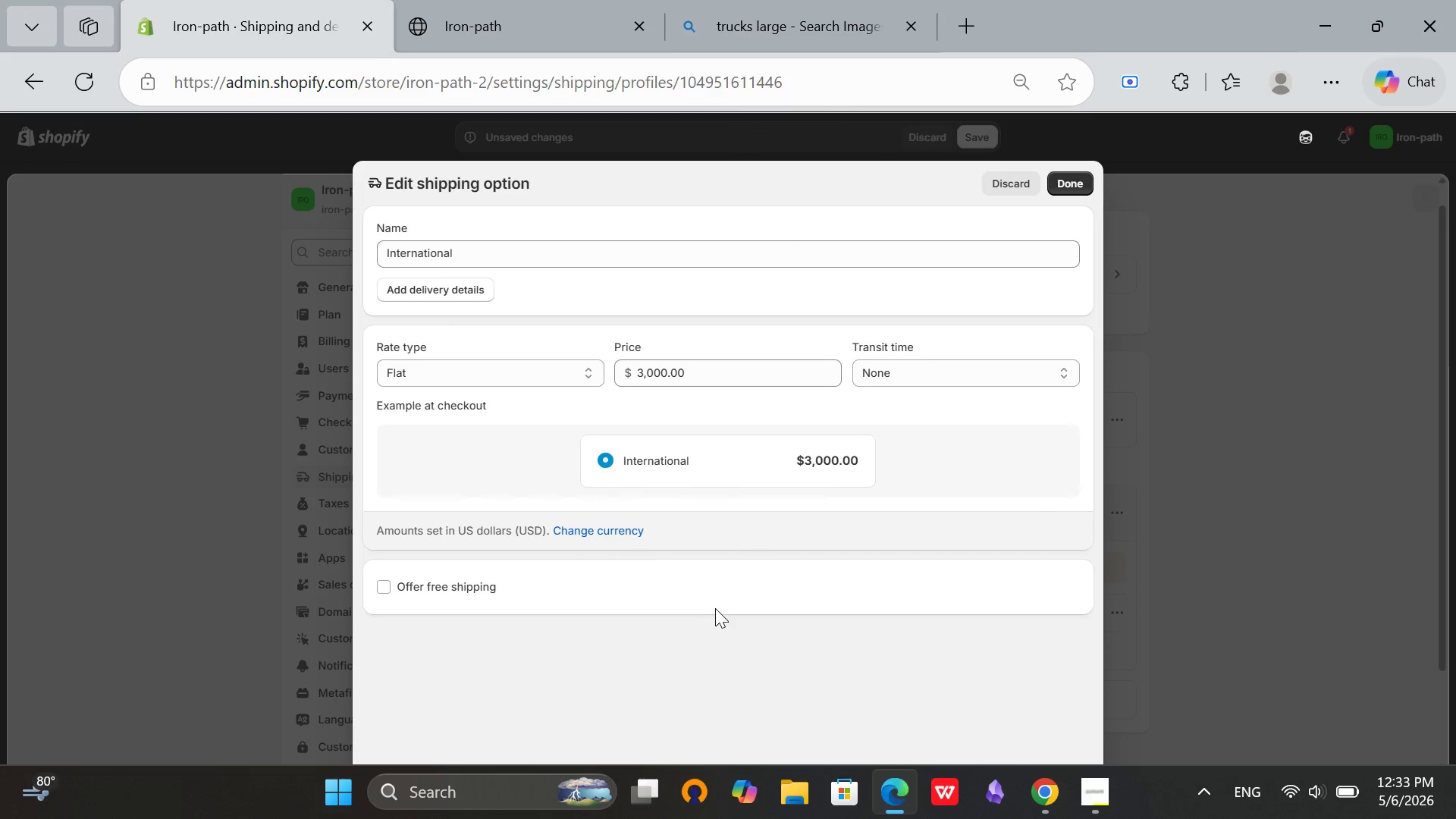 
left_click([463, 588])
 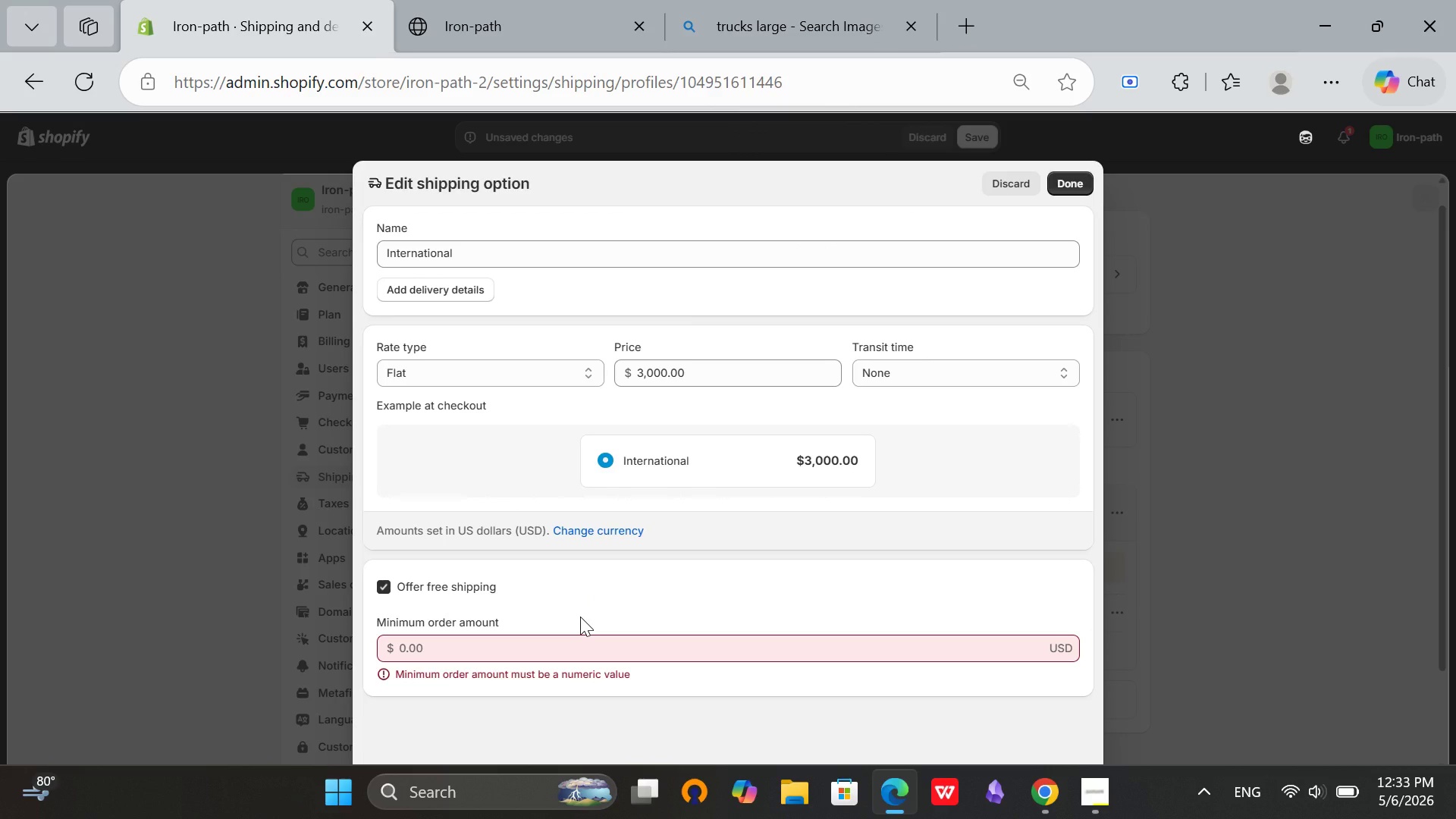 
scroll: coordinate [625, 535], scroll_direction: down, amount: 2.0
 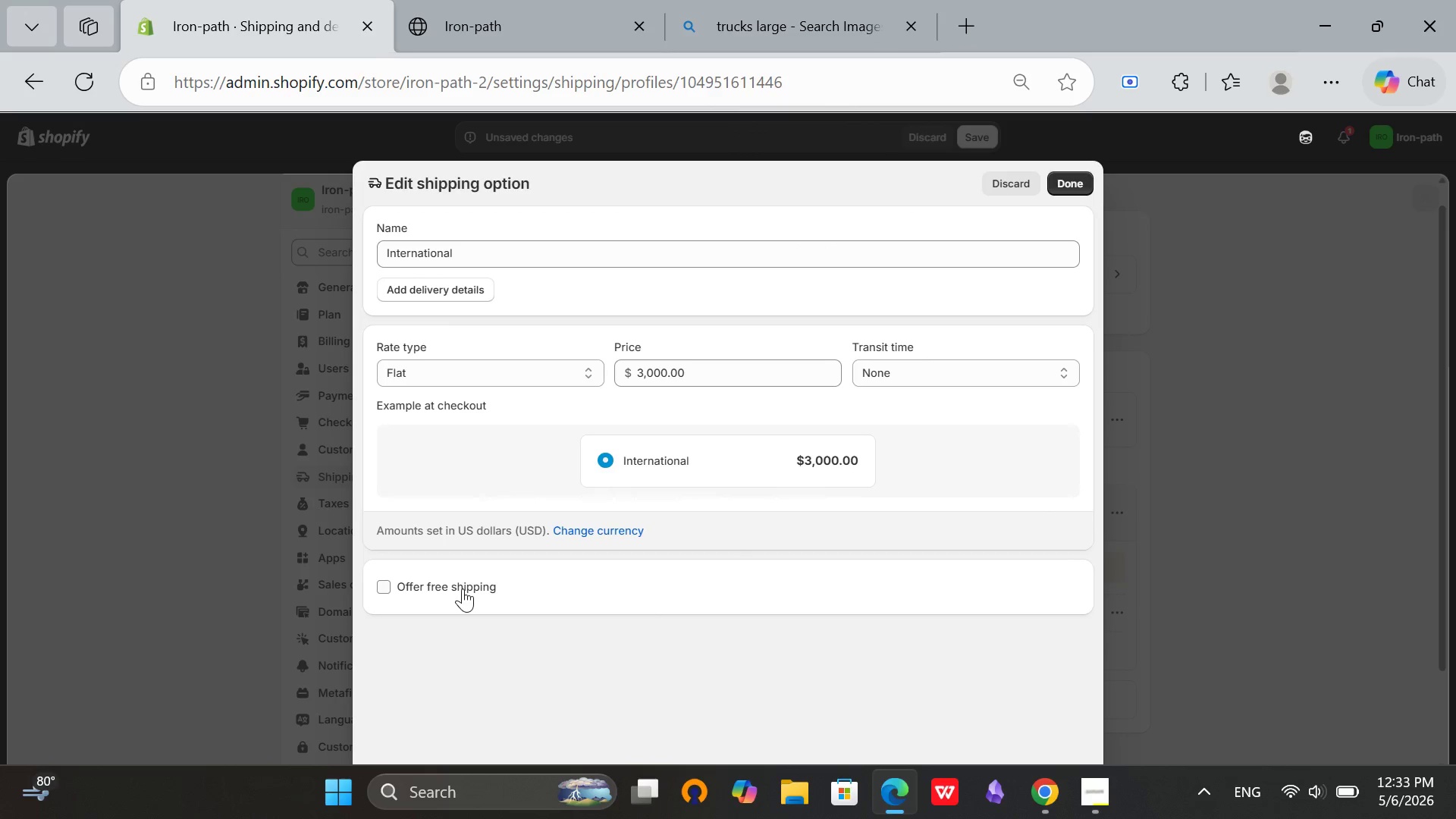 
wait(7.83)
 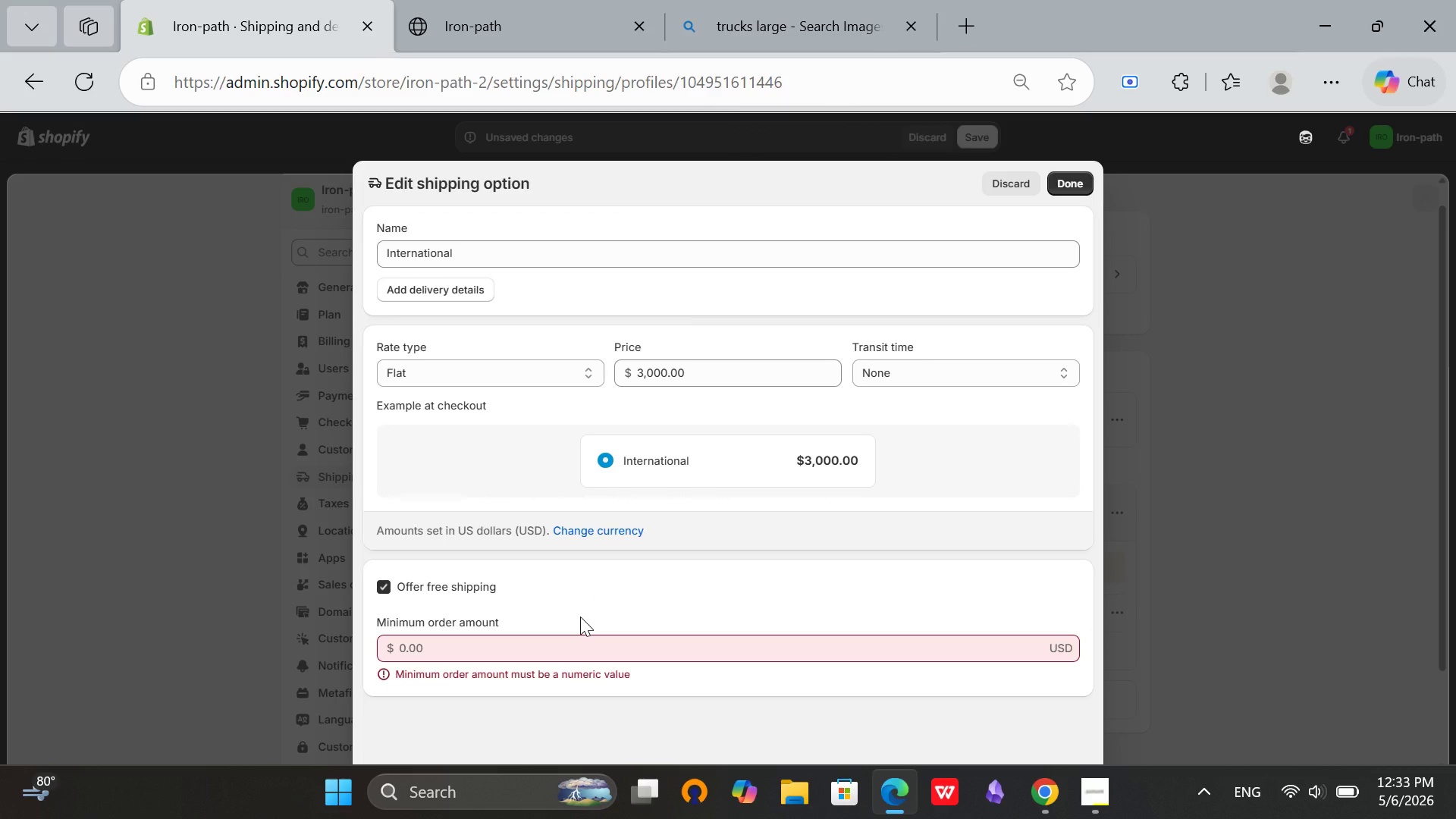 
scroll: coordinate [581, 617], scroll_direction: up, amount: 3.0
 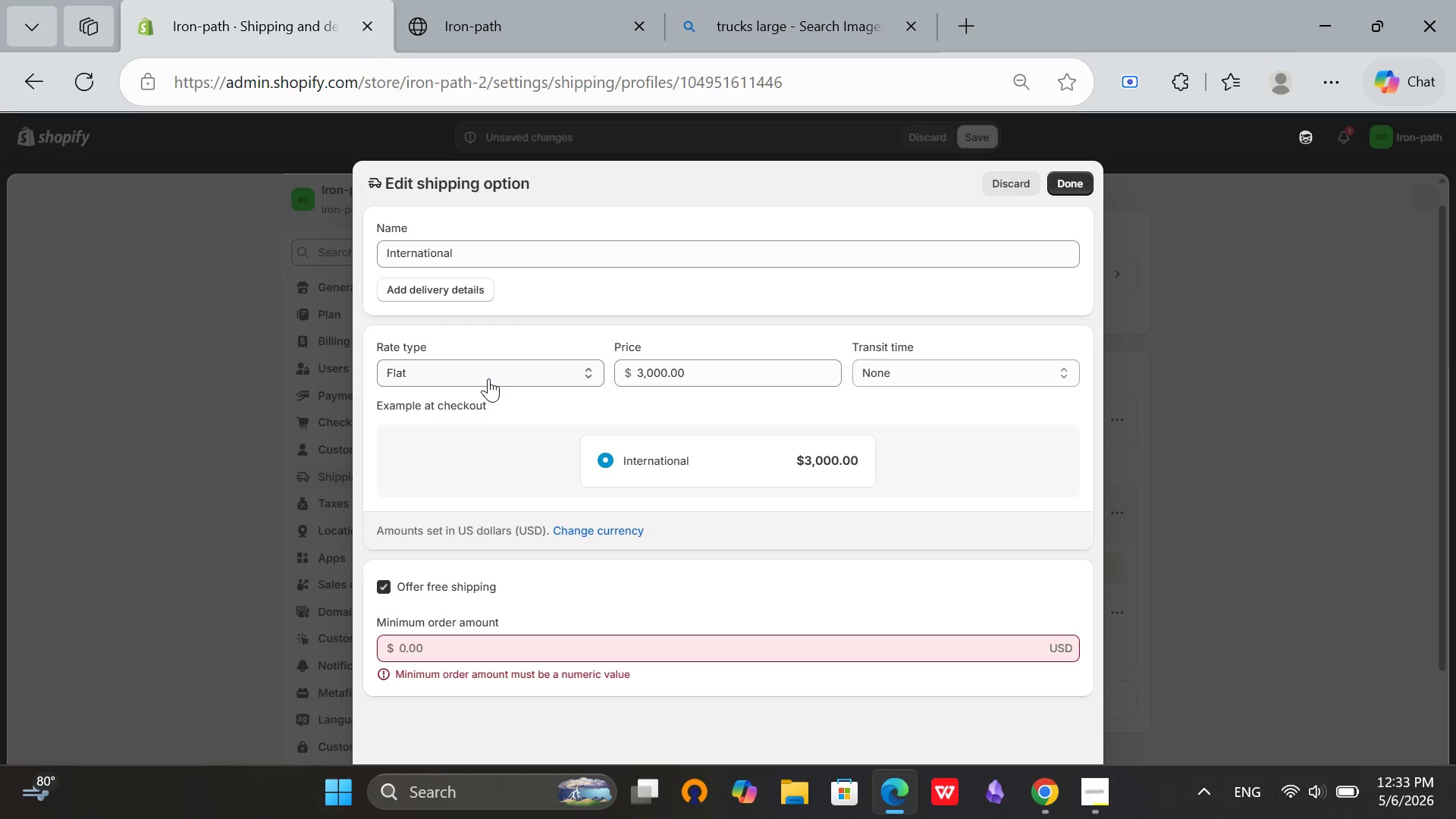 
left_click([488, 378])
 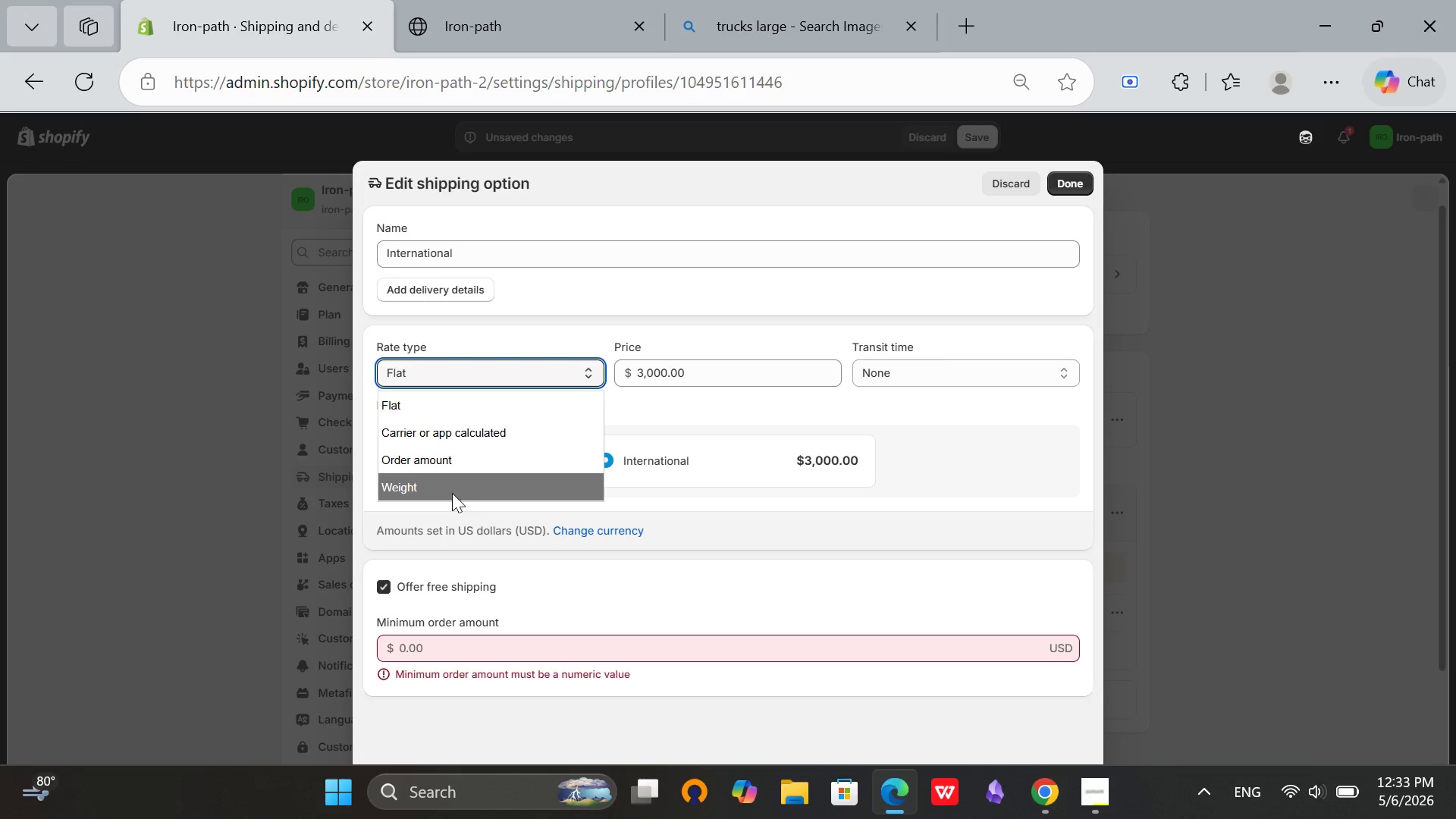 
left_click([450, 488])
 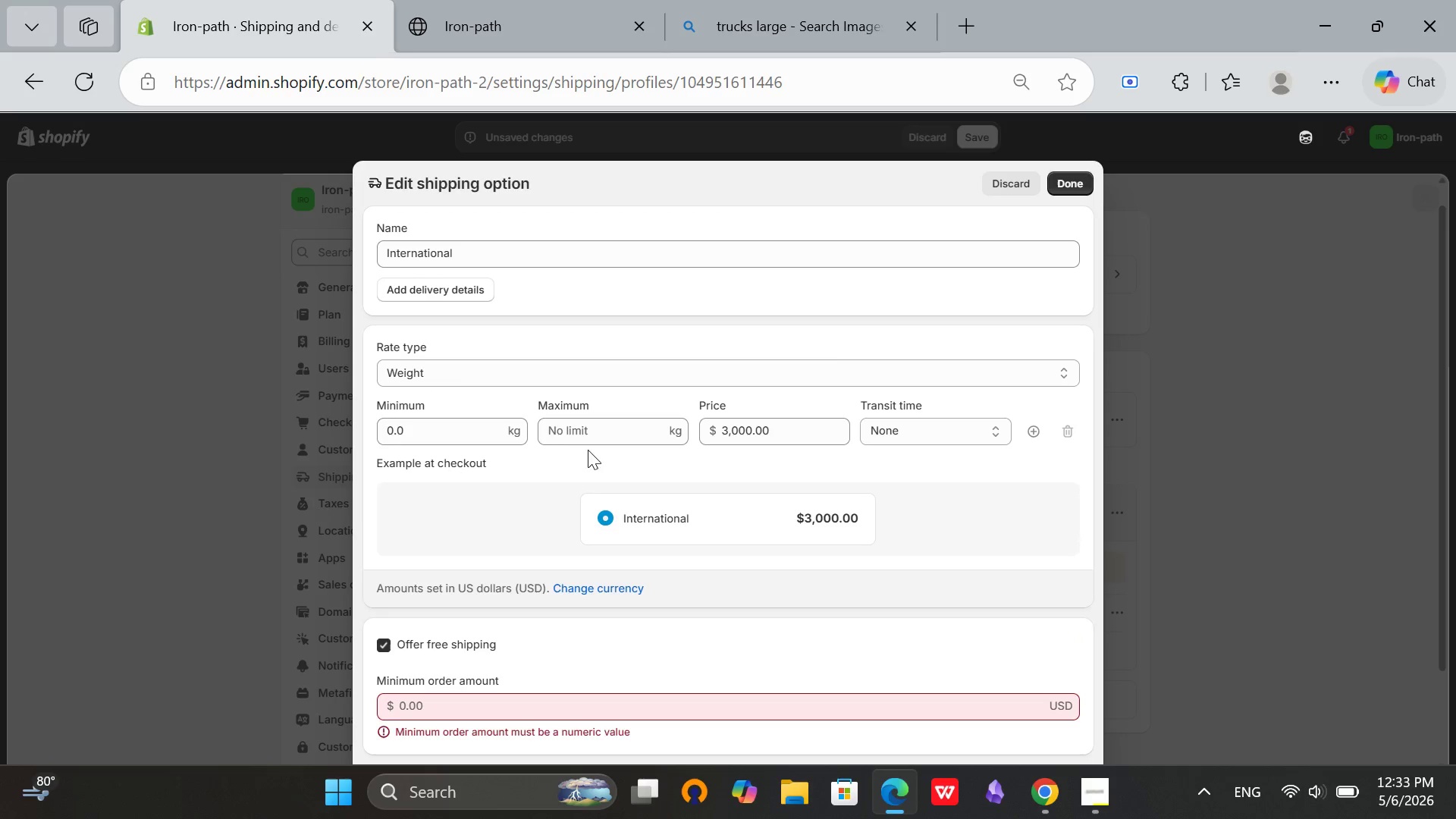 
scroll: coordinate [602, 447], scroll_direction: up, amount: 2.0
 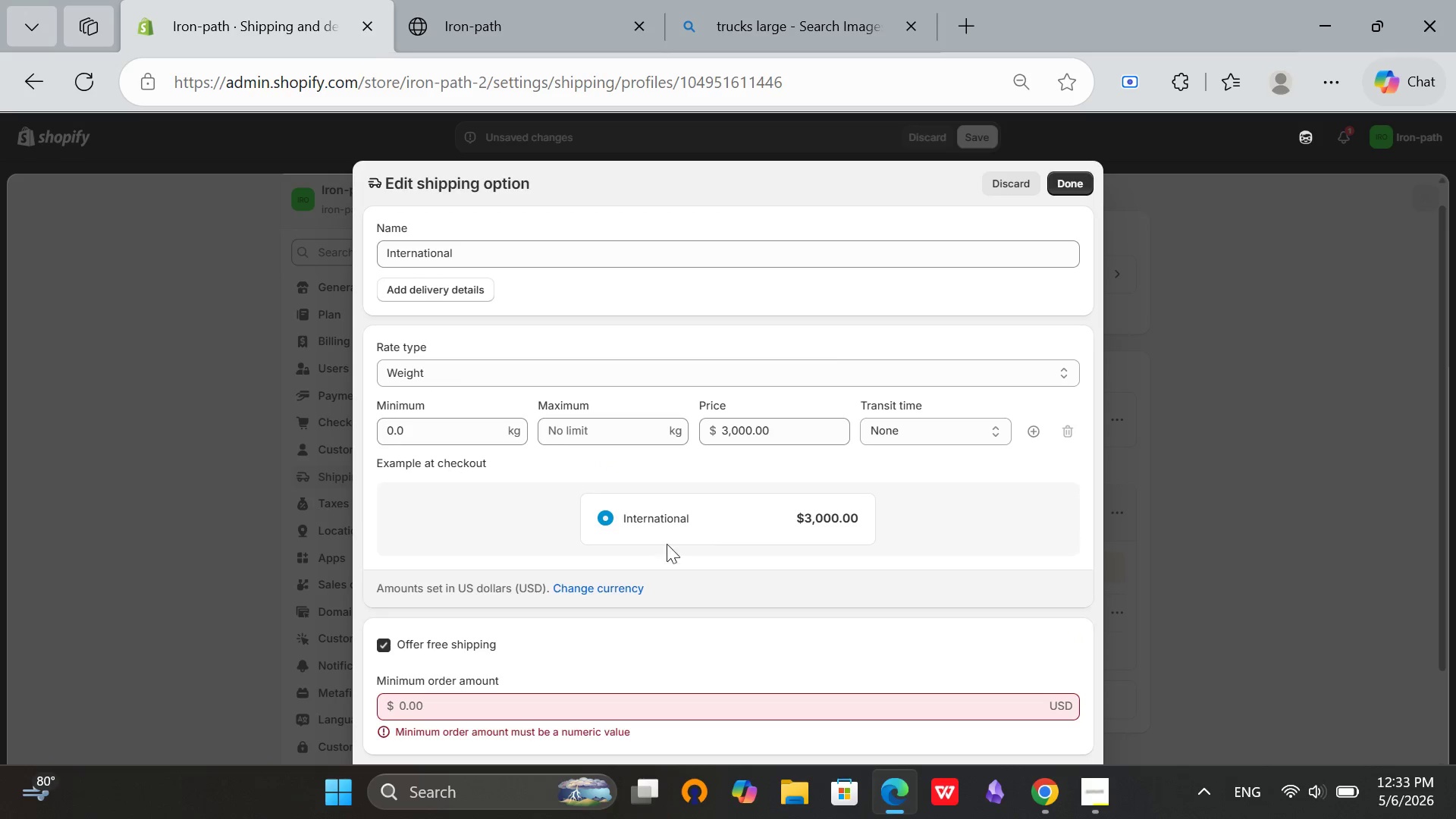 
scroll: coordinate [633, 576], scroll_direction: down, amount: 2.0
 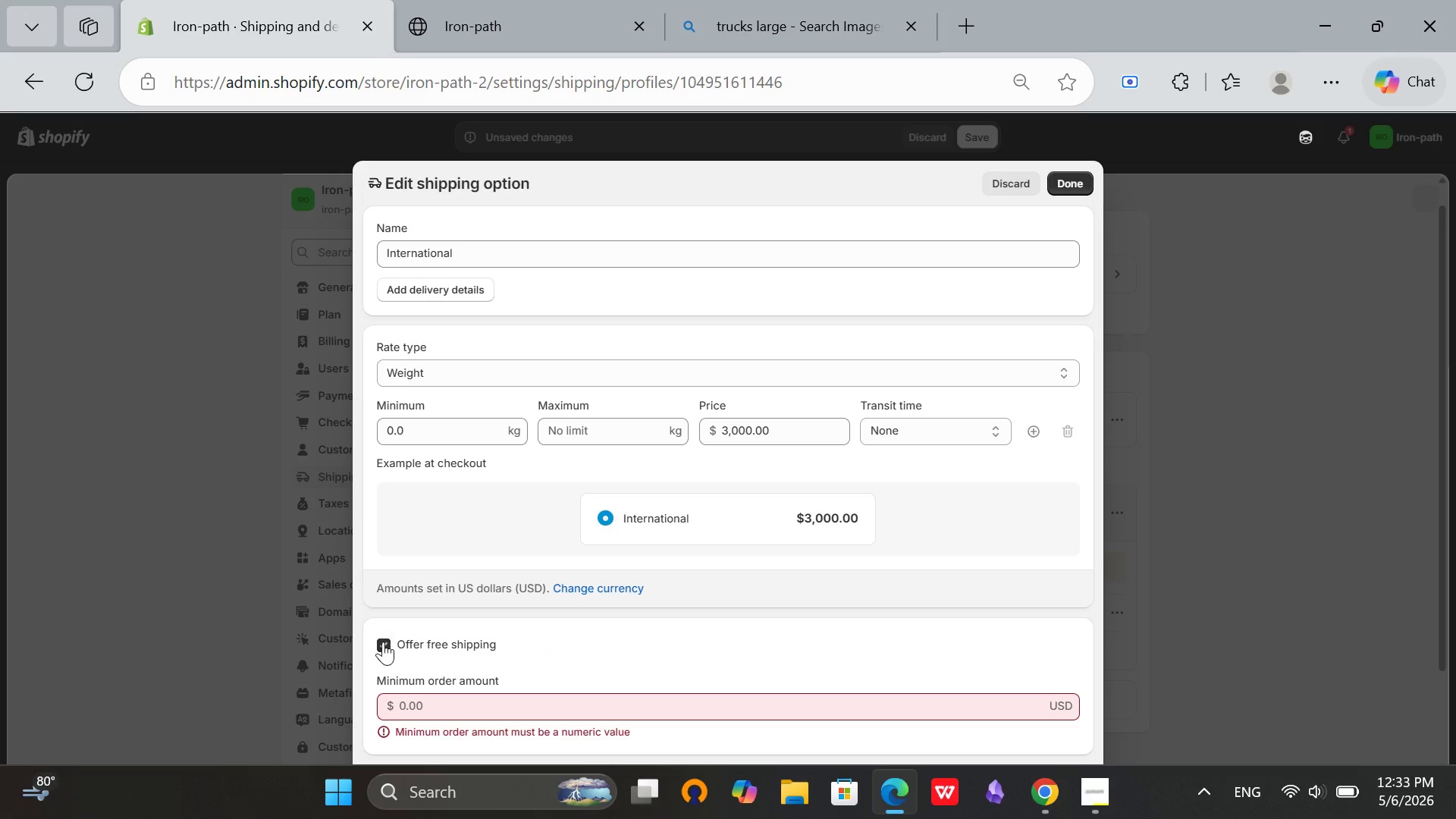 
left_click([383, 643])
 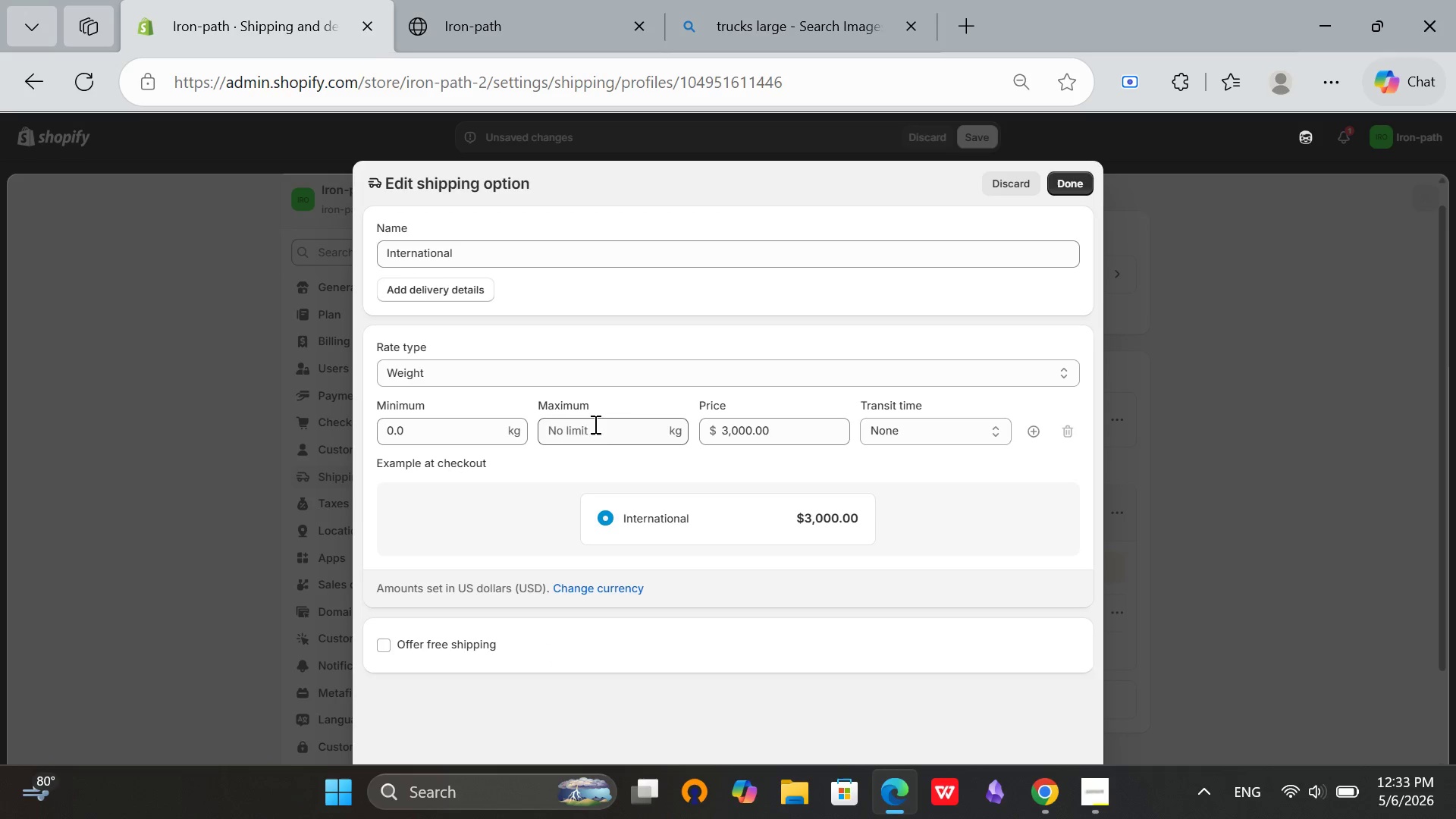 
left_click([607, 439])
 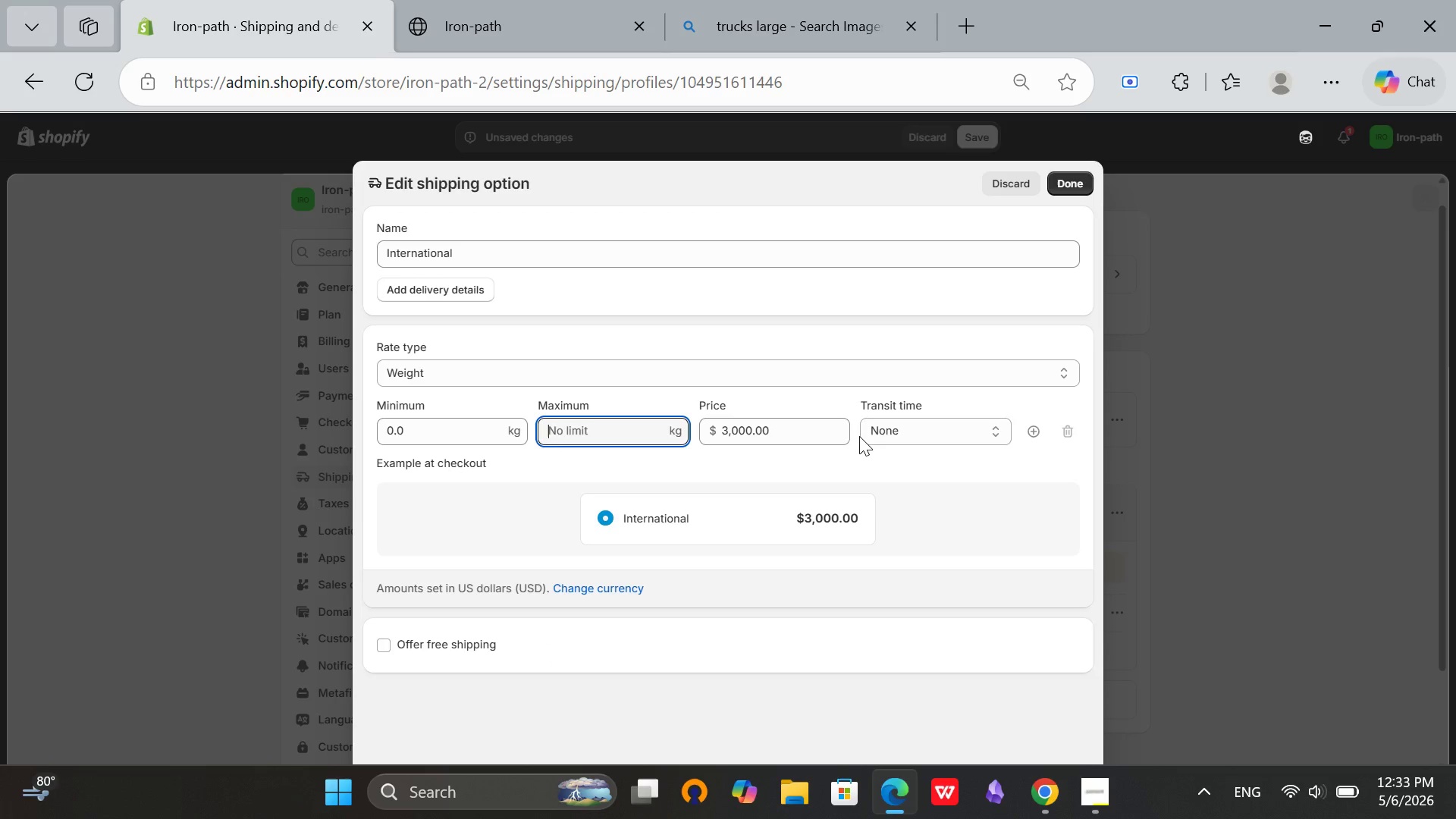 
left_click([427, 431])
 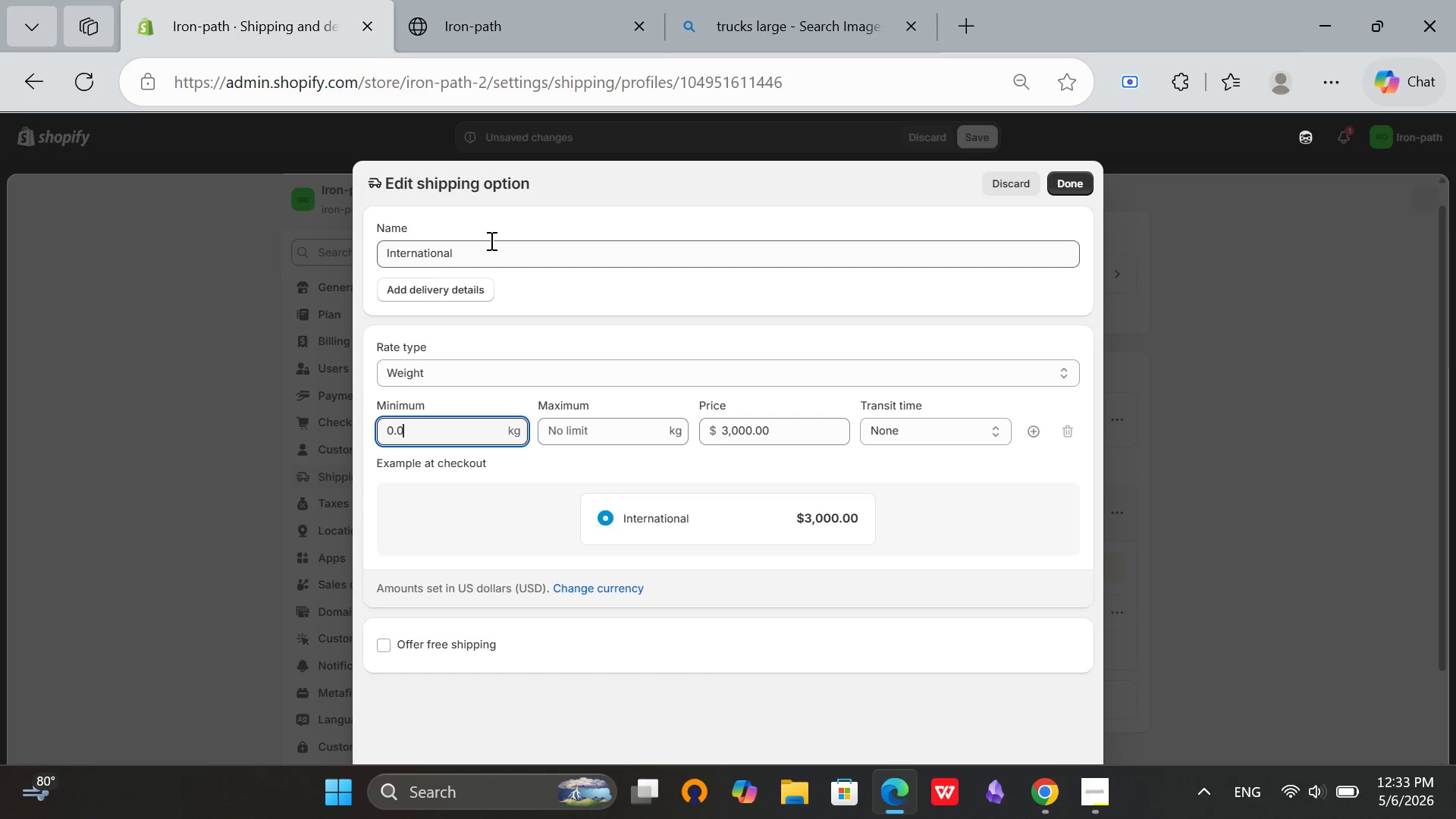 
wait(10.5)
 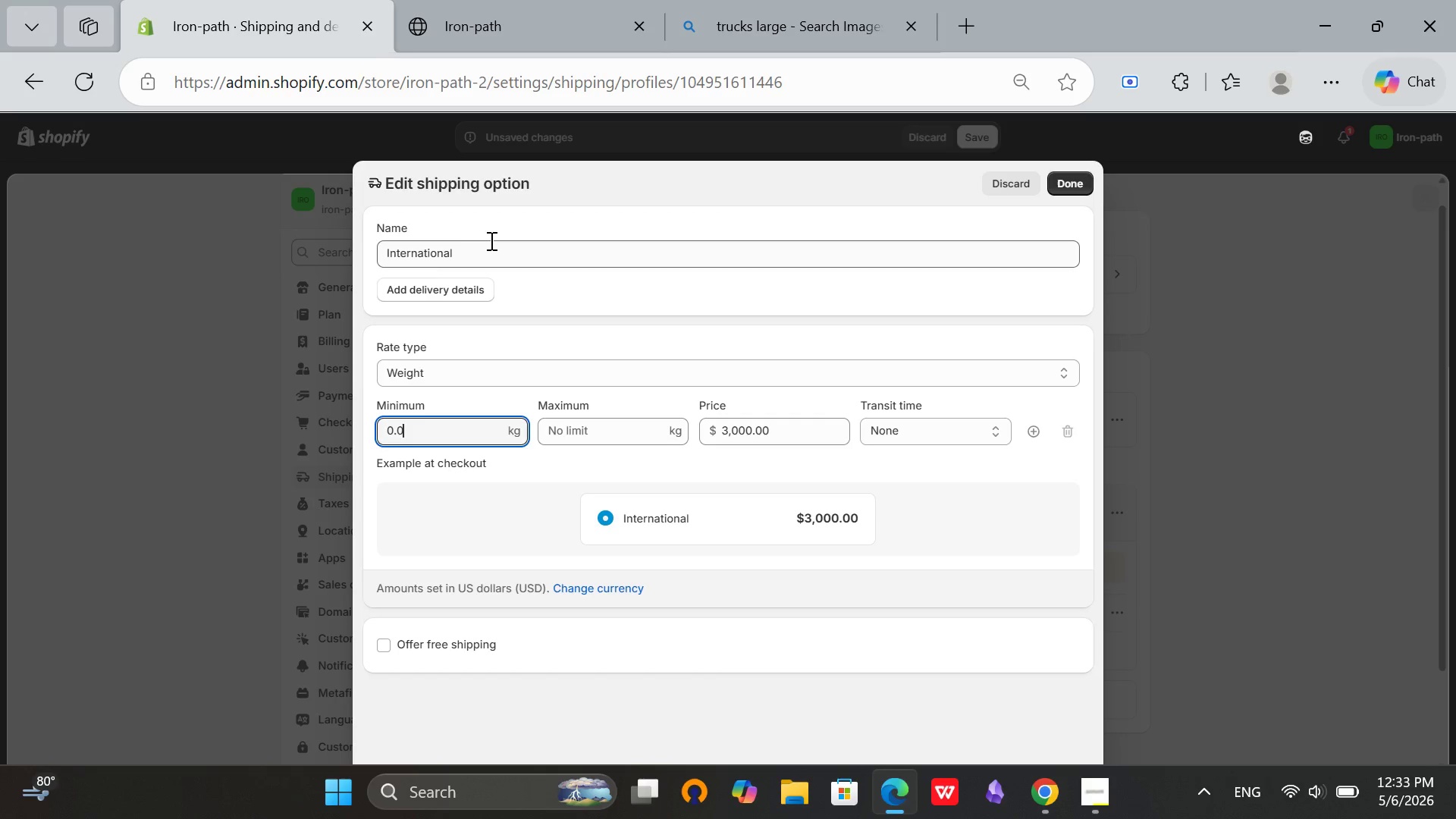 
left_click([613, 418])
 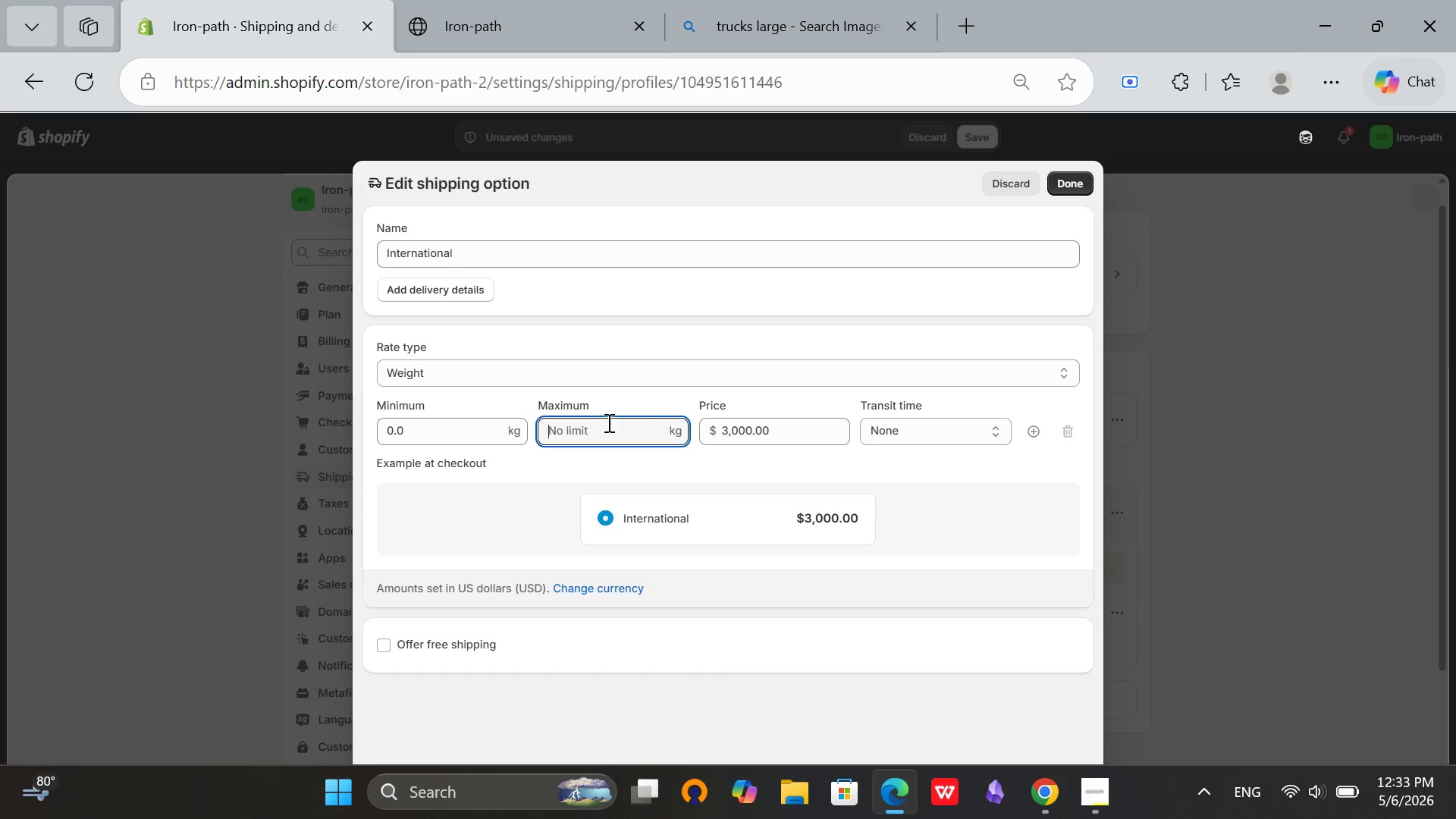 
key(1)
 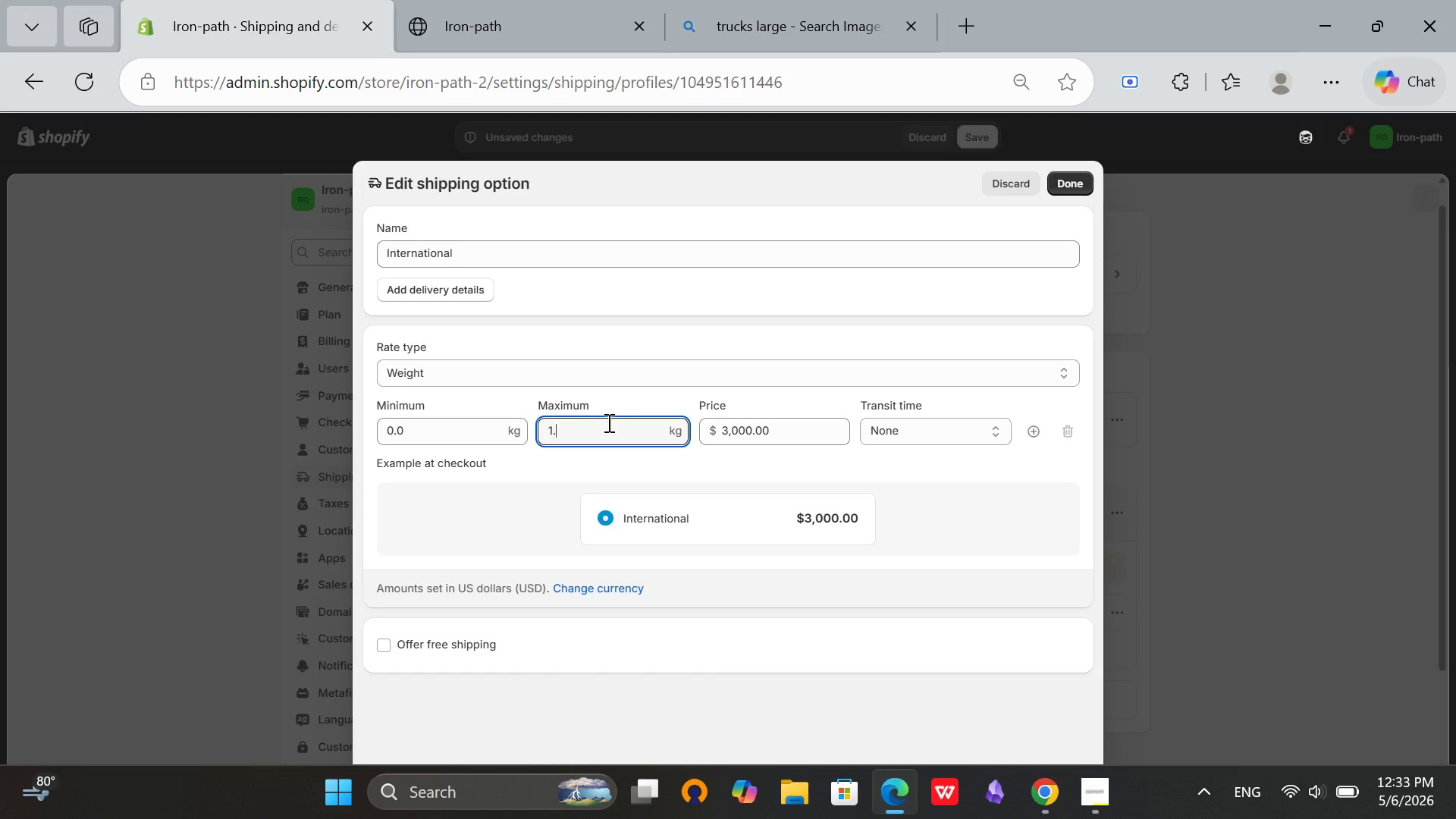 
key(Period)
 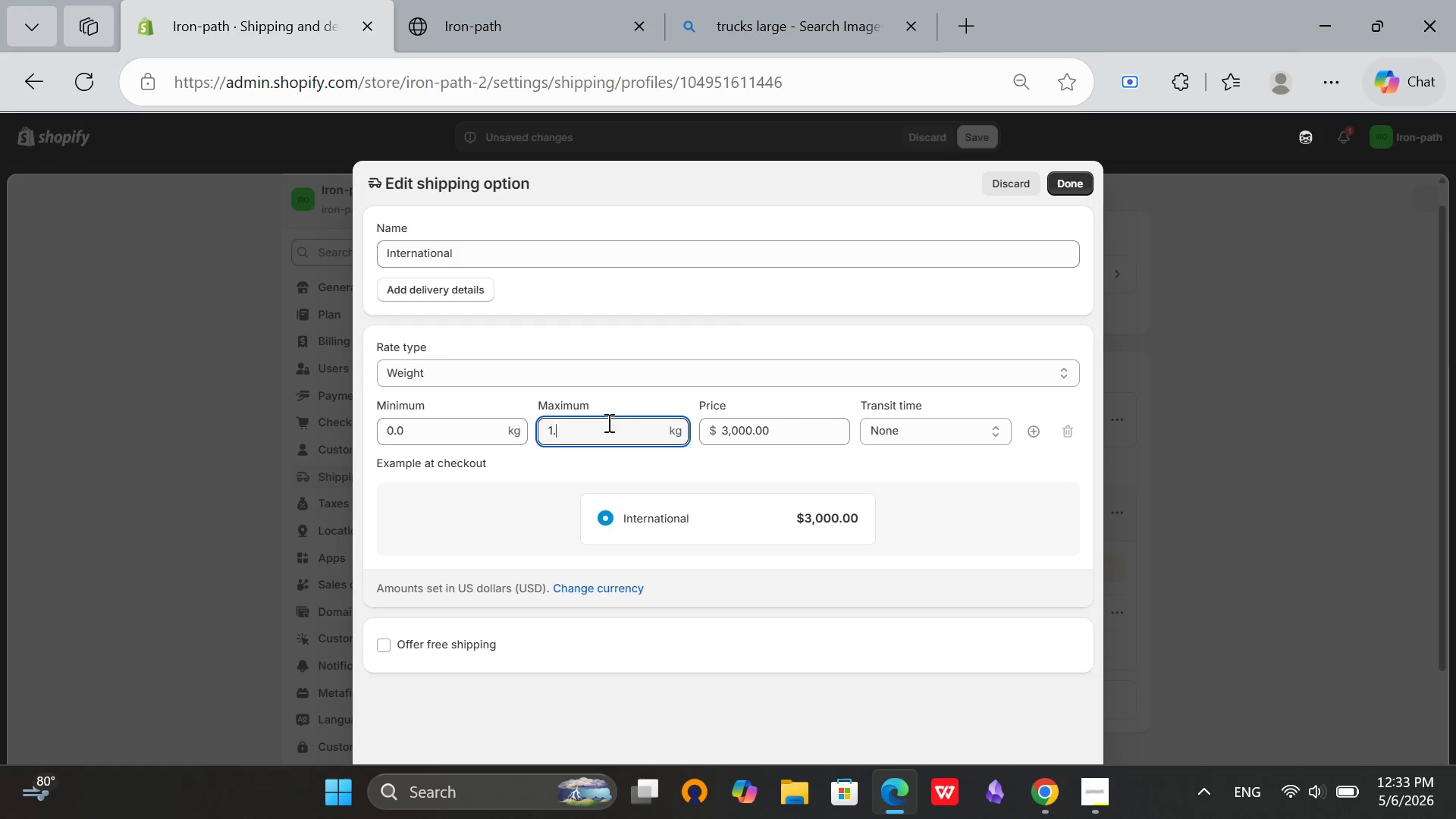 
key(9)
 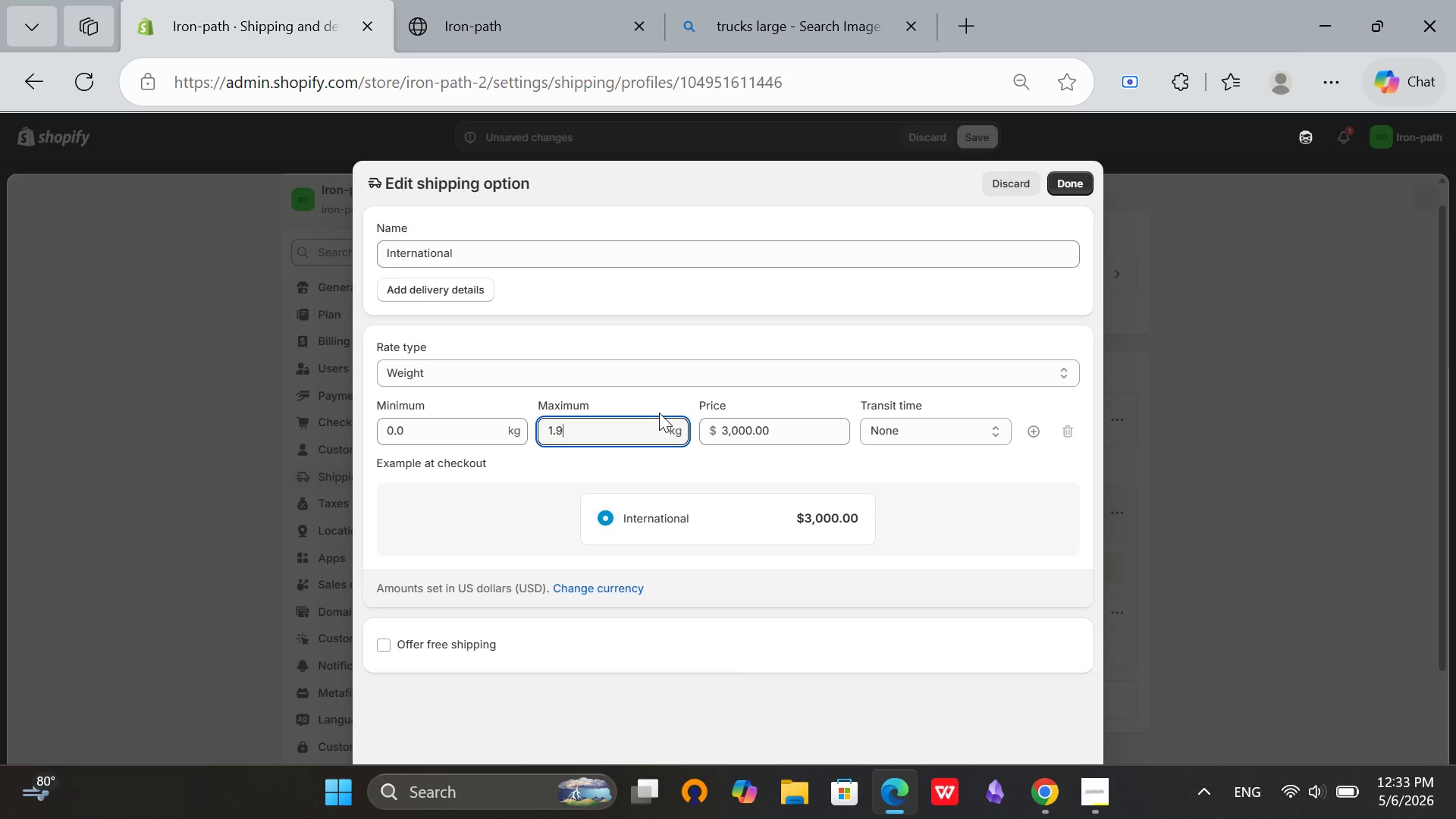 
left_click([677, 426])
 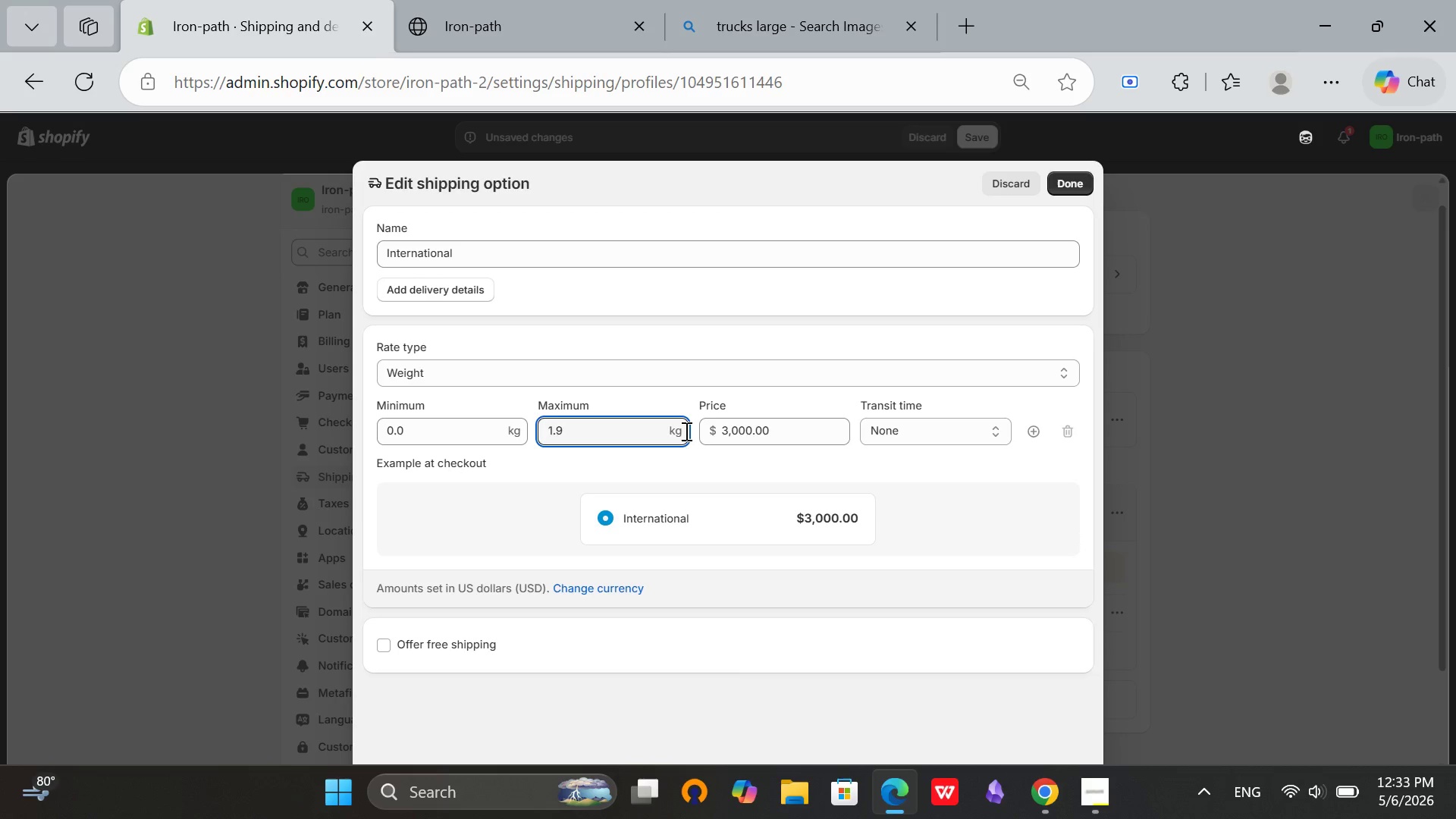 
left_click([685, 431])
 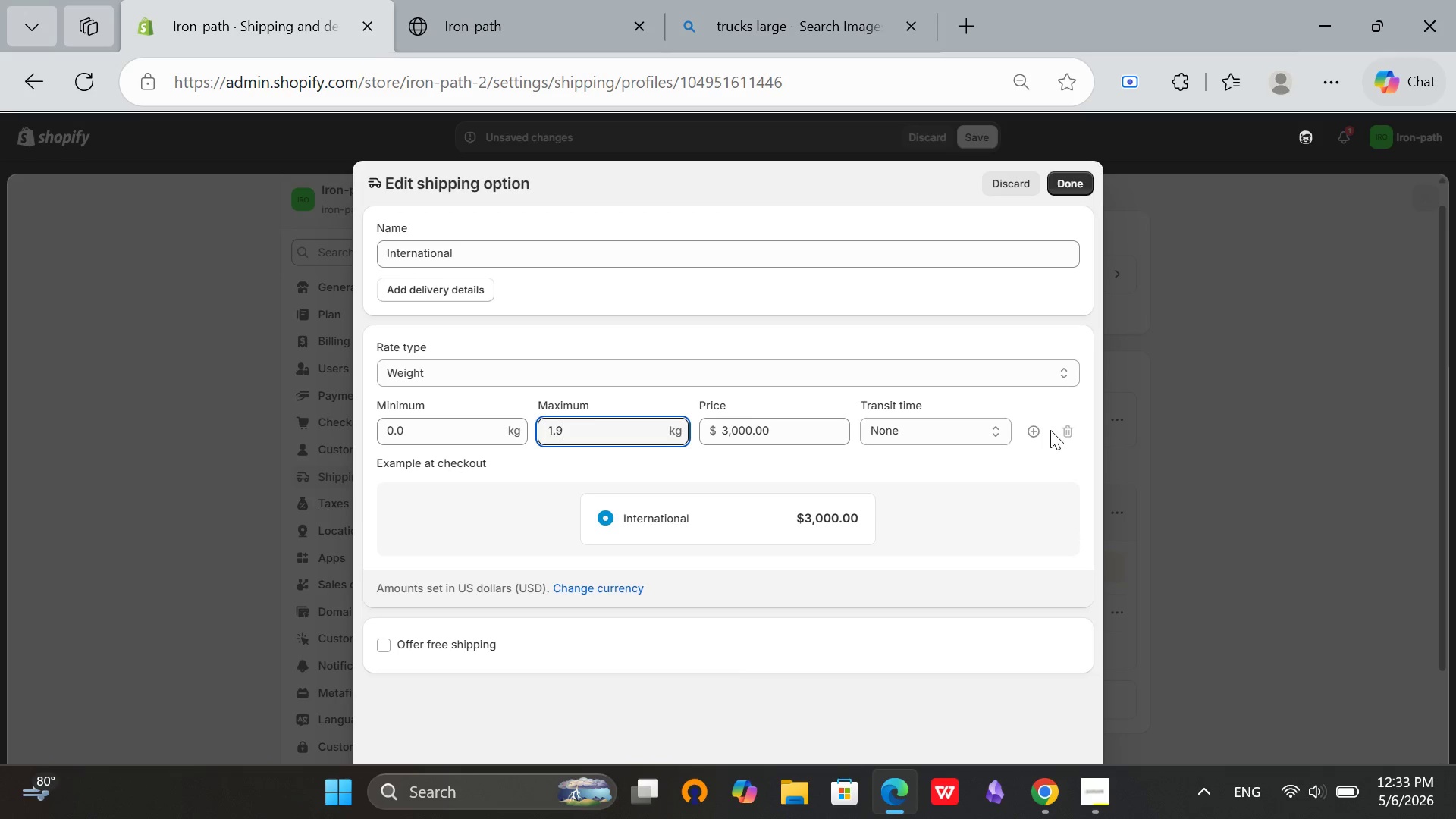 
left_click([1040, 431])
 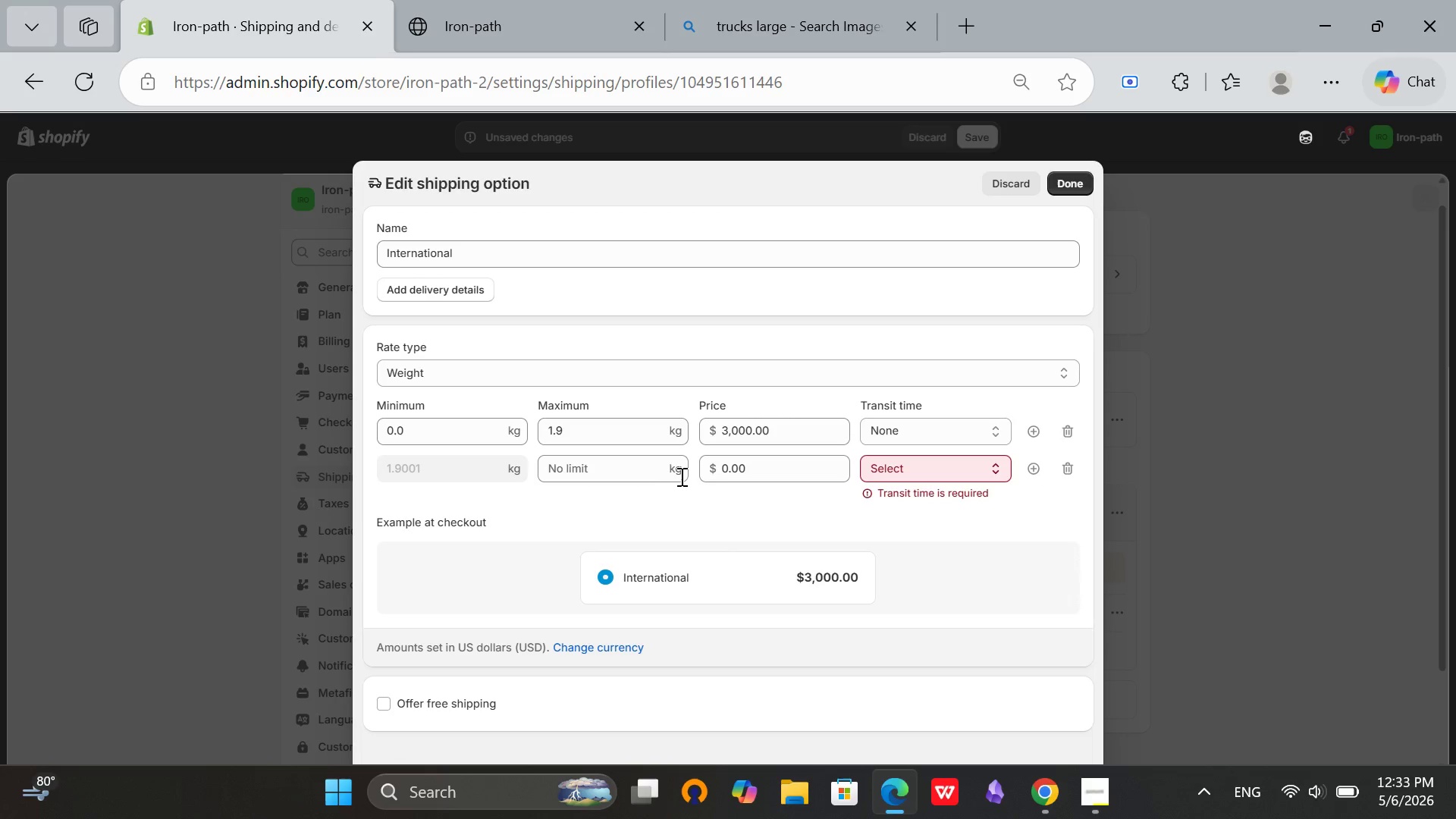 
left_click([639, 473])
 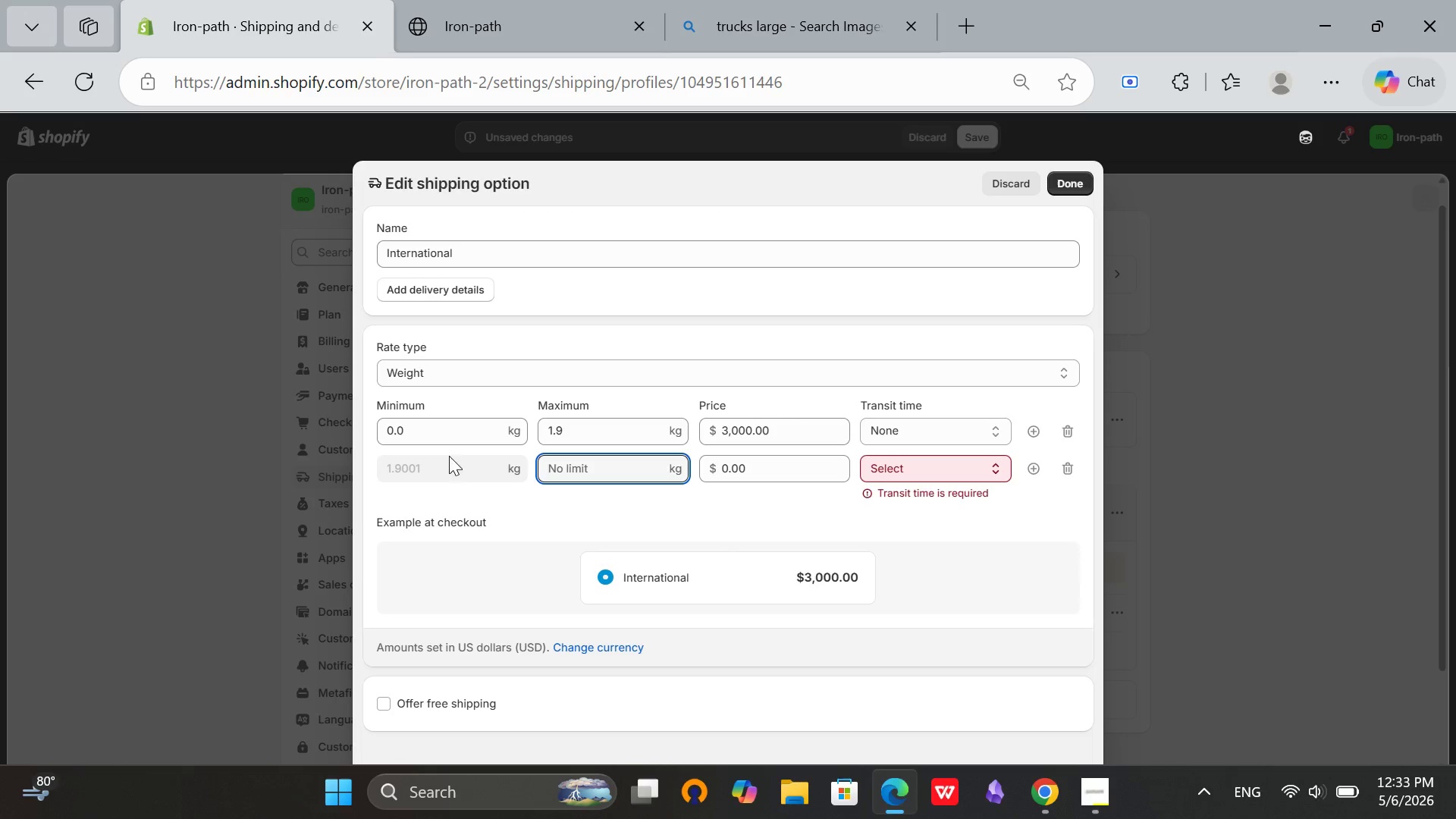 
left_click([430, 469])
 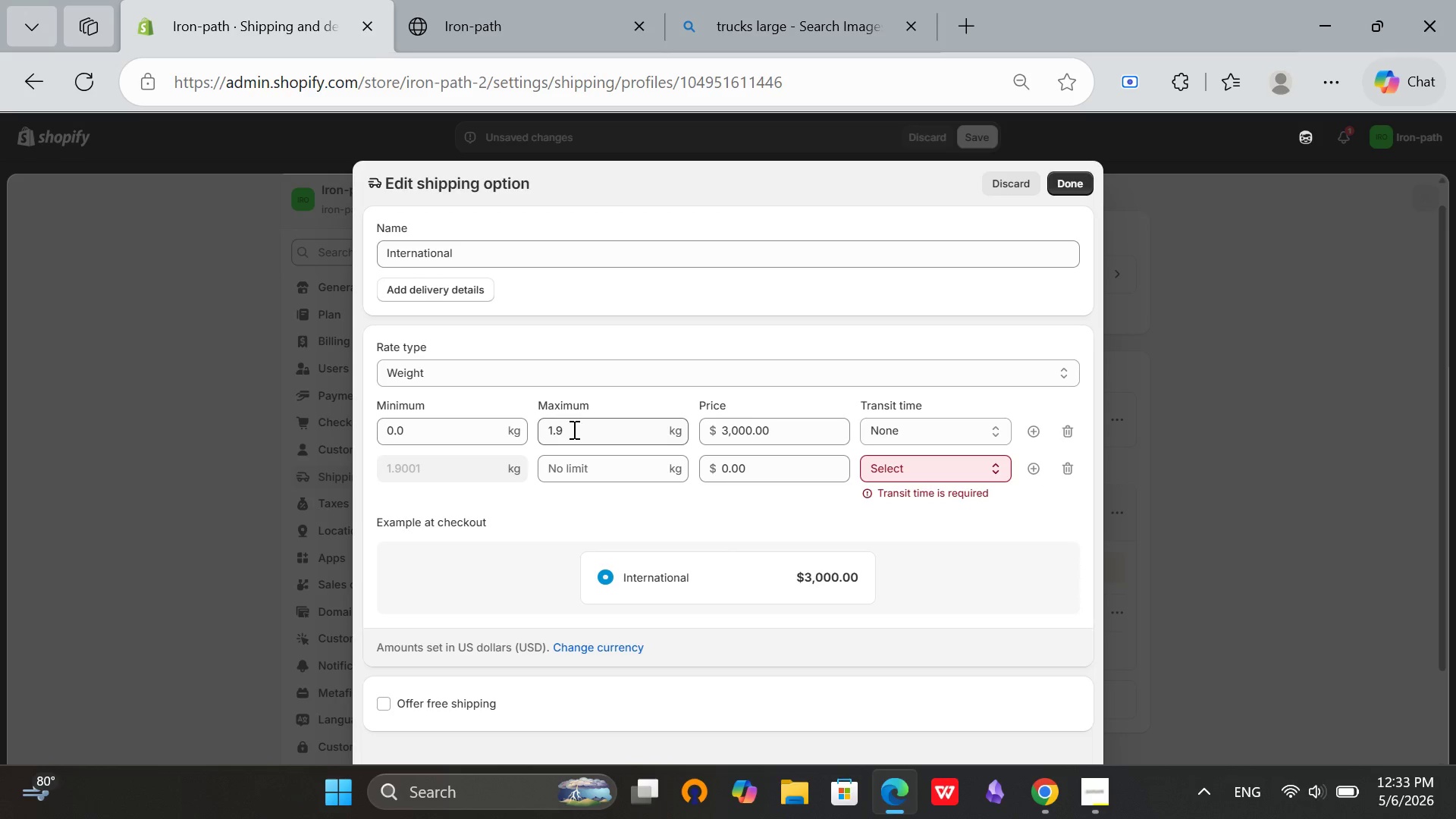 
left_click([573, 429])
 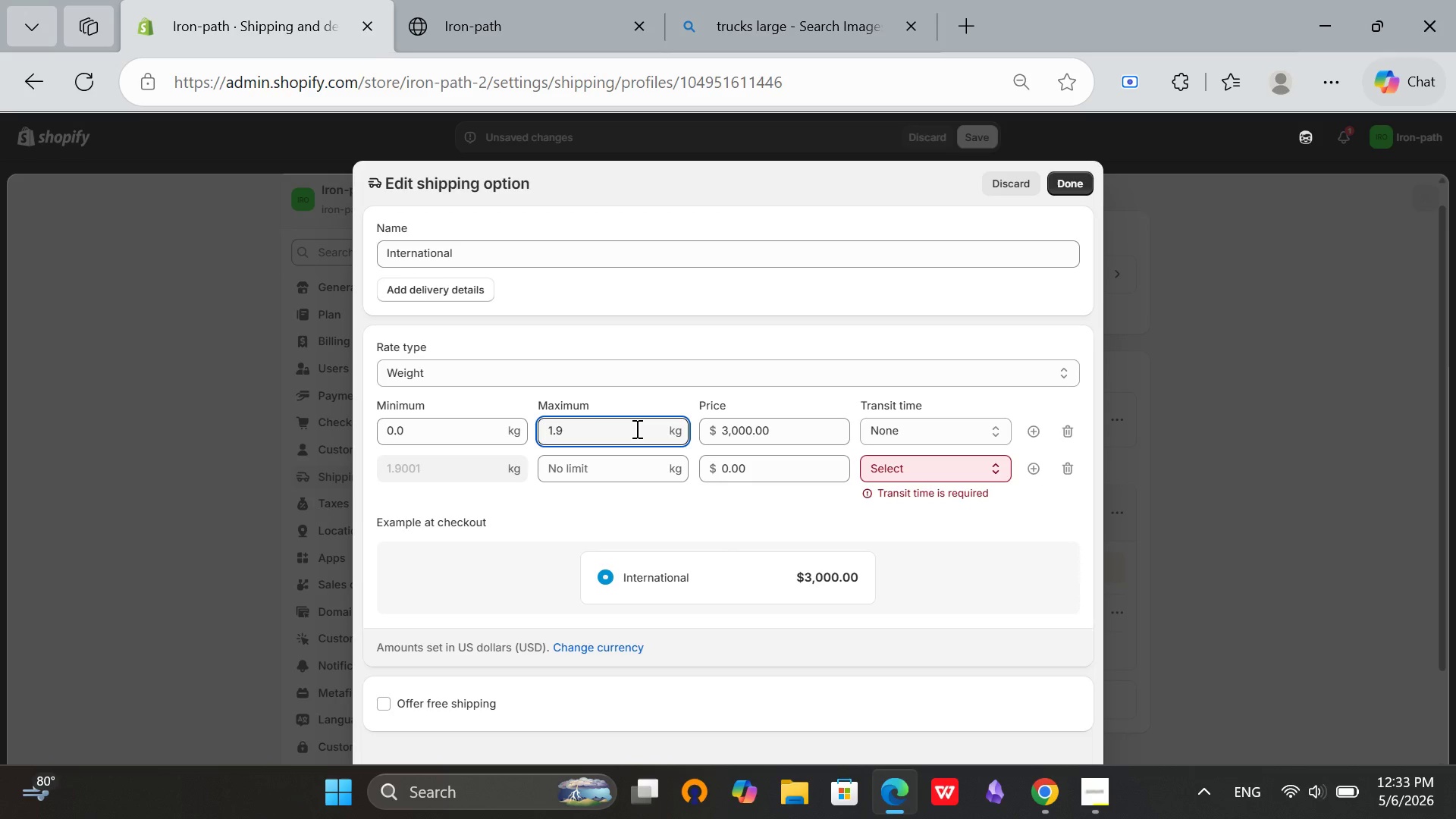 
key(Backspace)
 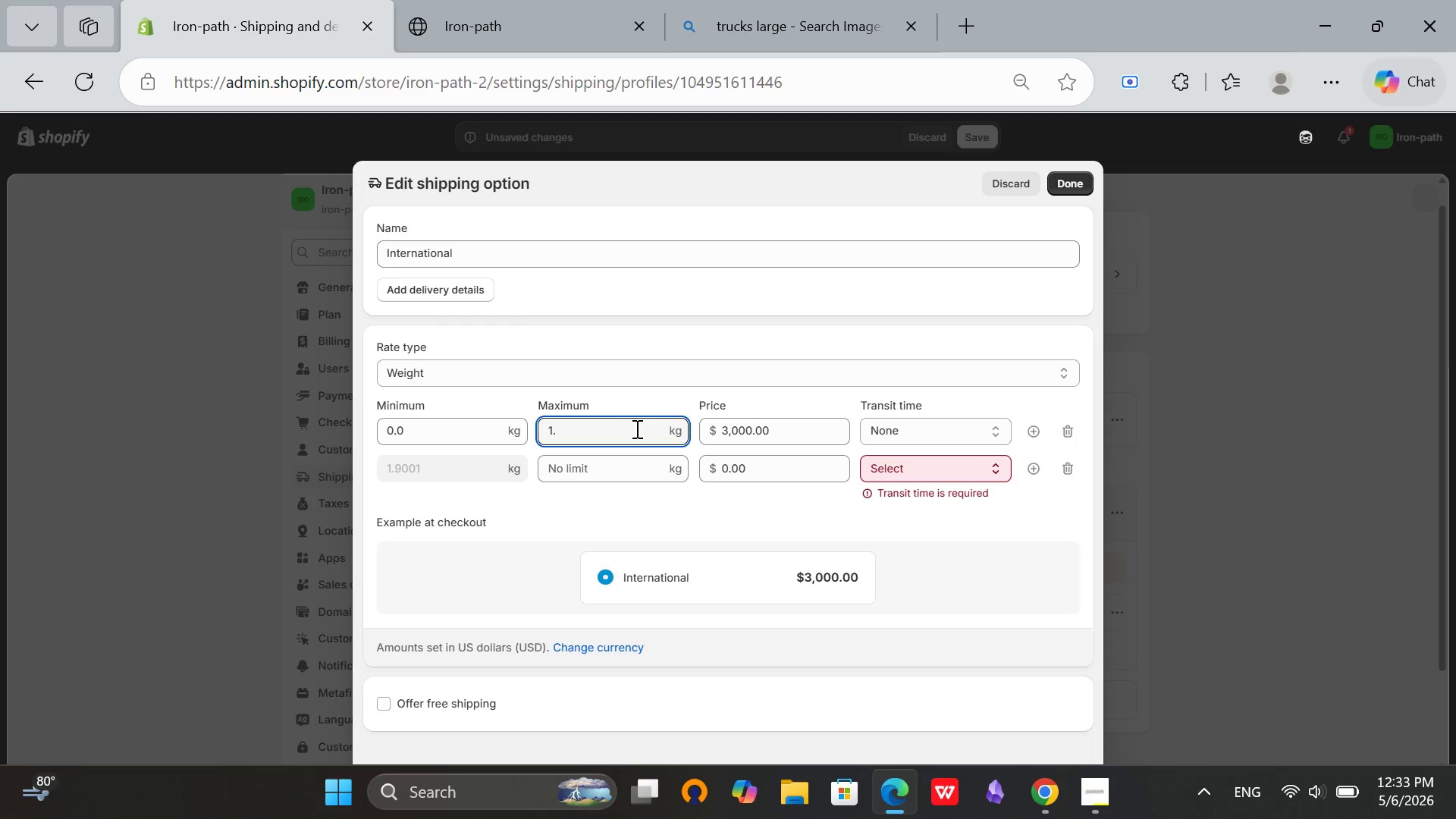 
key(Backspace)
 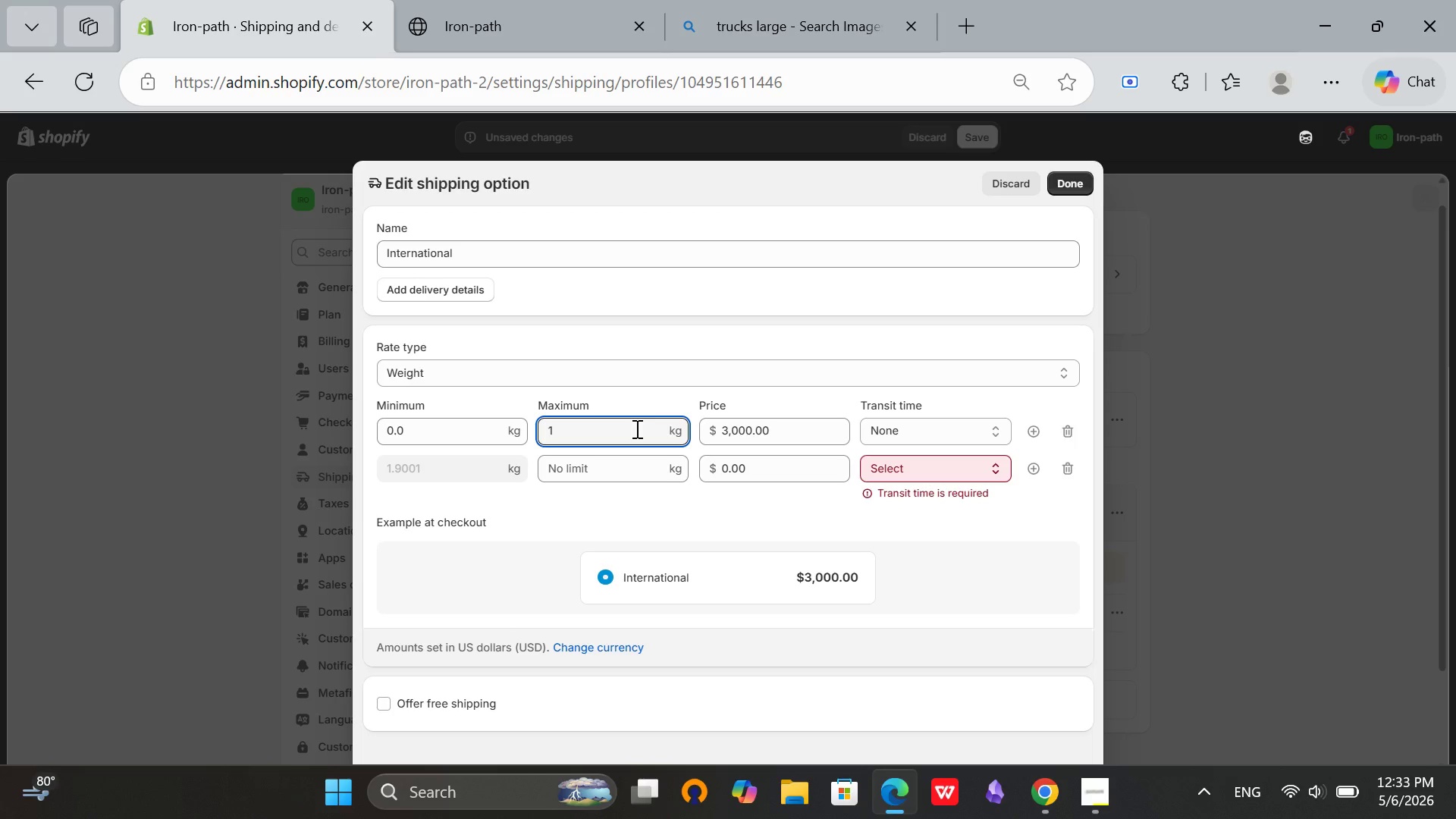 
key(Backspace)
 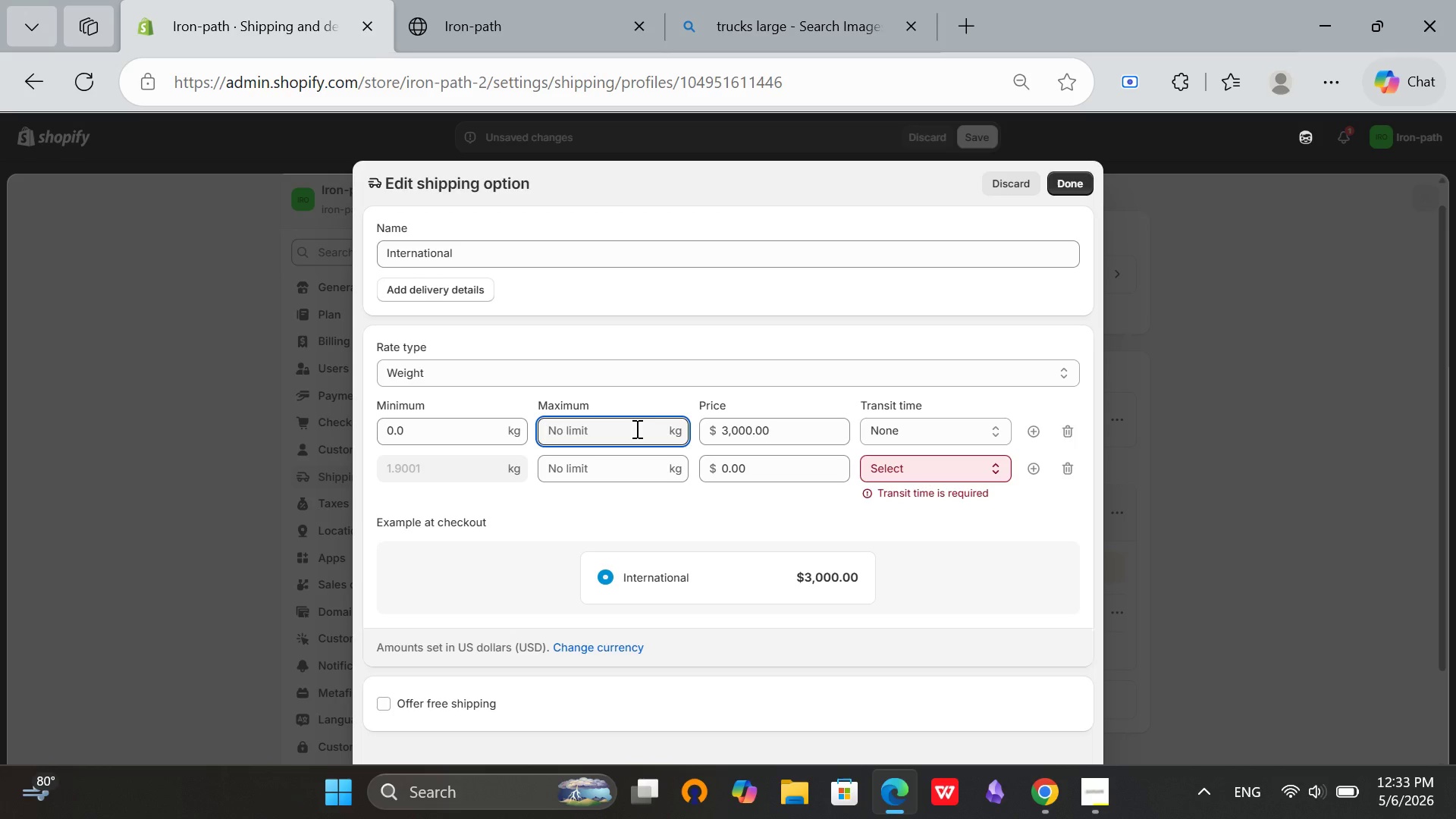 
key(0)
 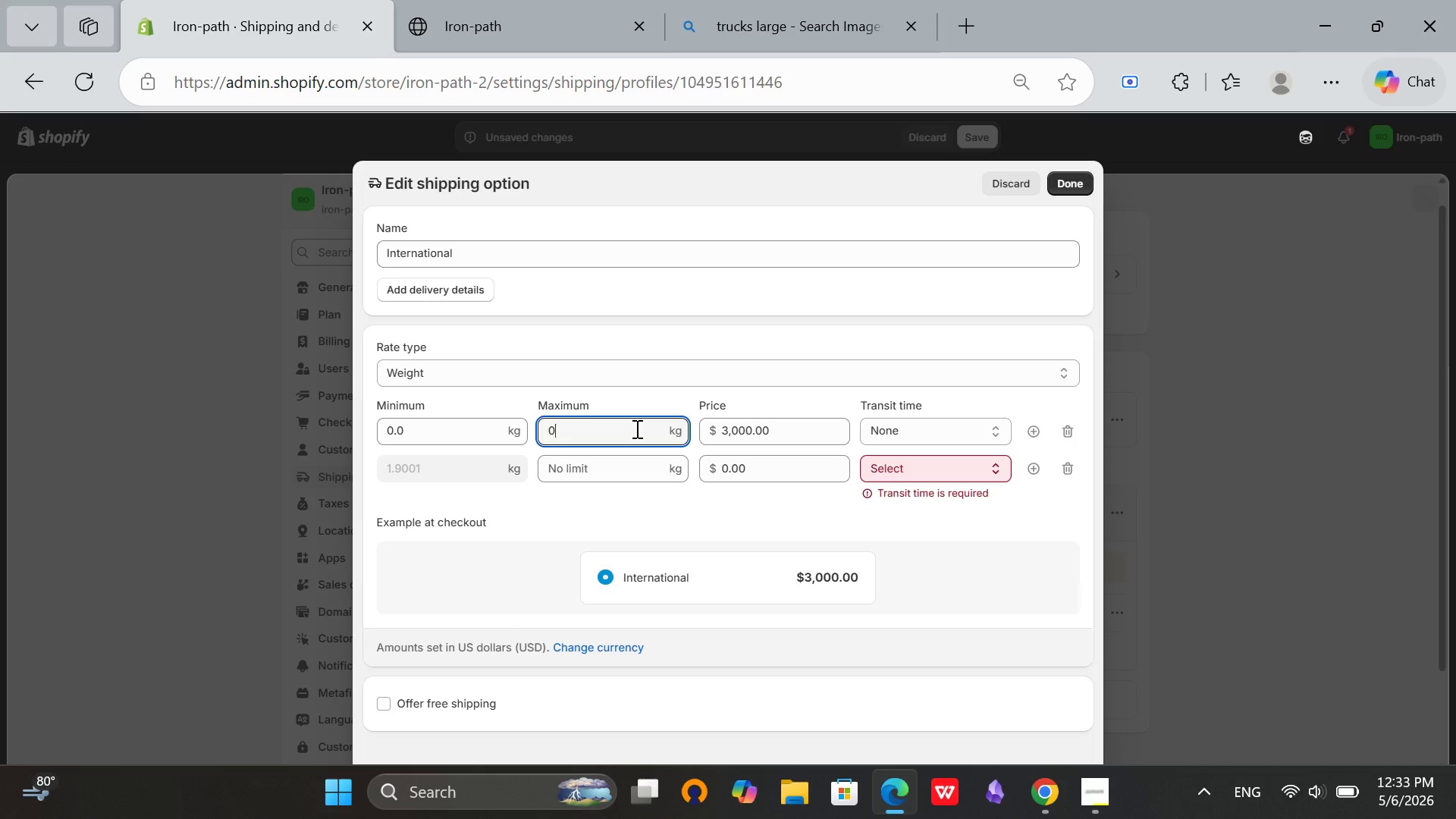 
key(Period)
 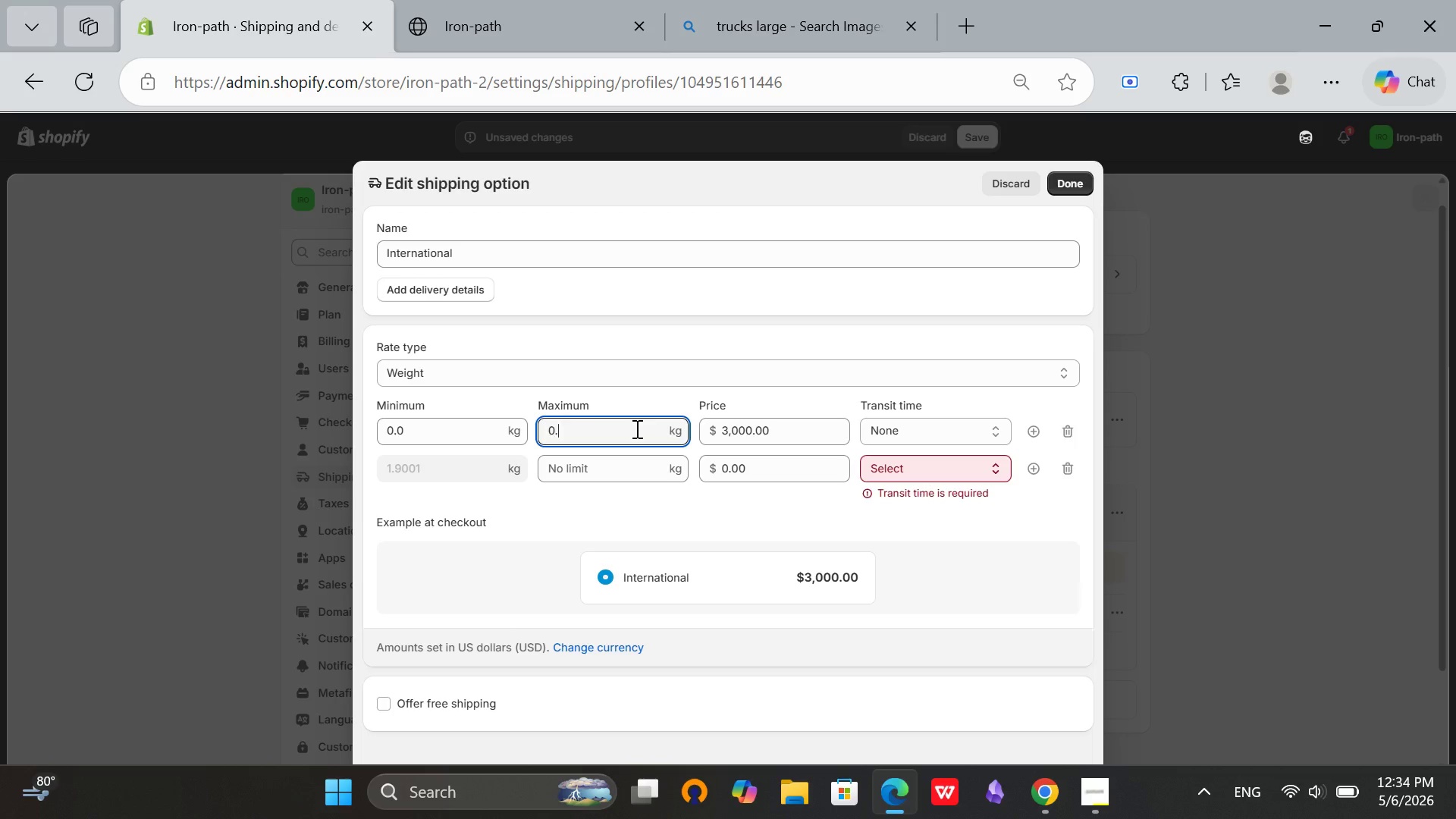 
key(9)
 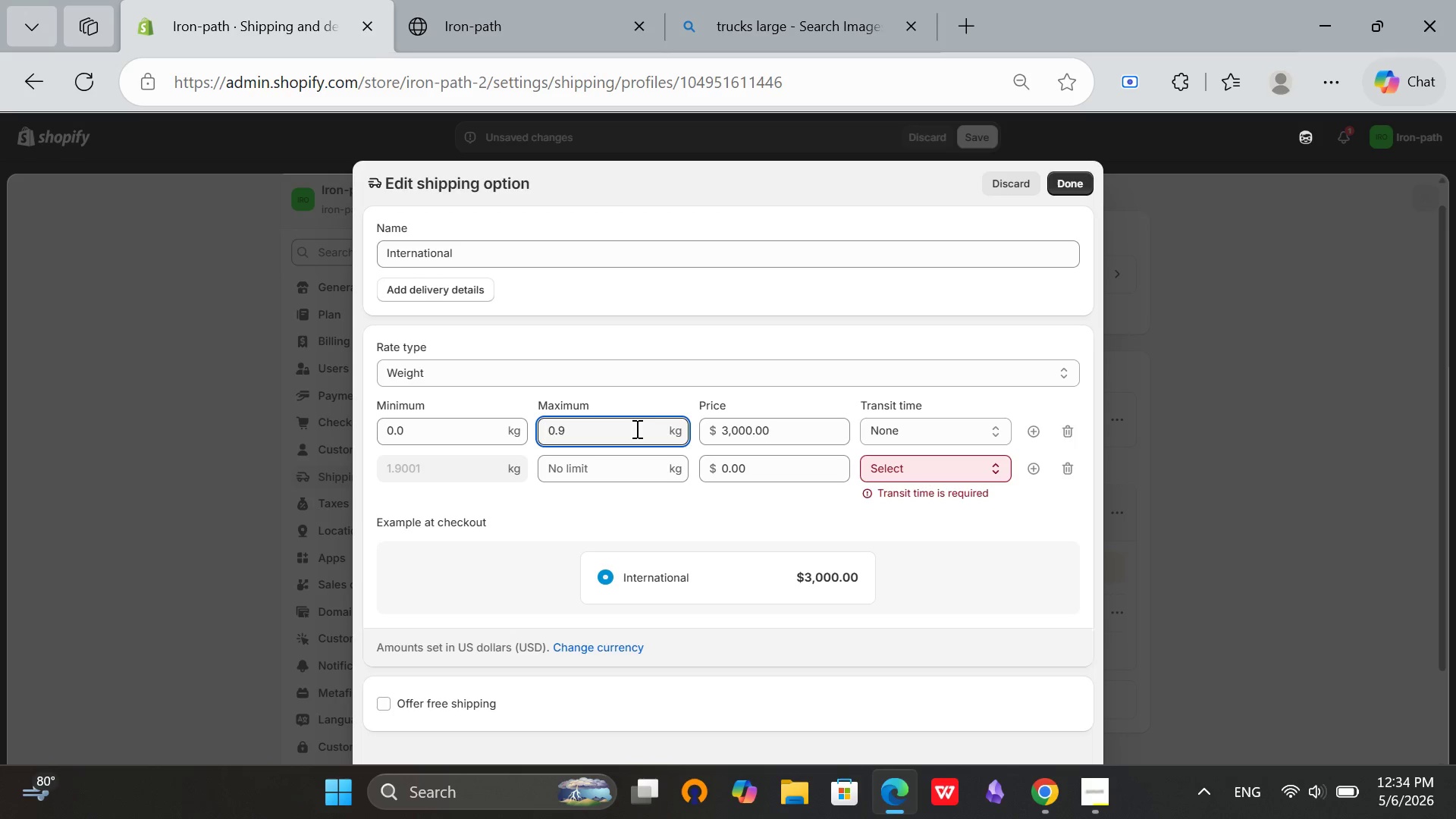 
wait(10.8)
 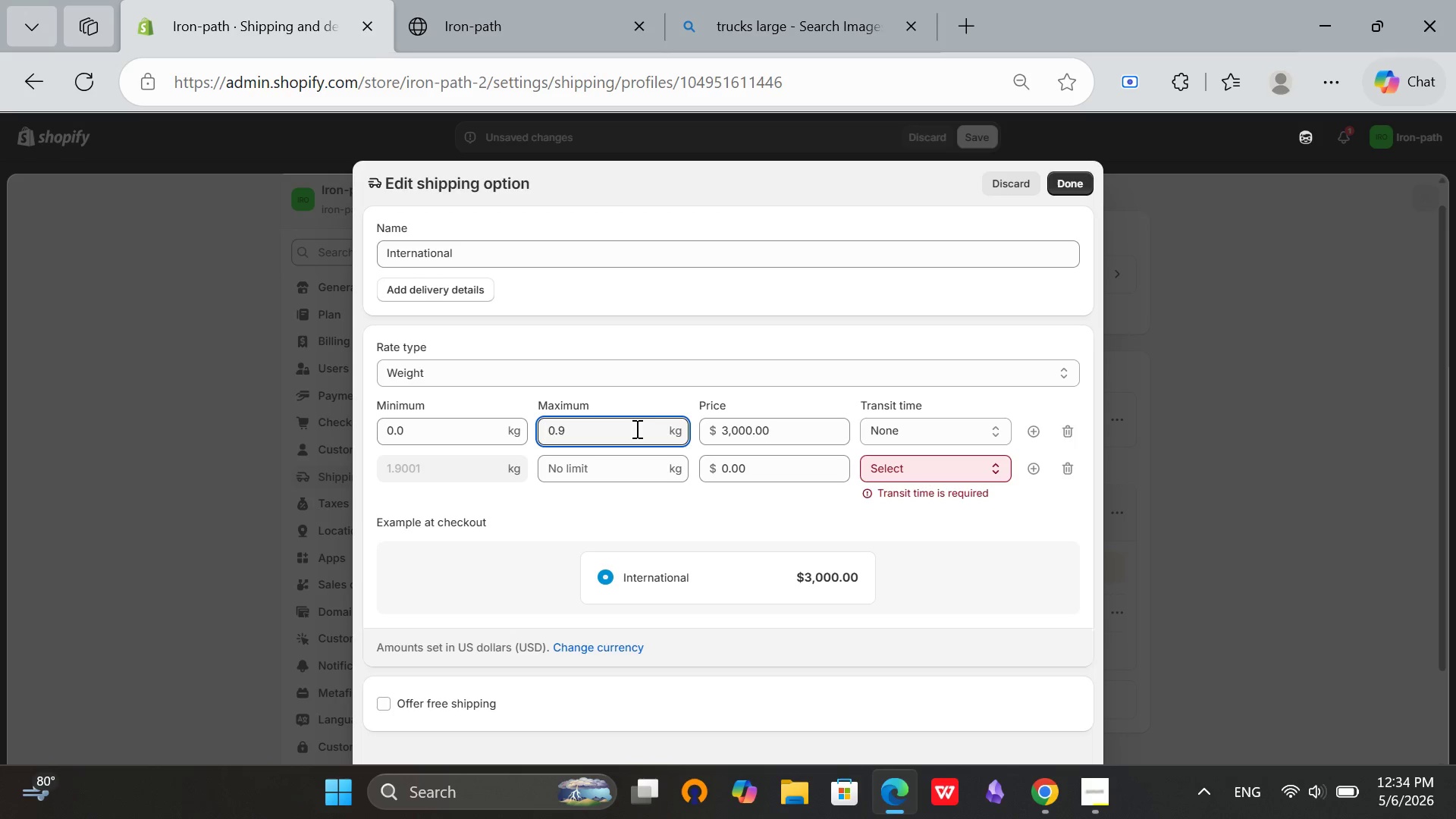 
left_click([606, 478])
 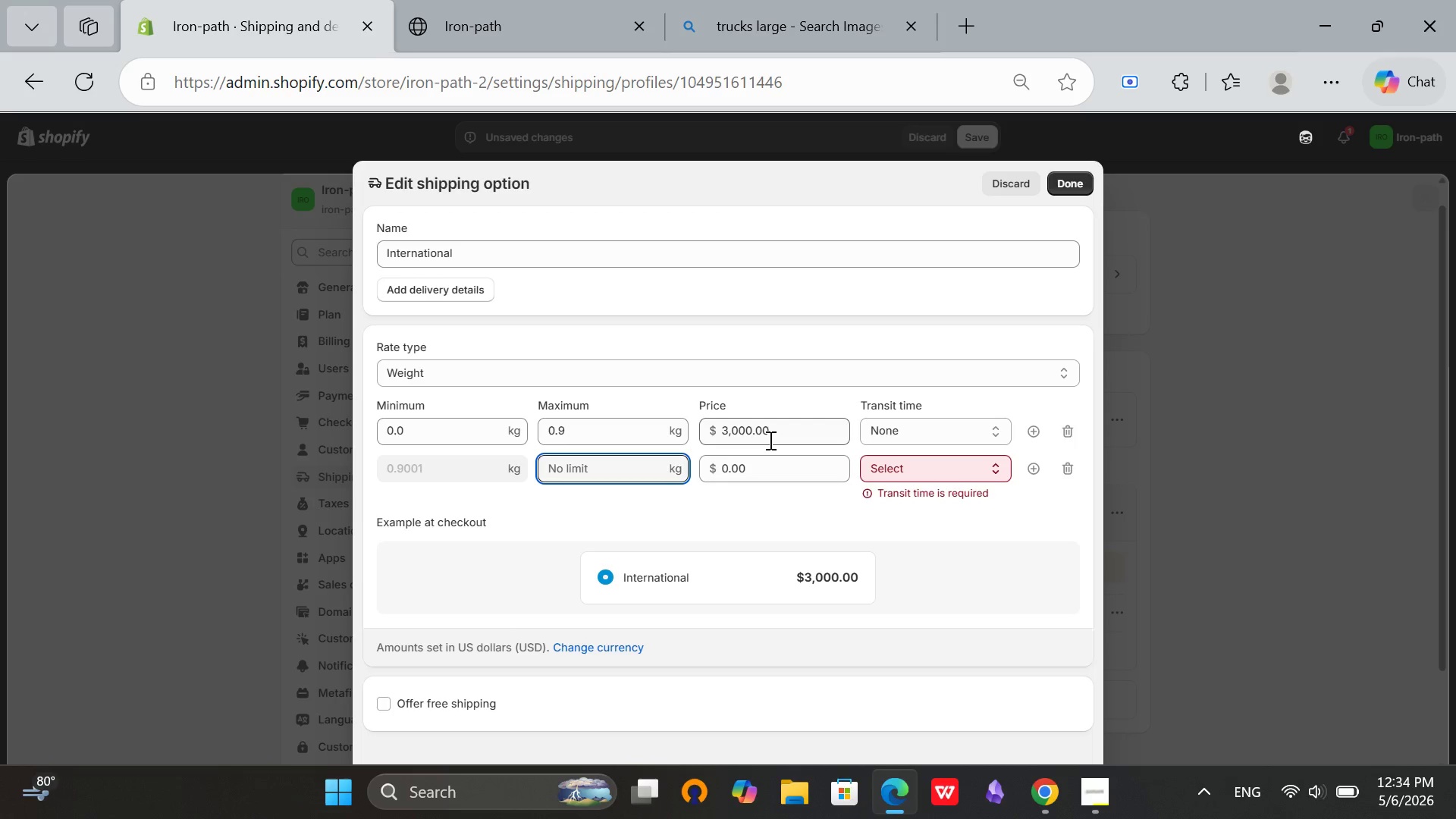 
wait(6.56)
 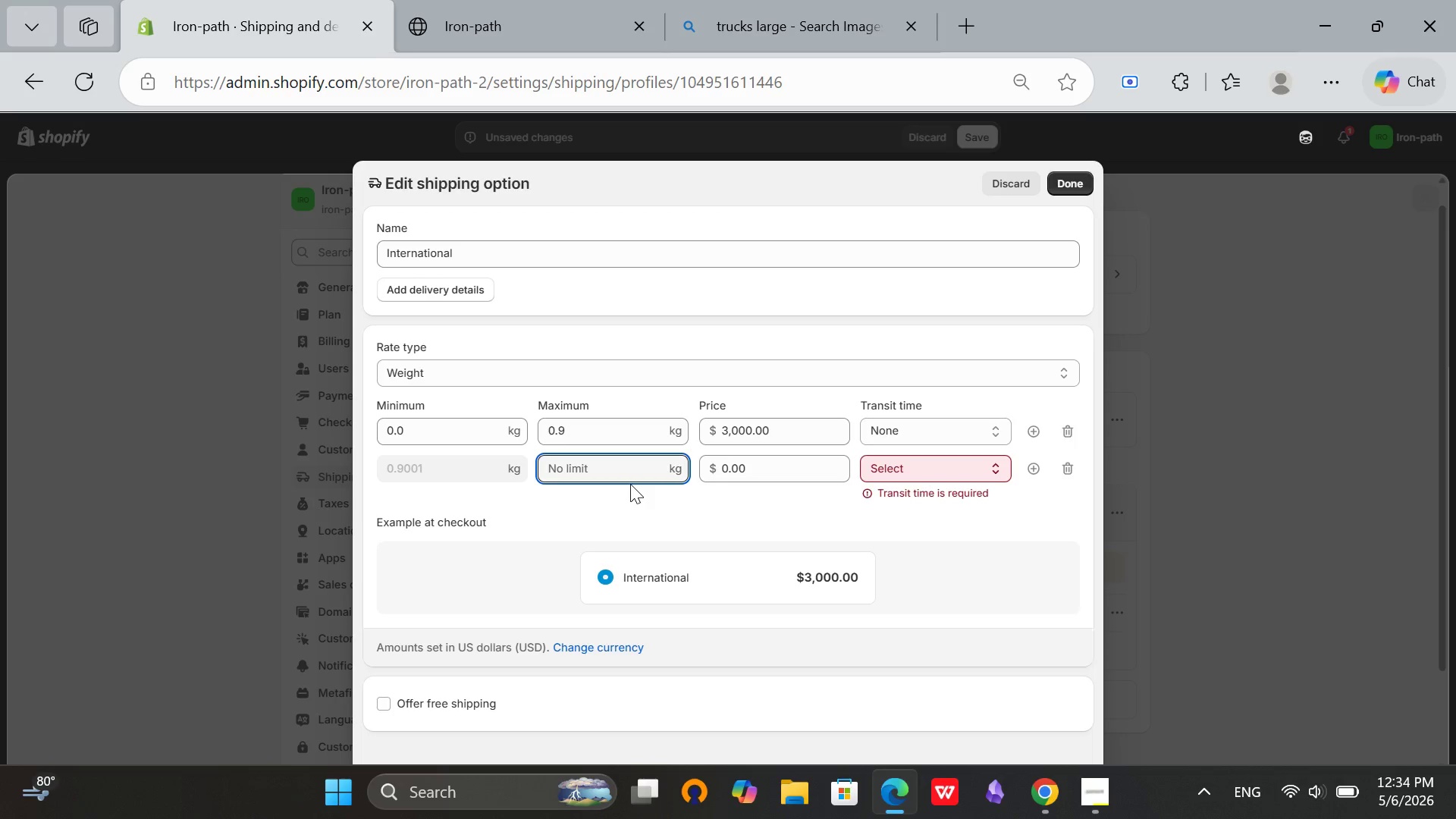 
left_click([741, 439])
 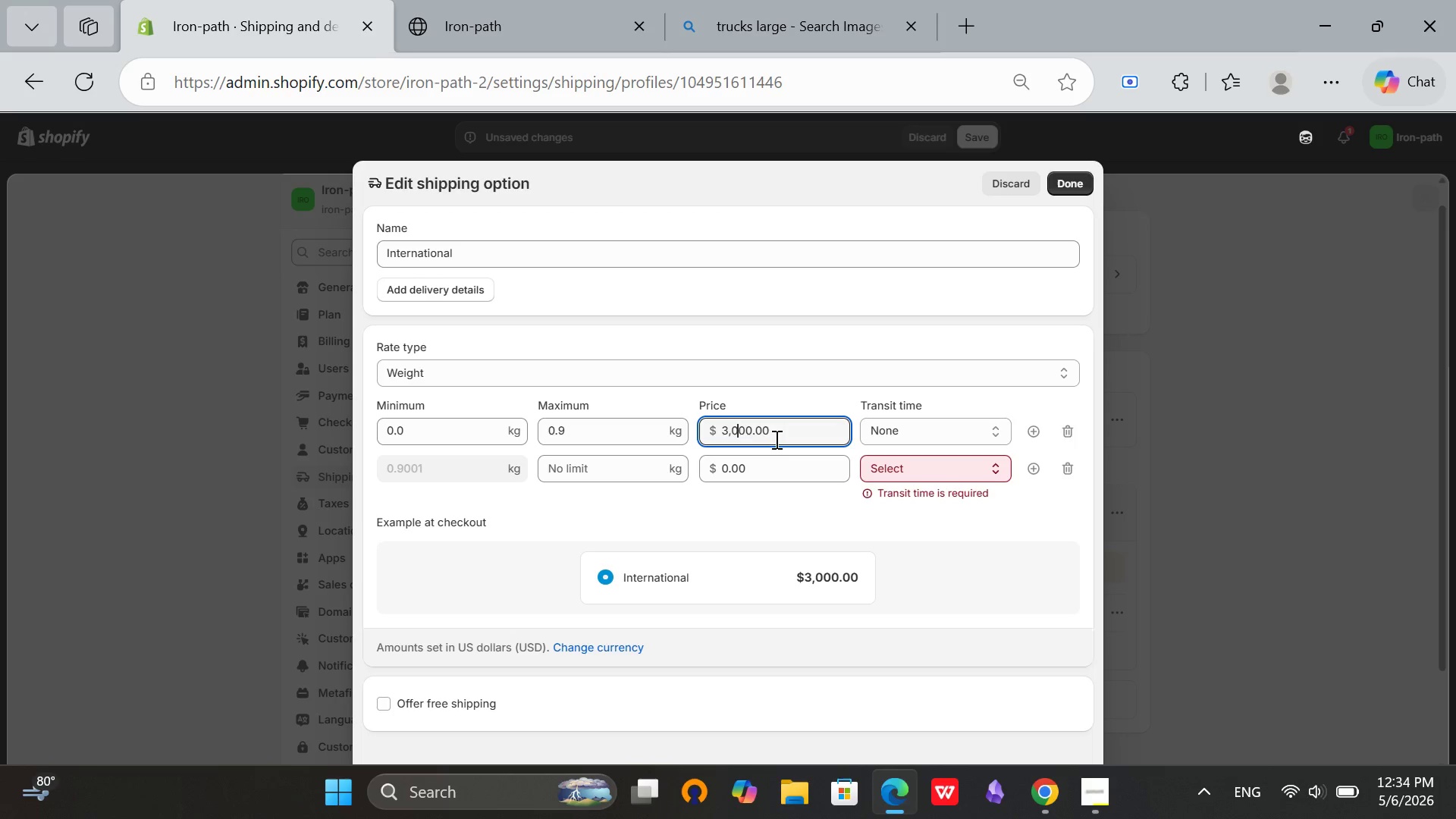 
left_click([777, 439])
 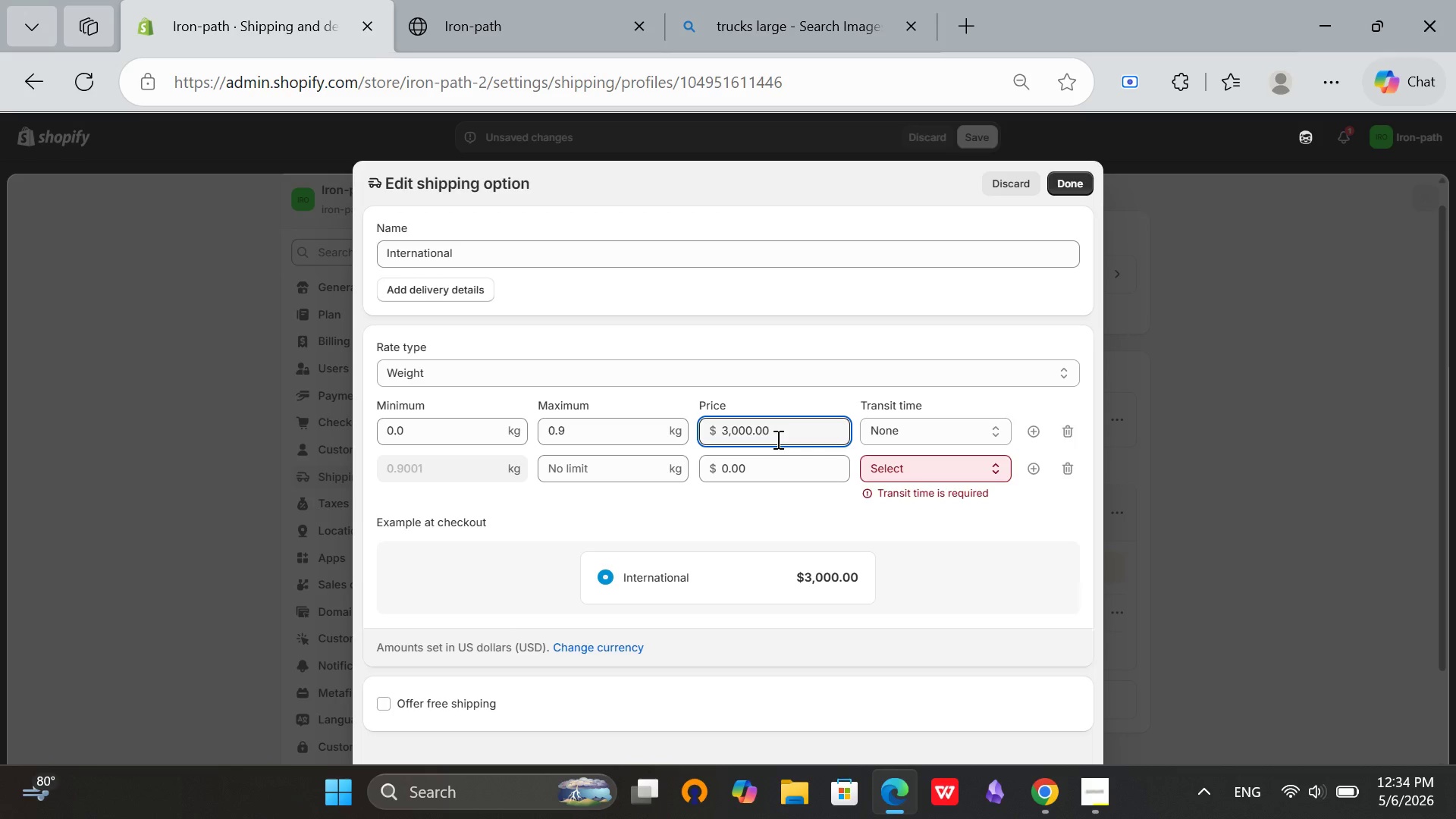 
hold_key(key=Backspace, duration=0.78)
 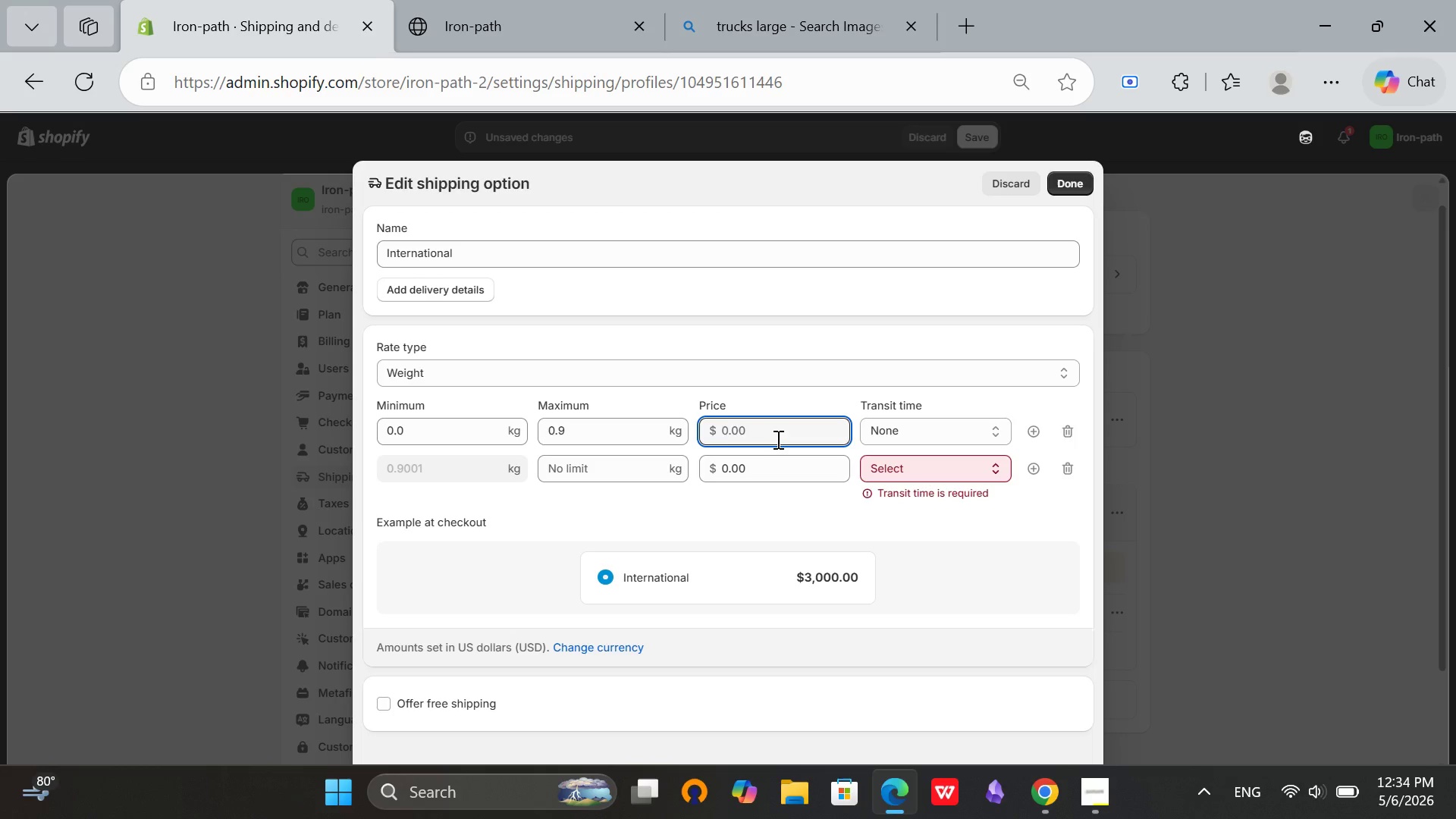 
type(5.99)
 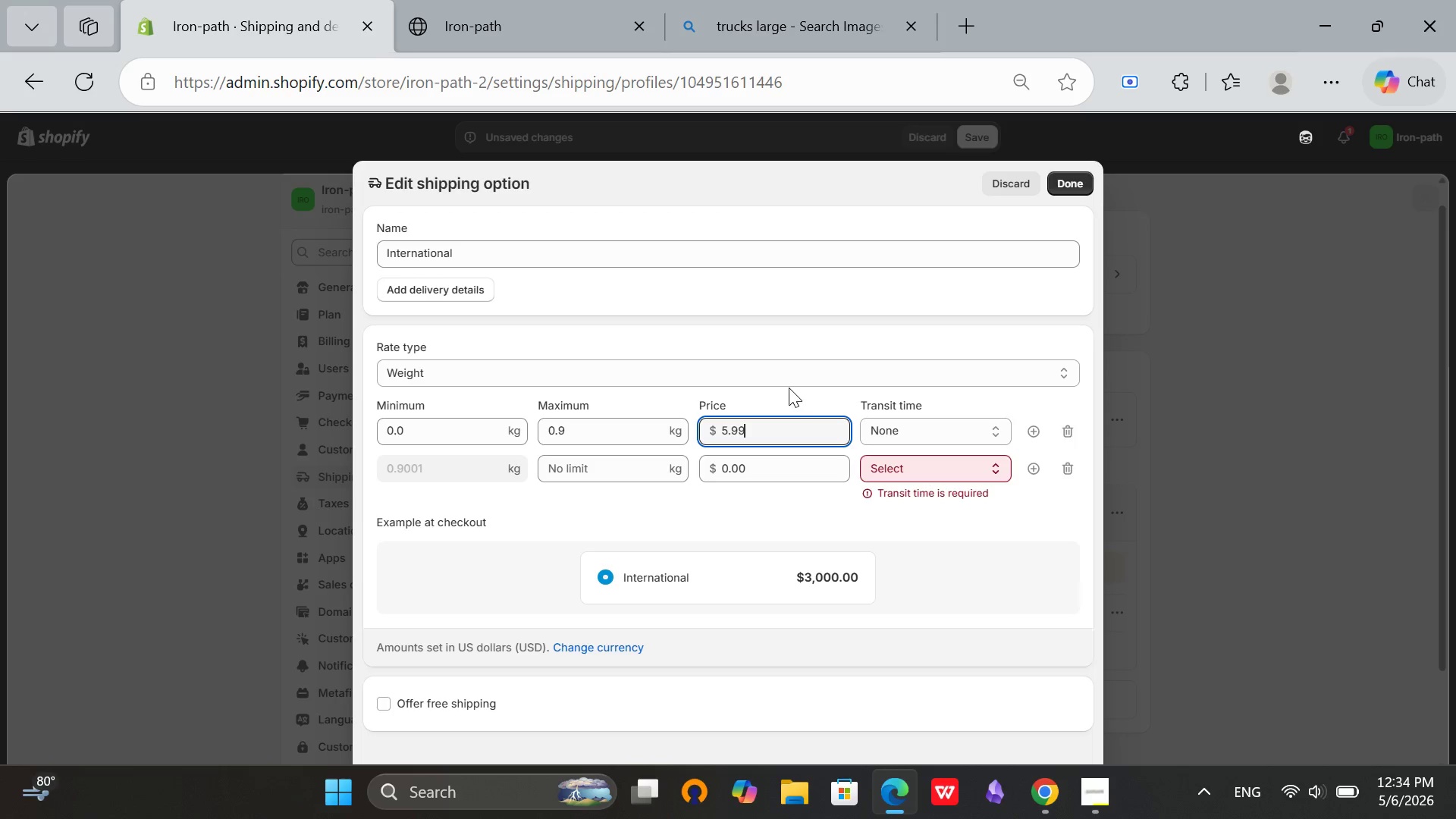 
left_click([789, 388])
 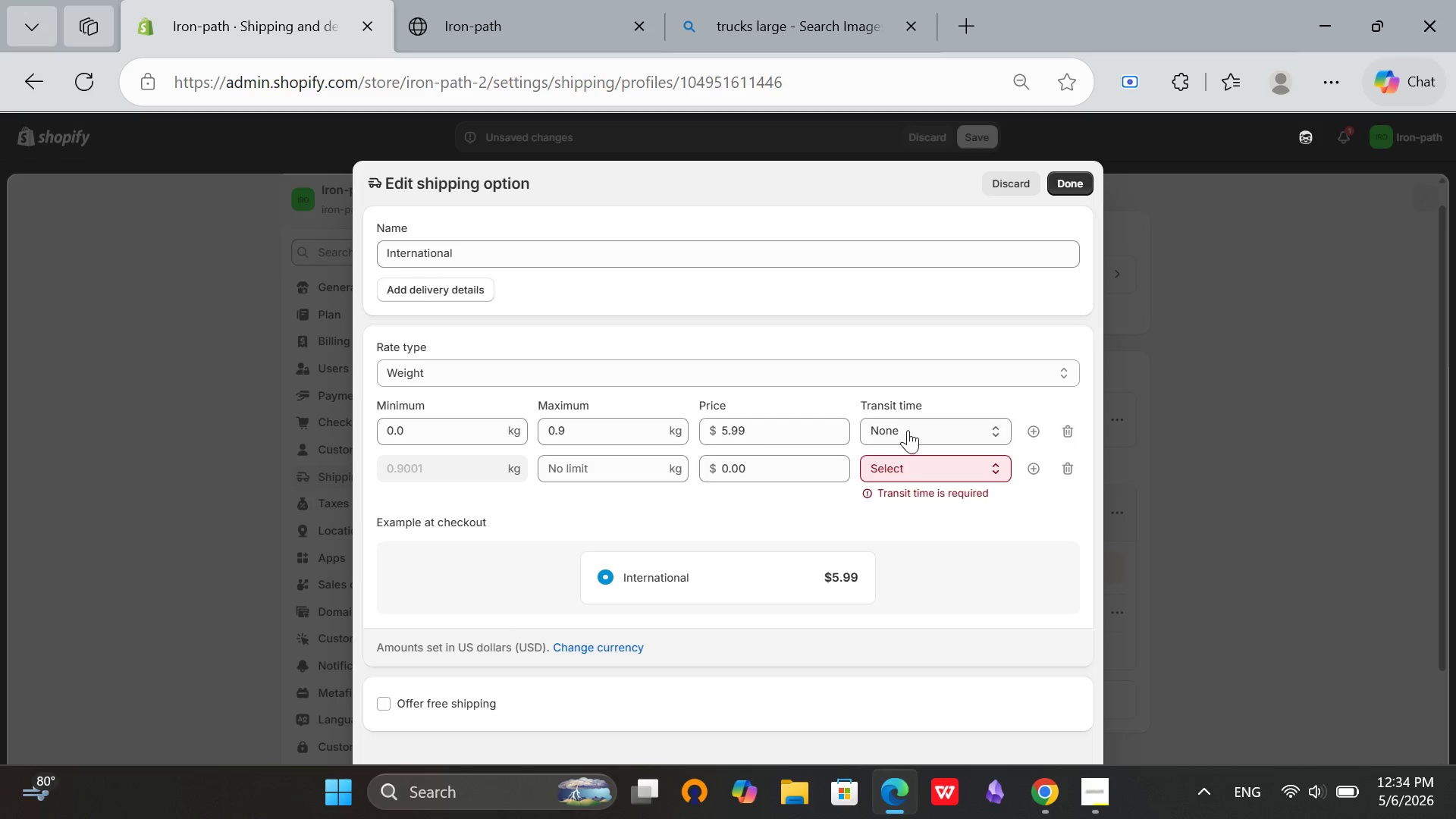 
left_click([910, 424])
 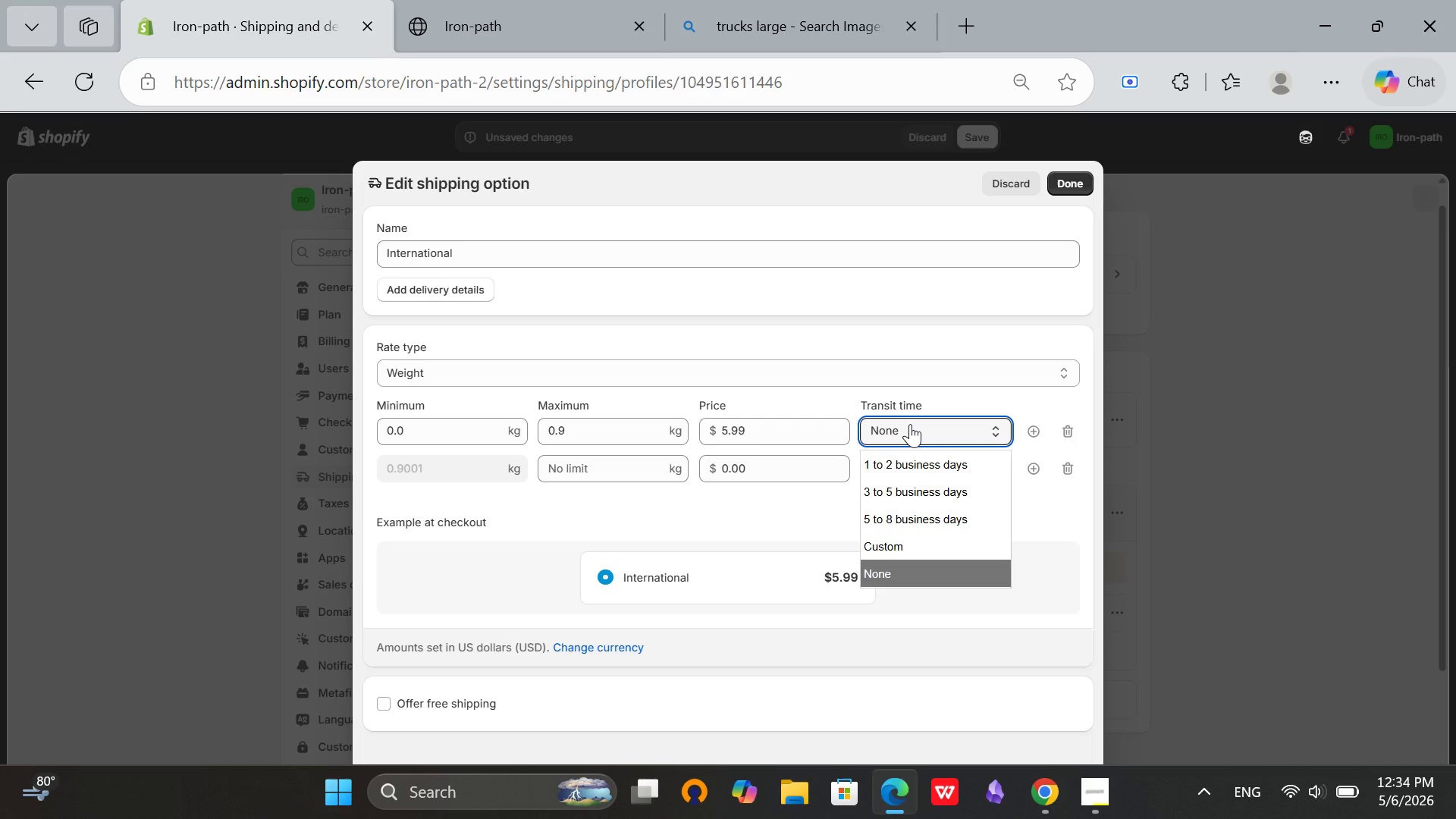 
wait(5.23)
 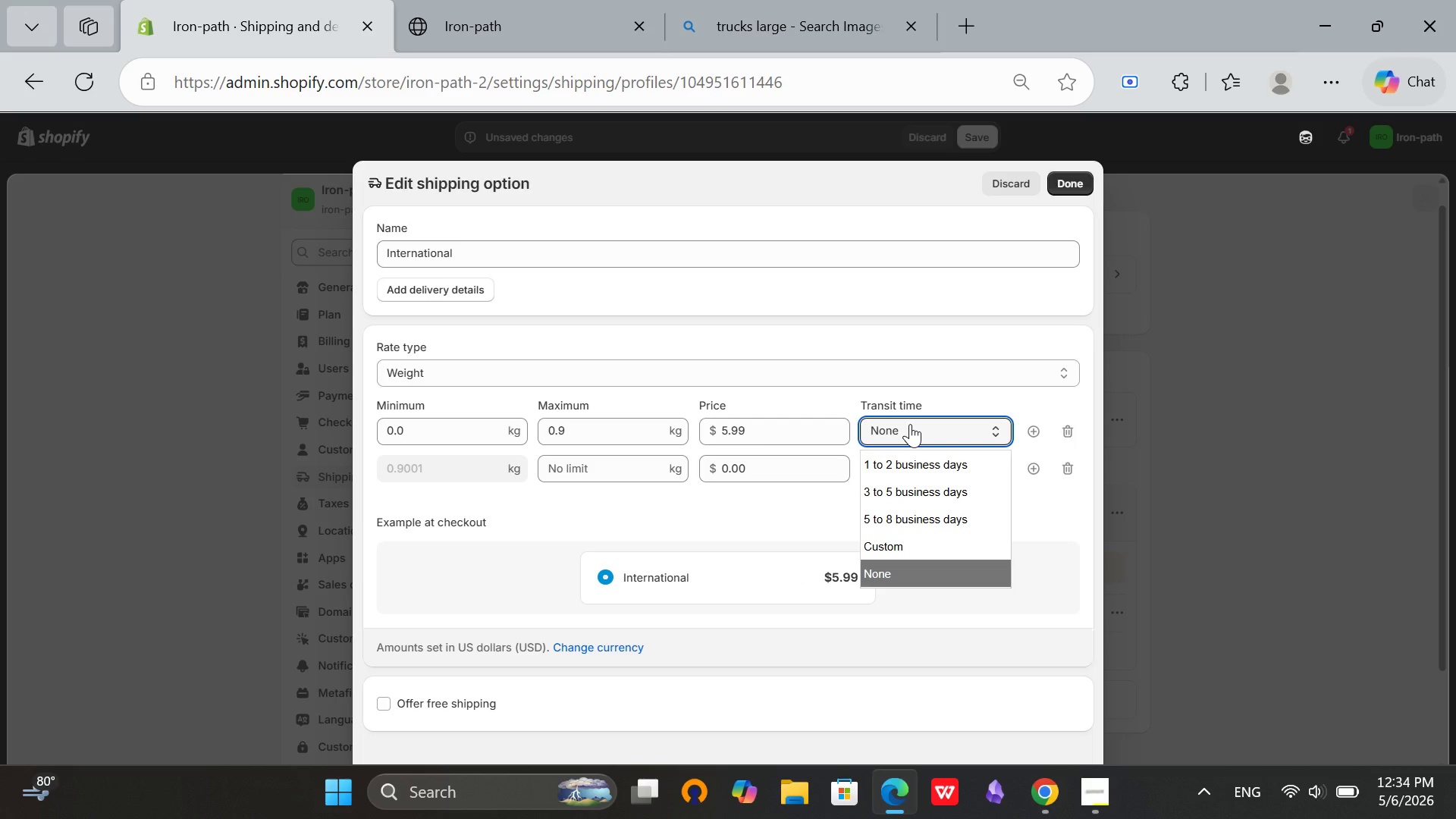 
left_click([896, 472])
 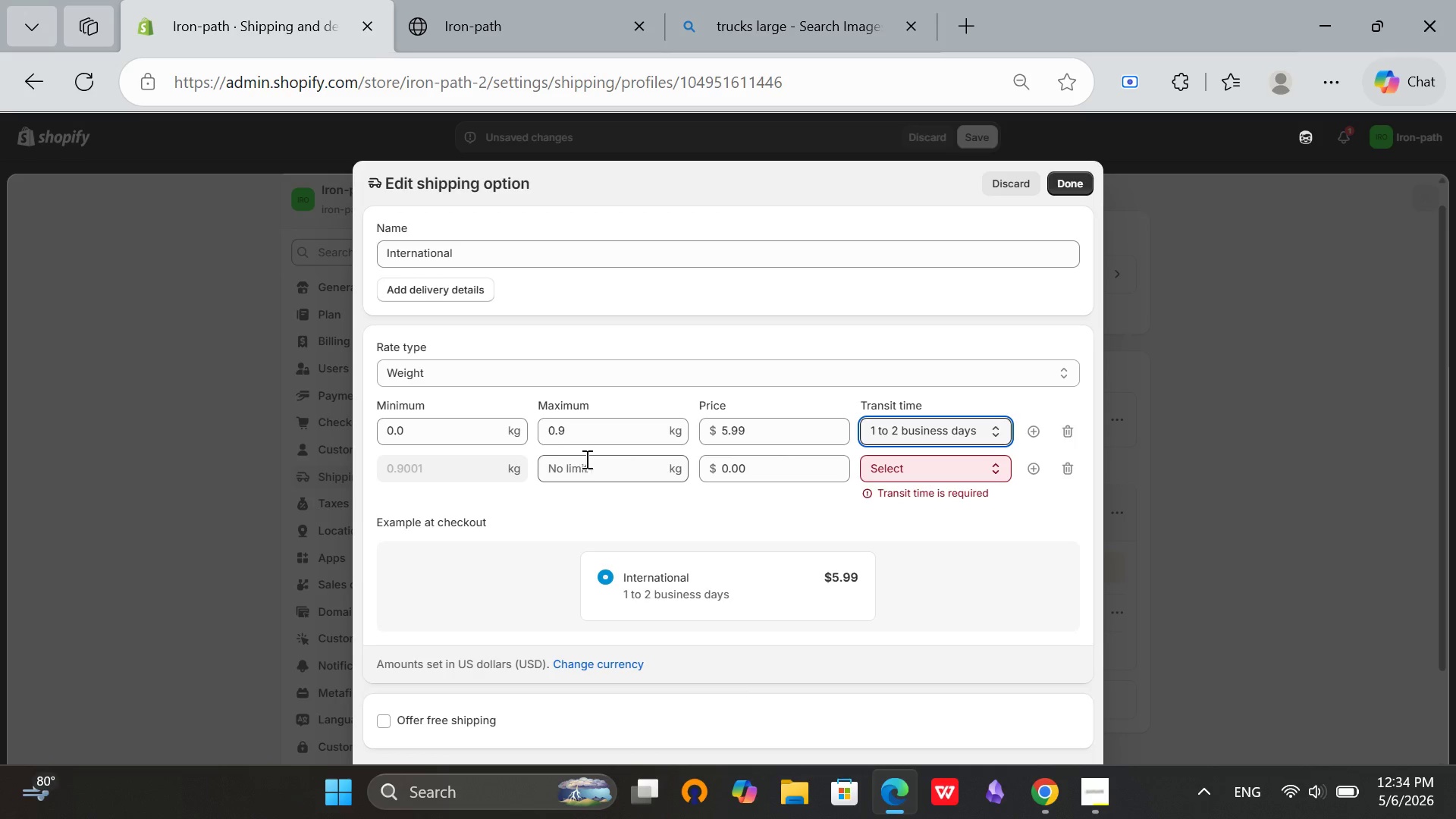 
left_click([592, 469])
 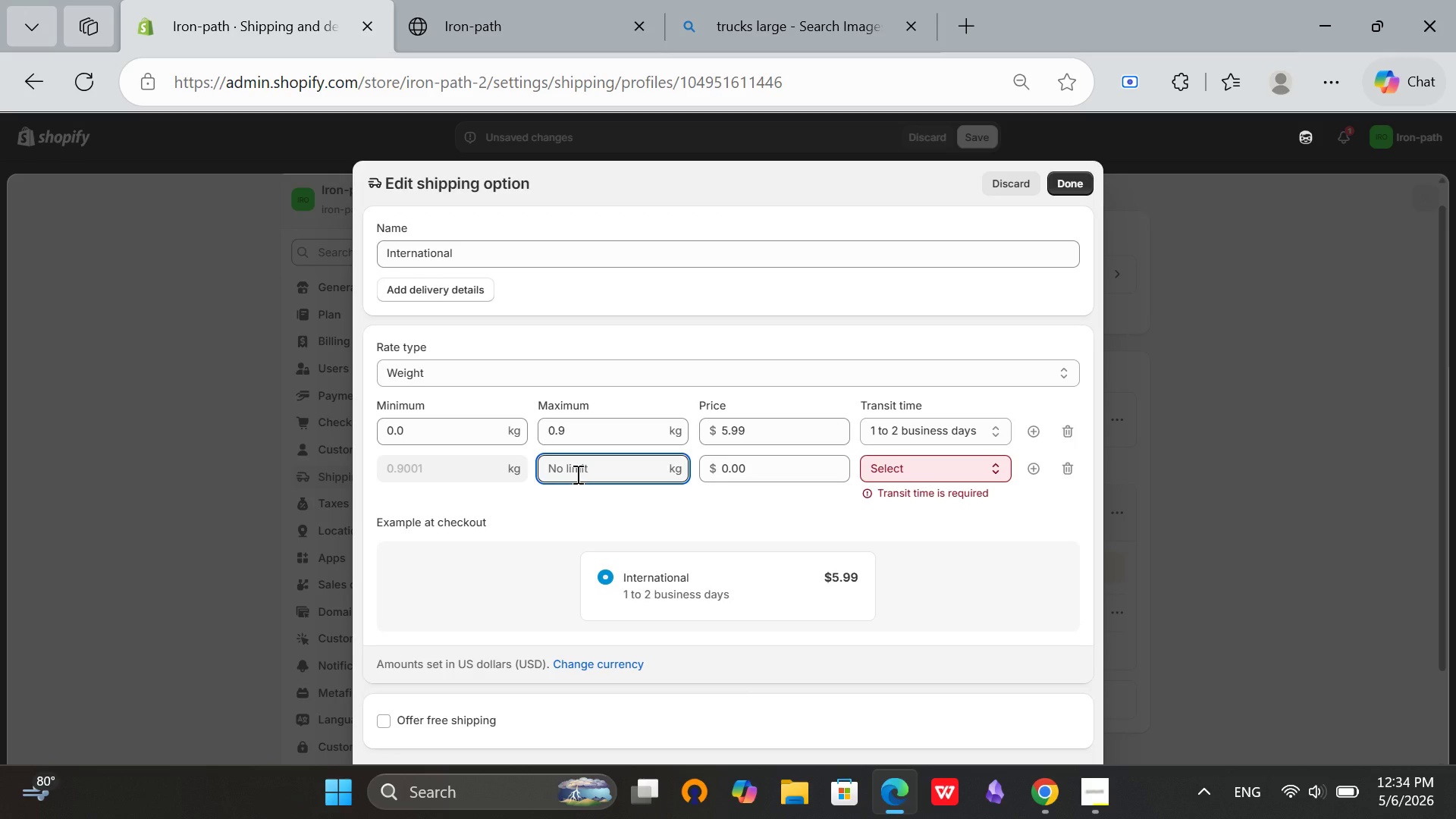 
wait(6.88)
 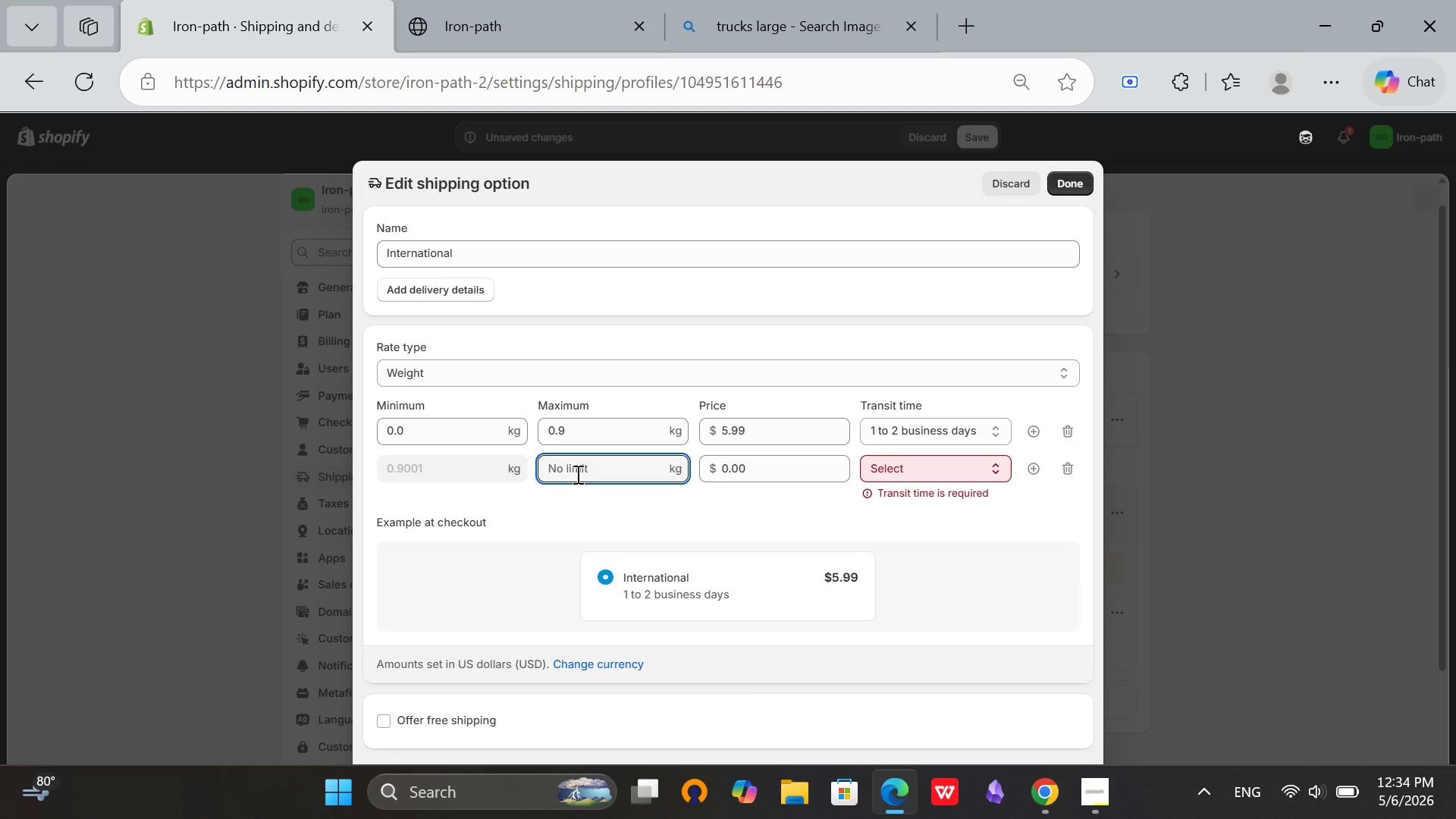 
left_click([1035, 794])
 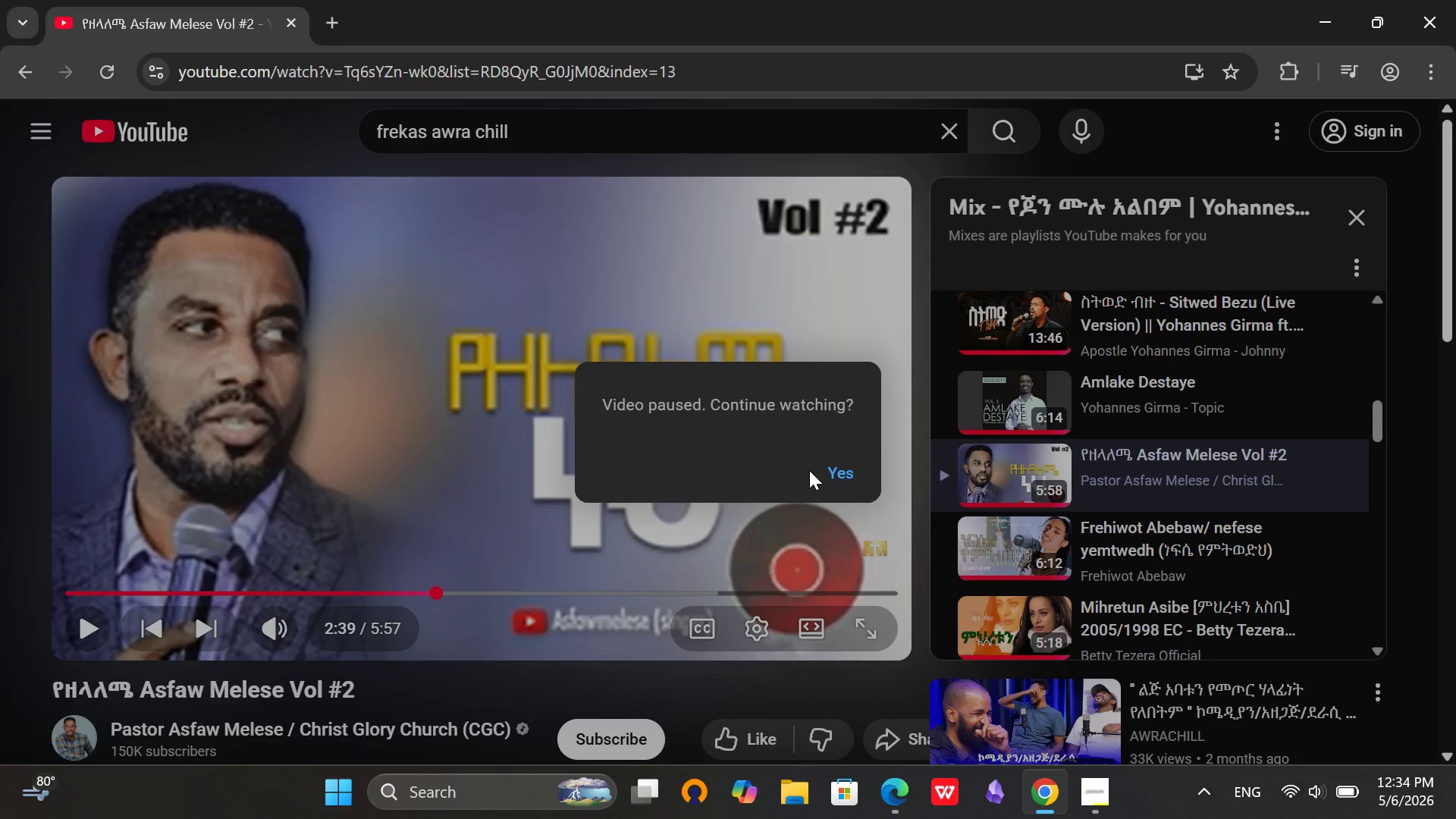 
left_click([834, 464])
 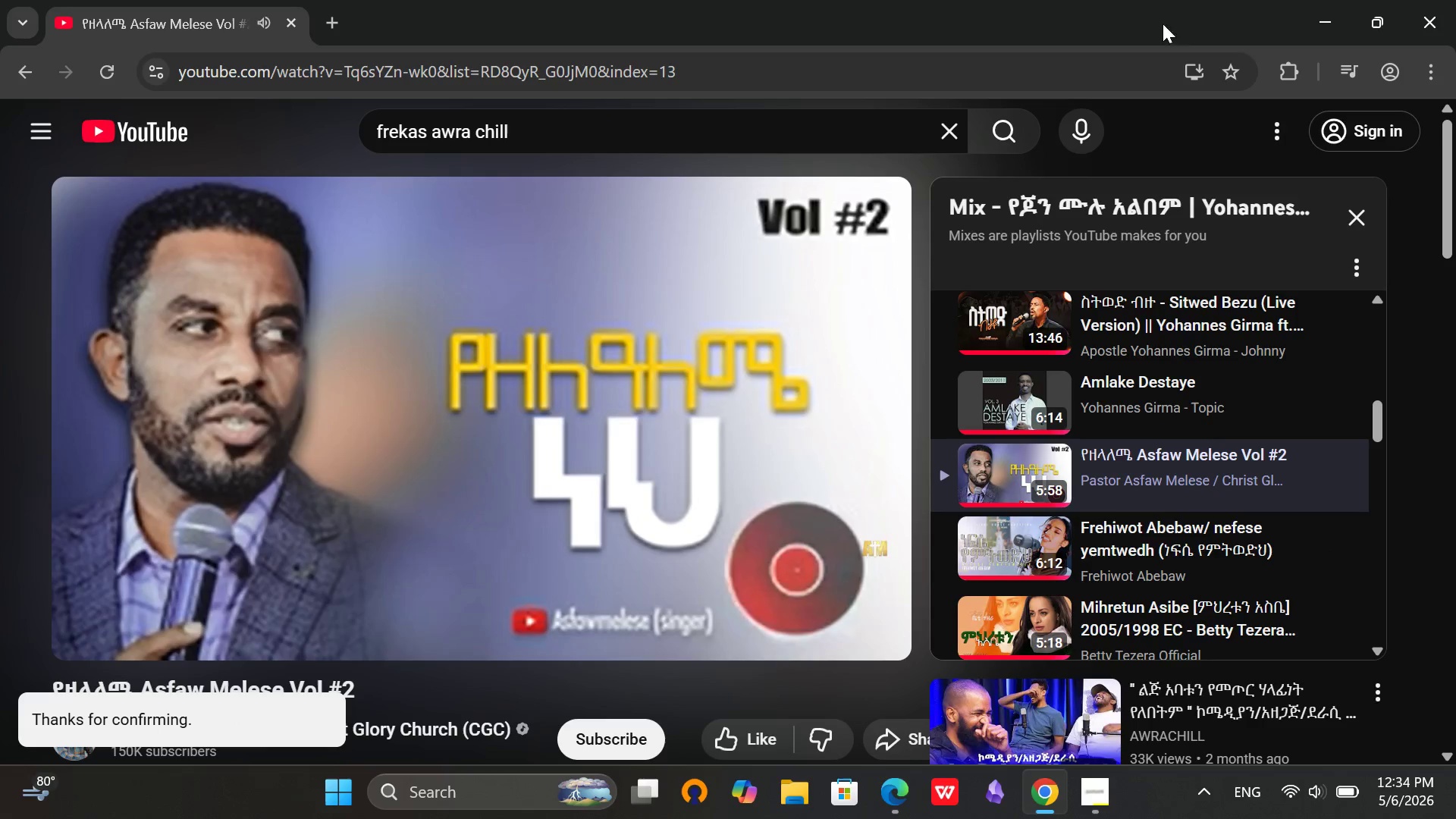 
left_click([1332, 15])
 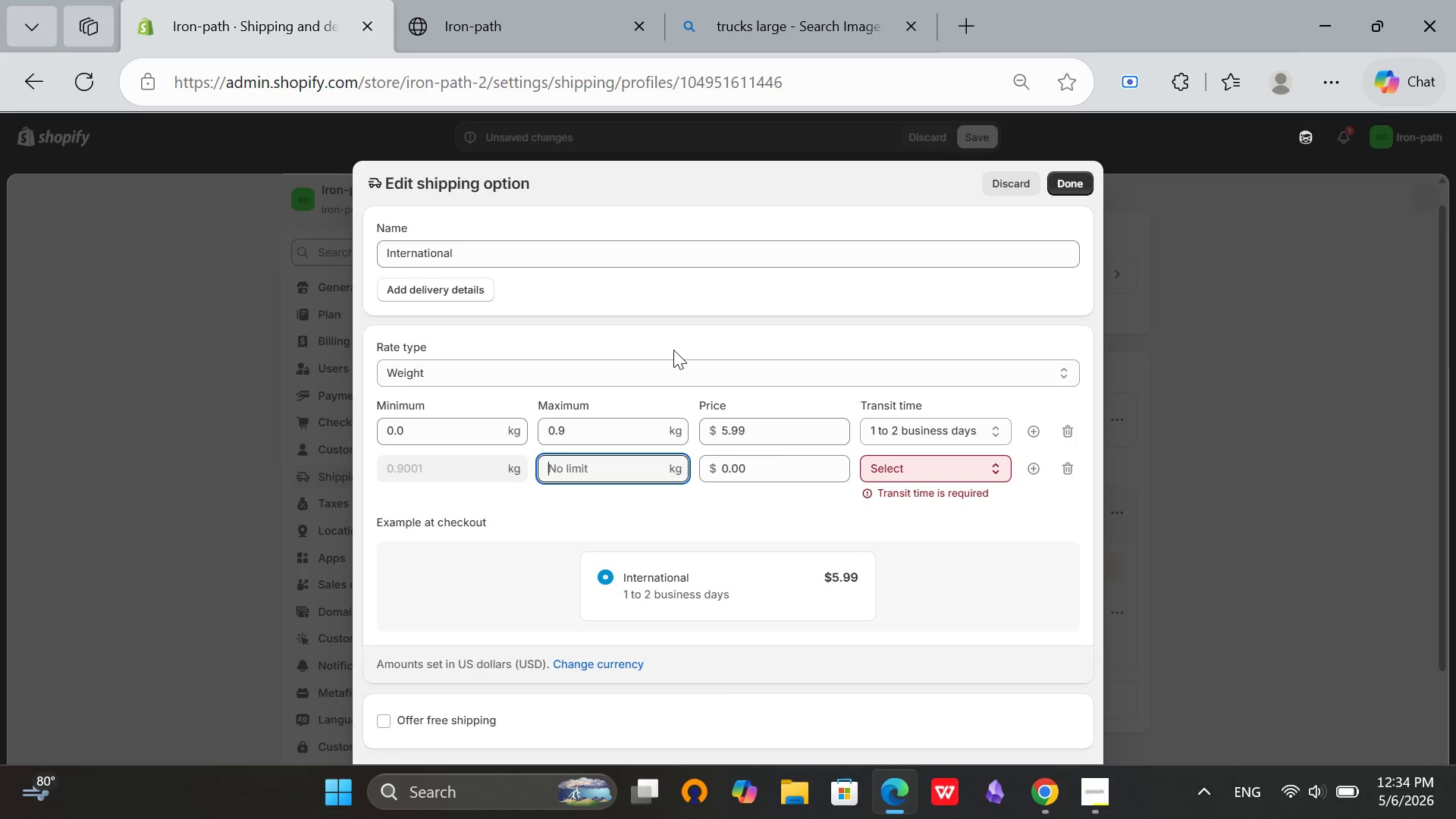 
wait(19.45)
 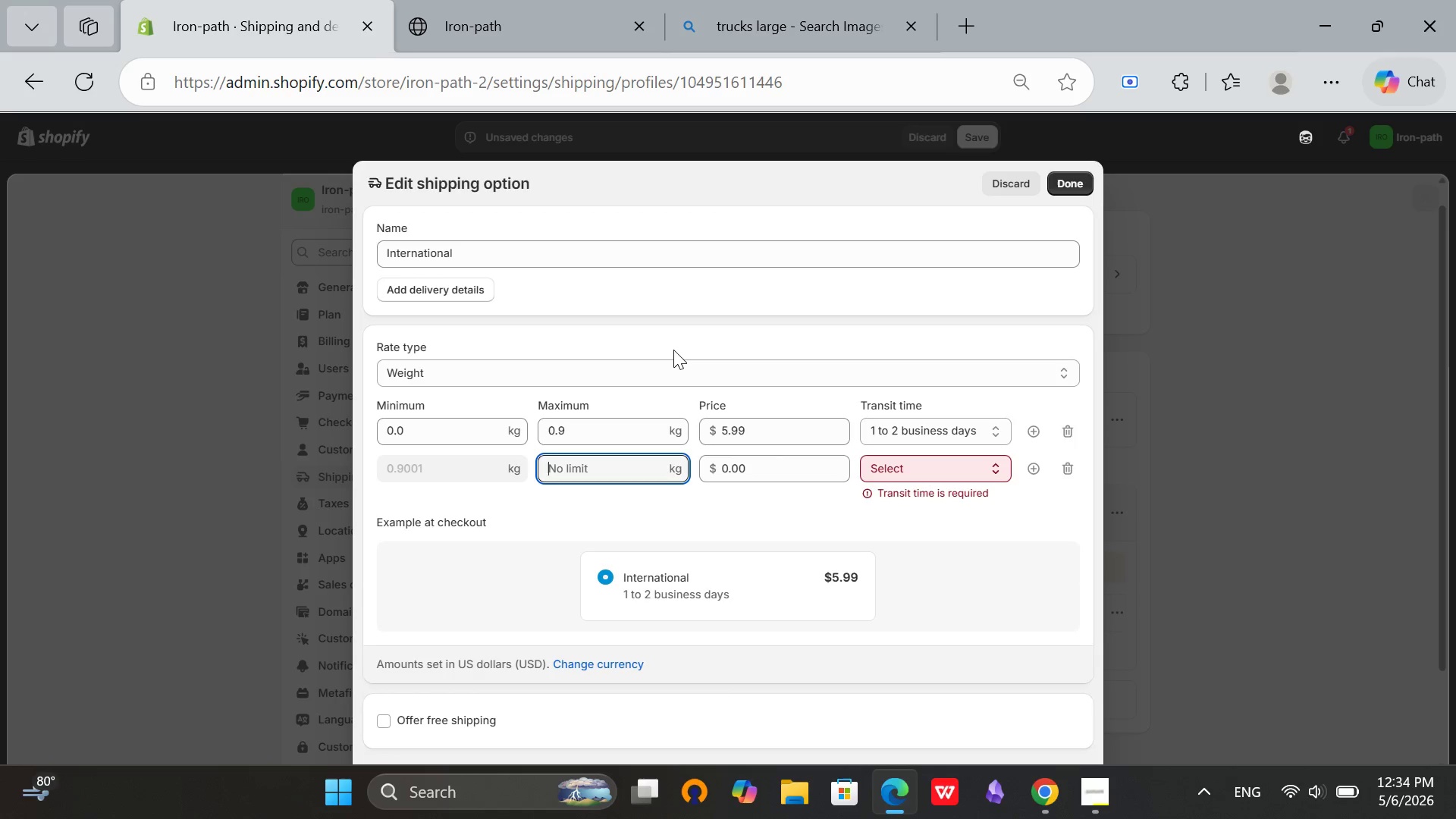 
left_click([935, 463])
 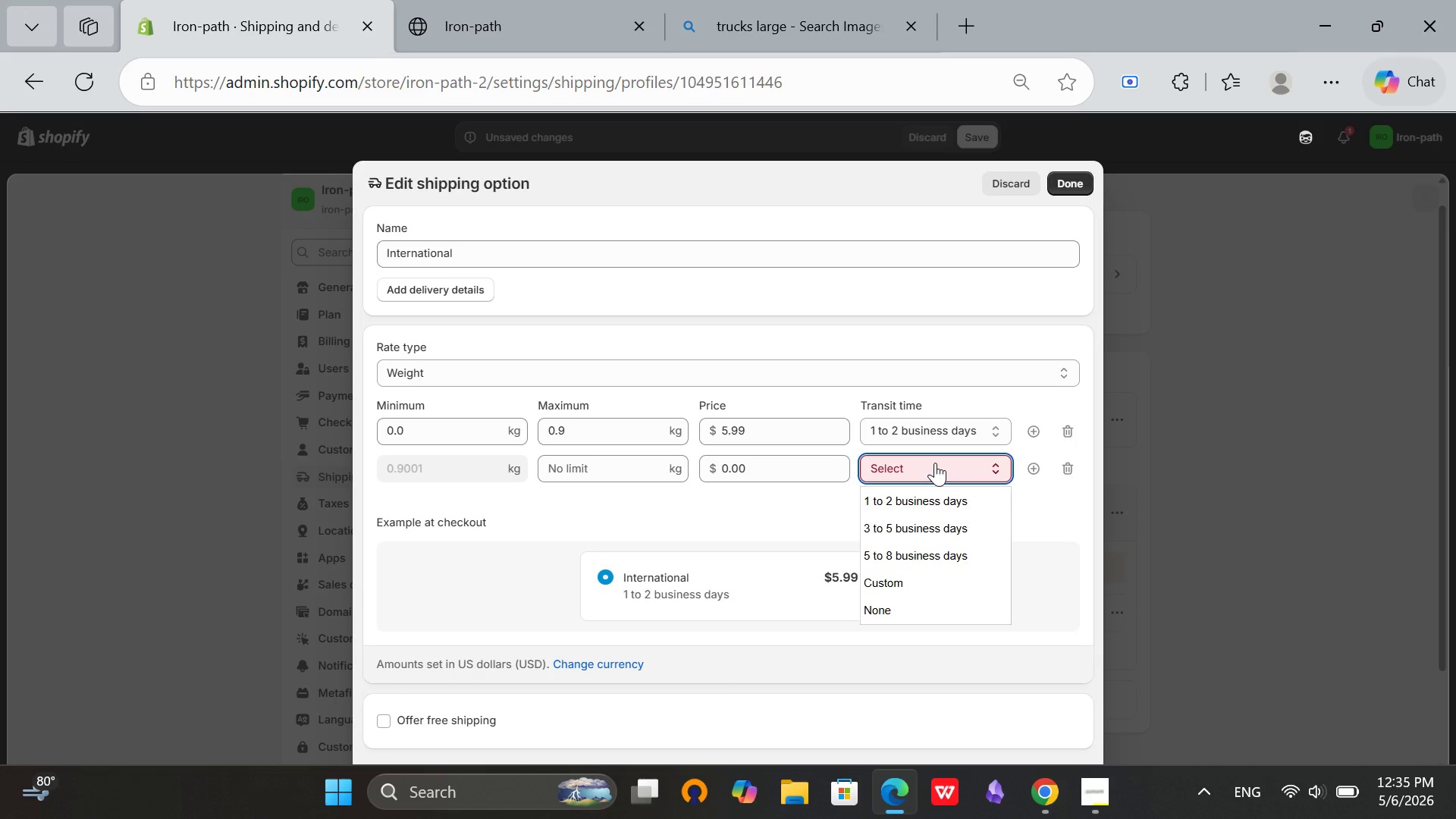 
left_click([935, 463])
 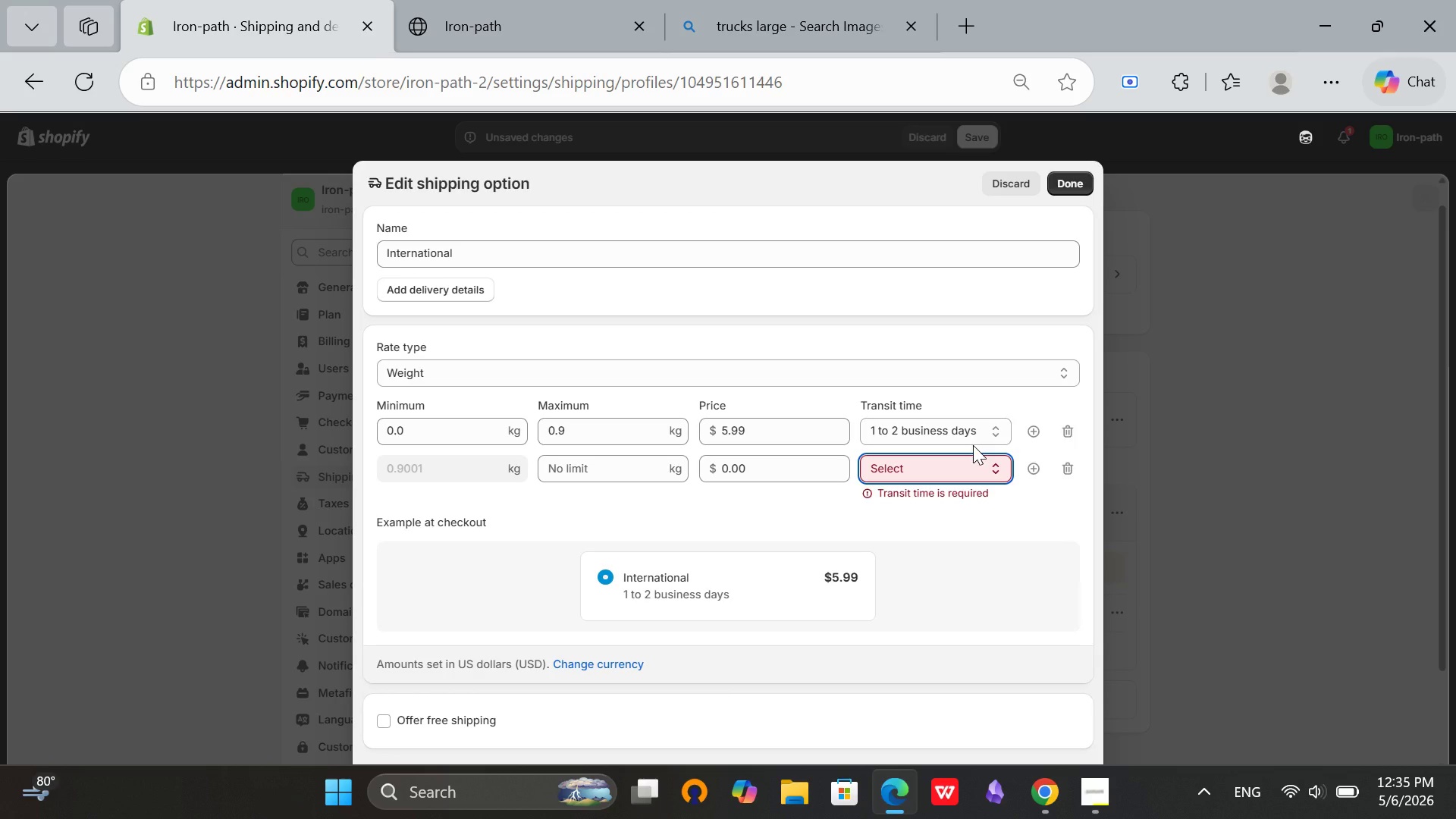 
wait(9.36)
 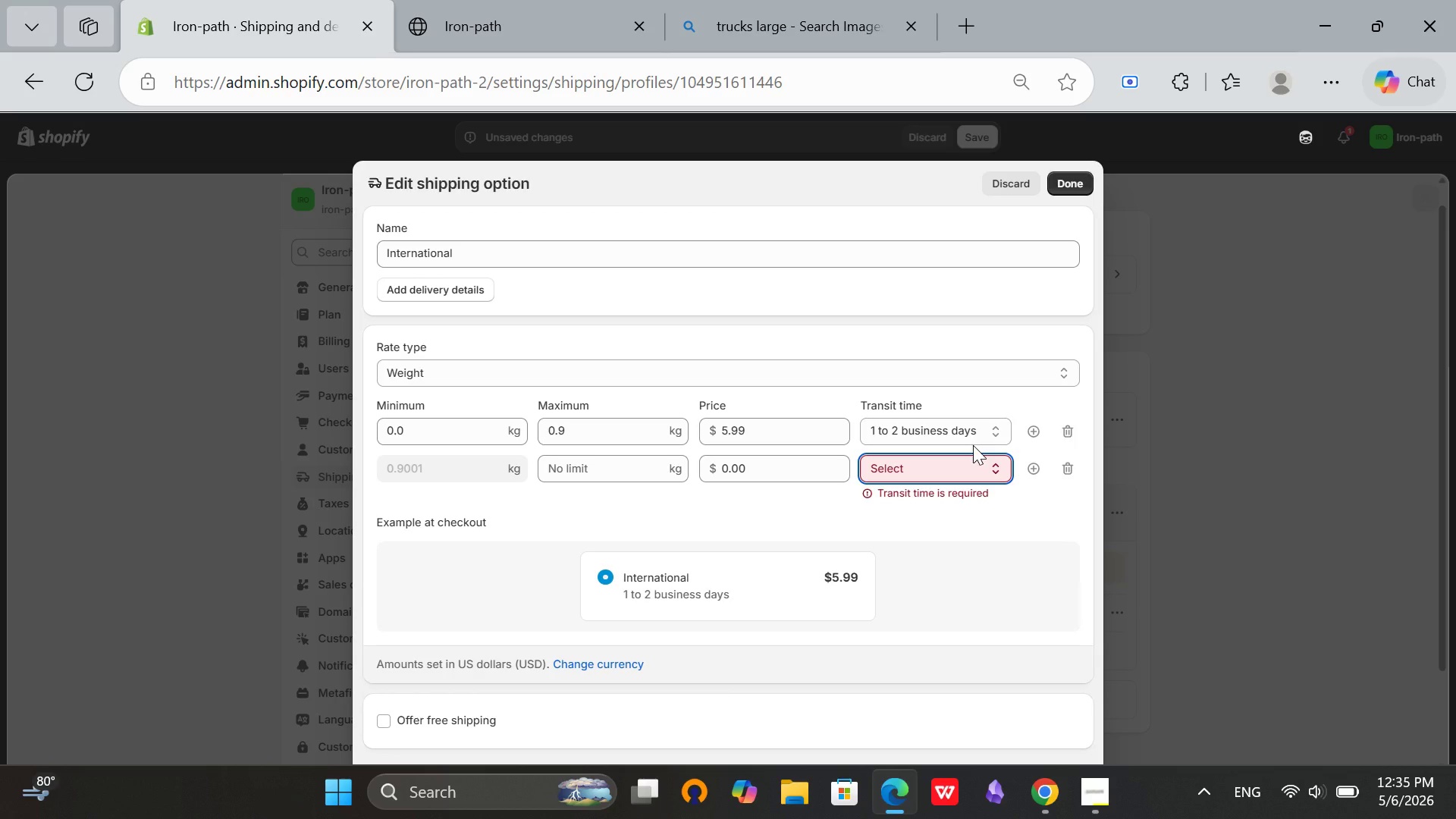 
left_click([934, 480])
 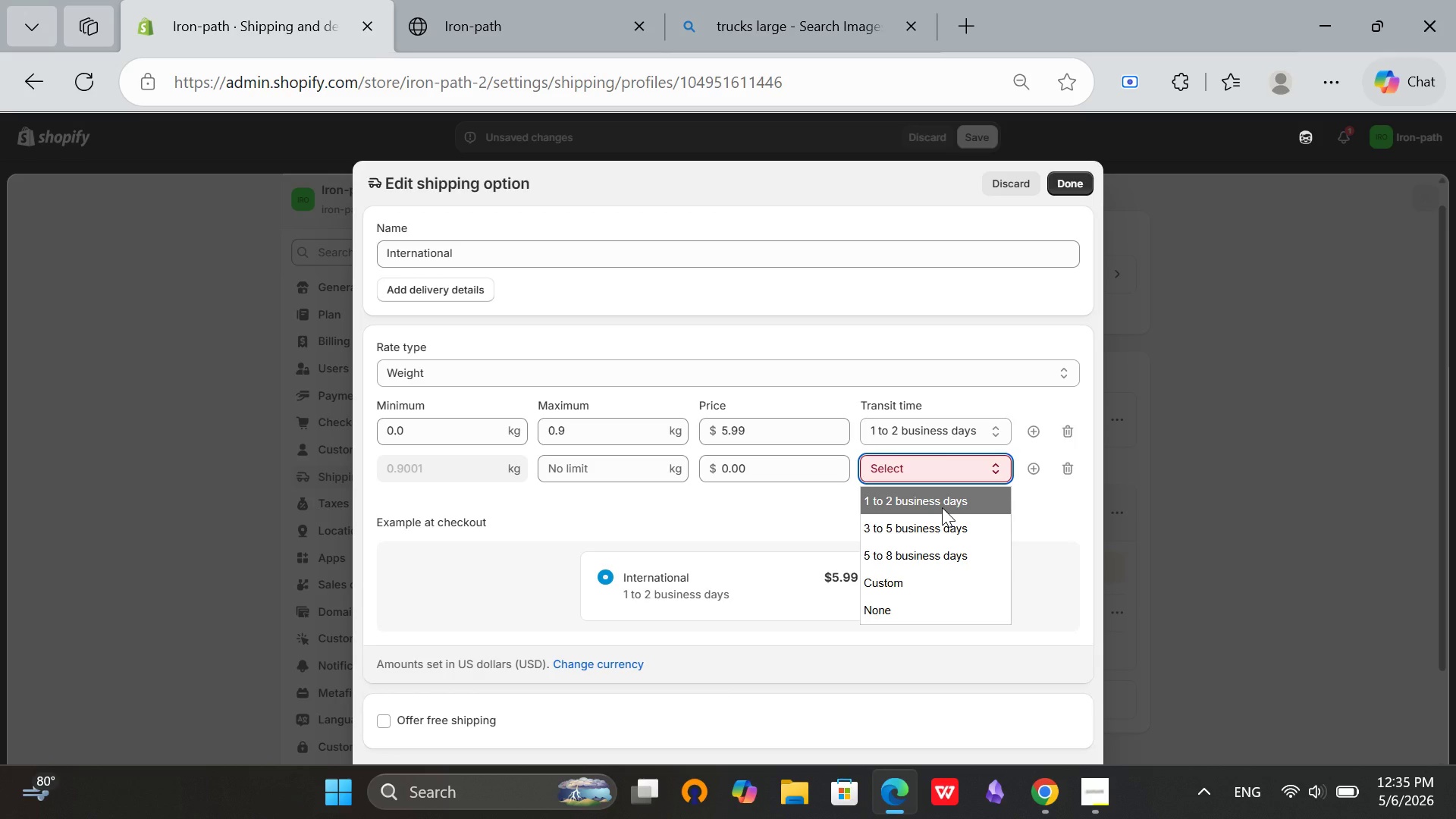 
left_click([942, 507])
 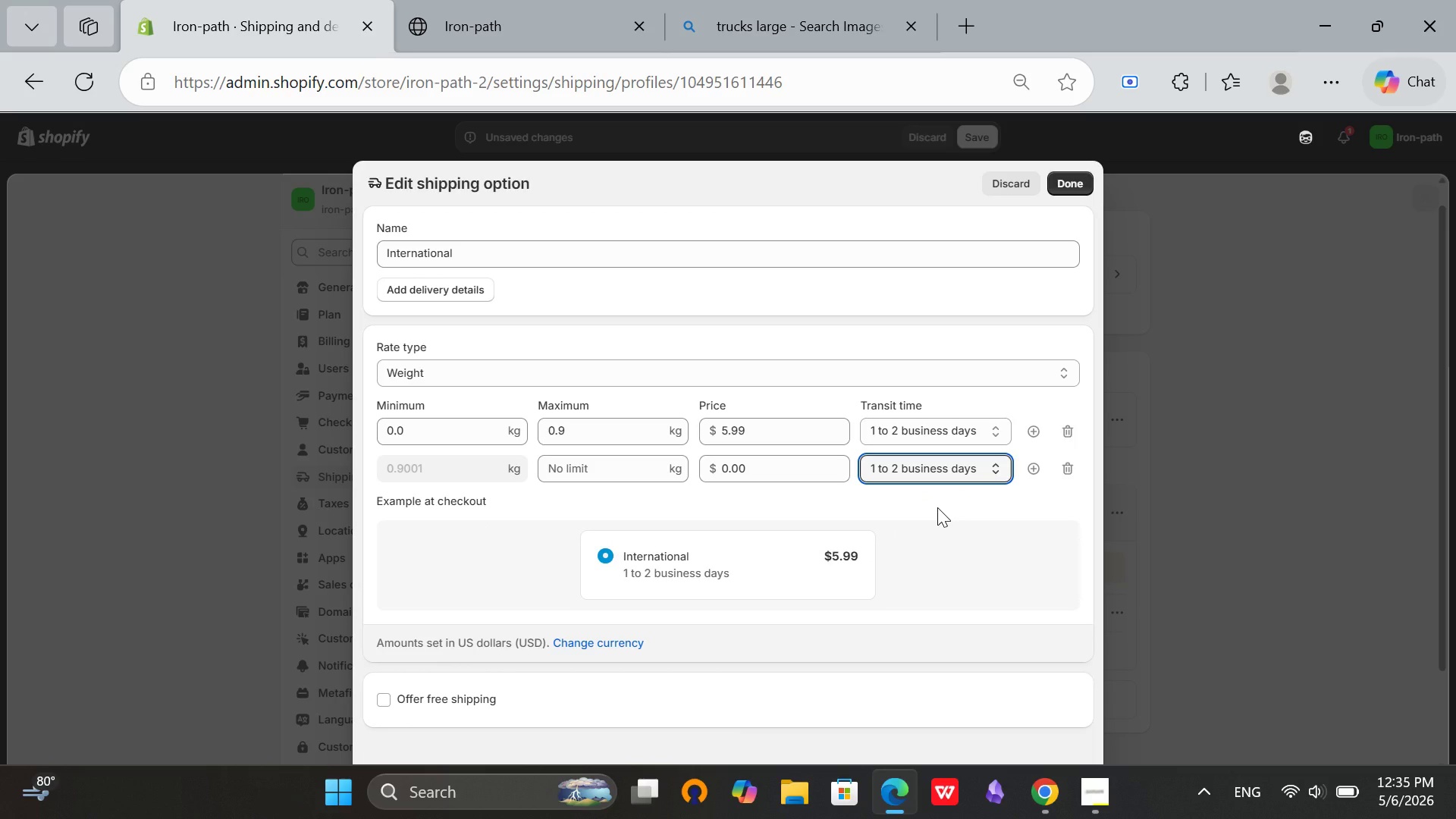 
wait(6.45)
 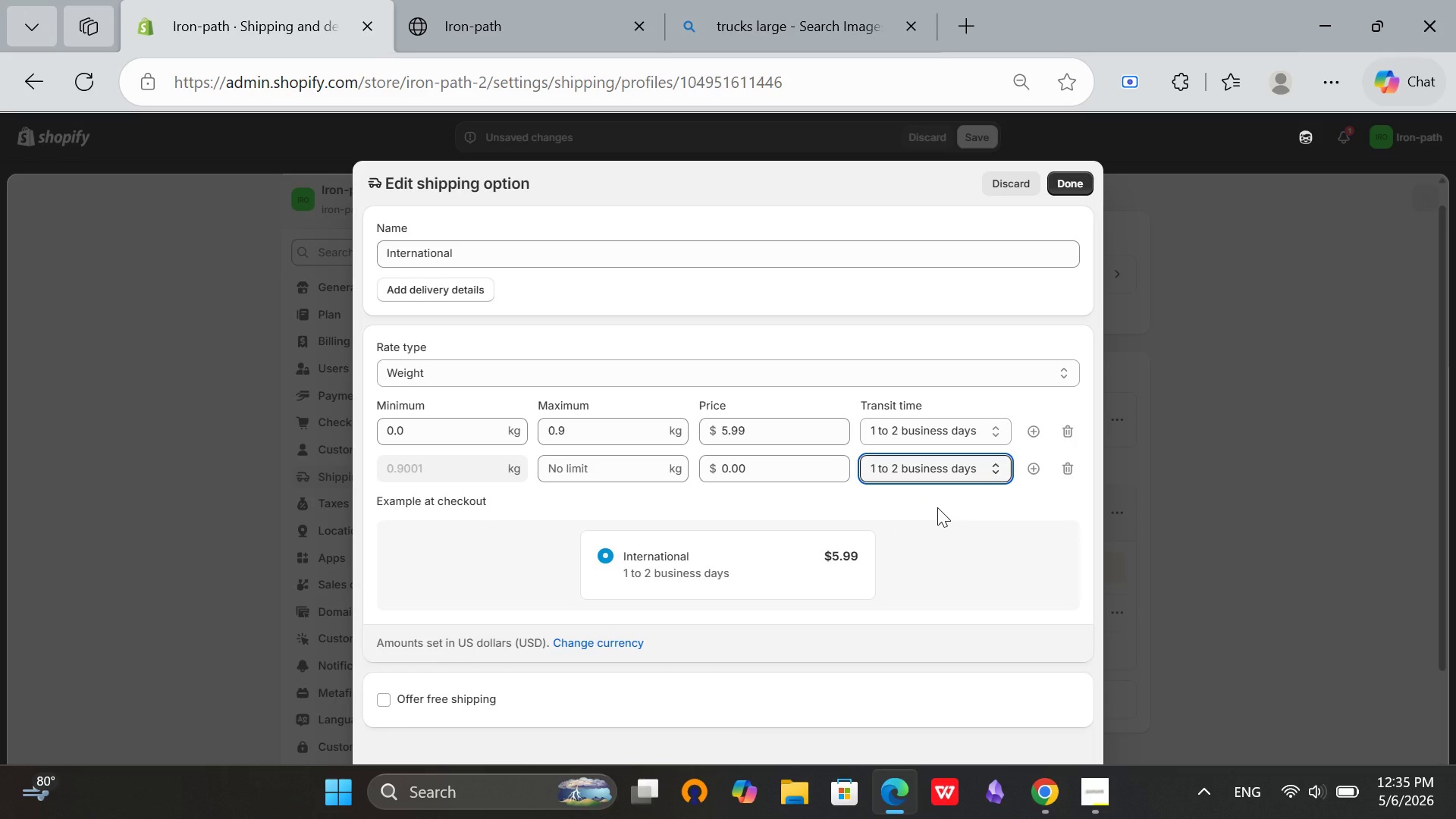 
left_click([465, 466])
 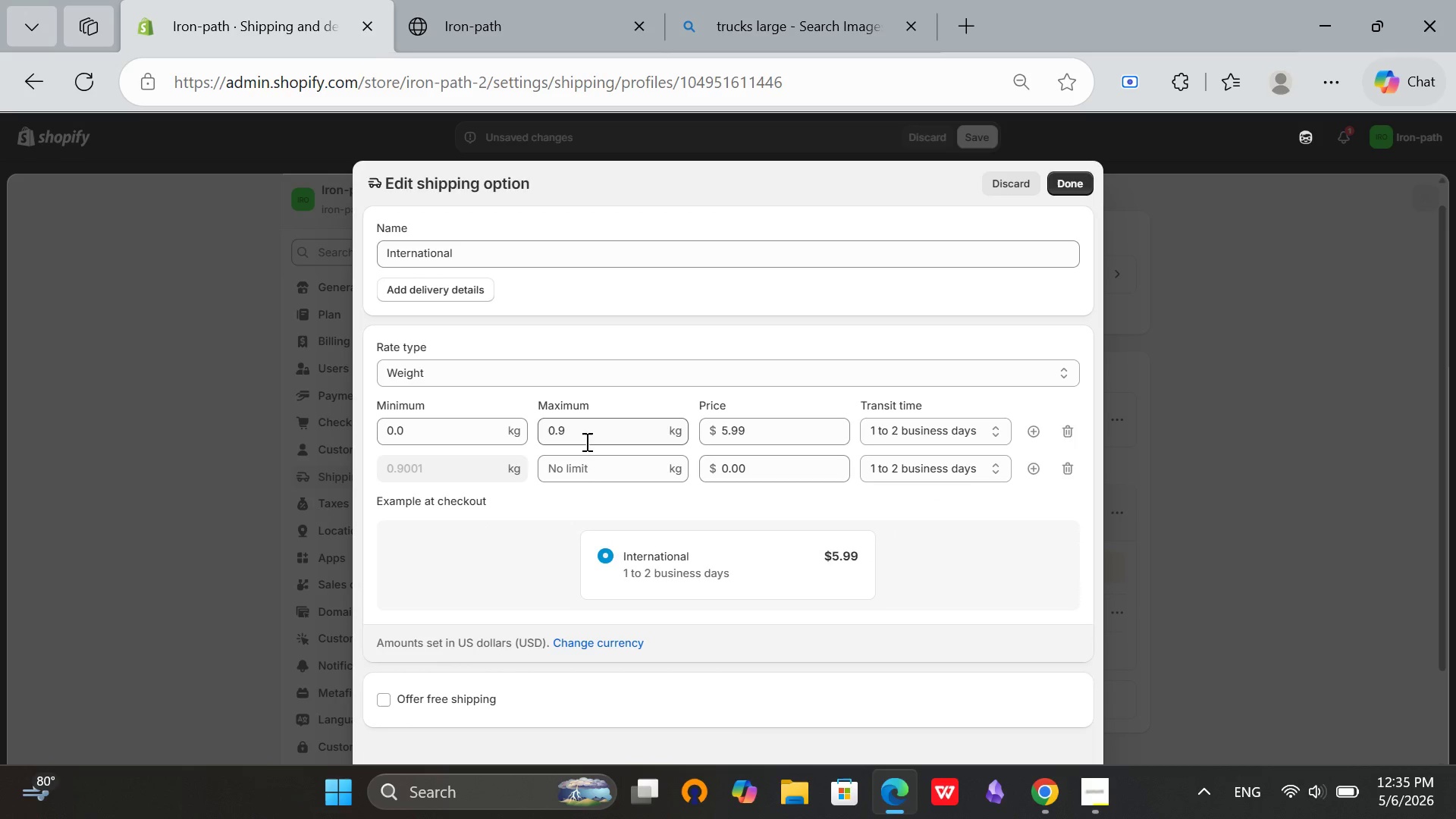 
left_click([579, 471])
 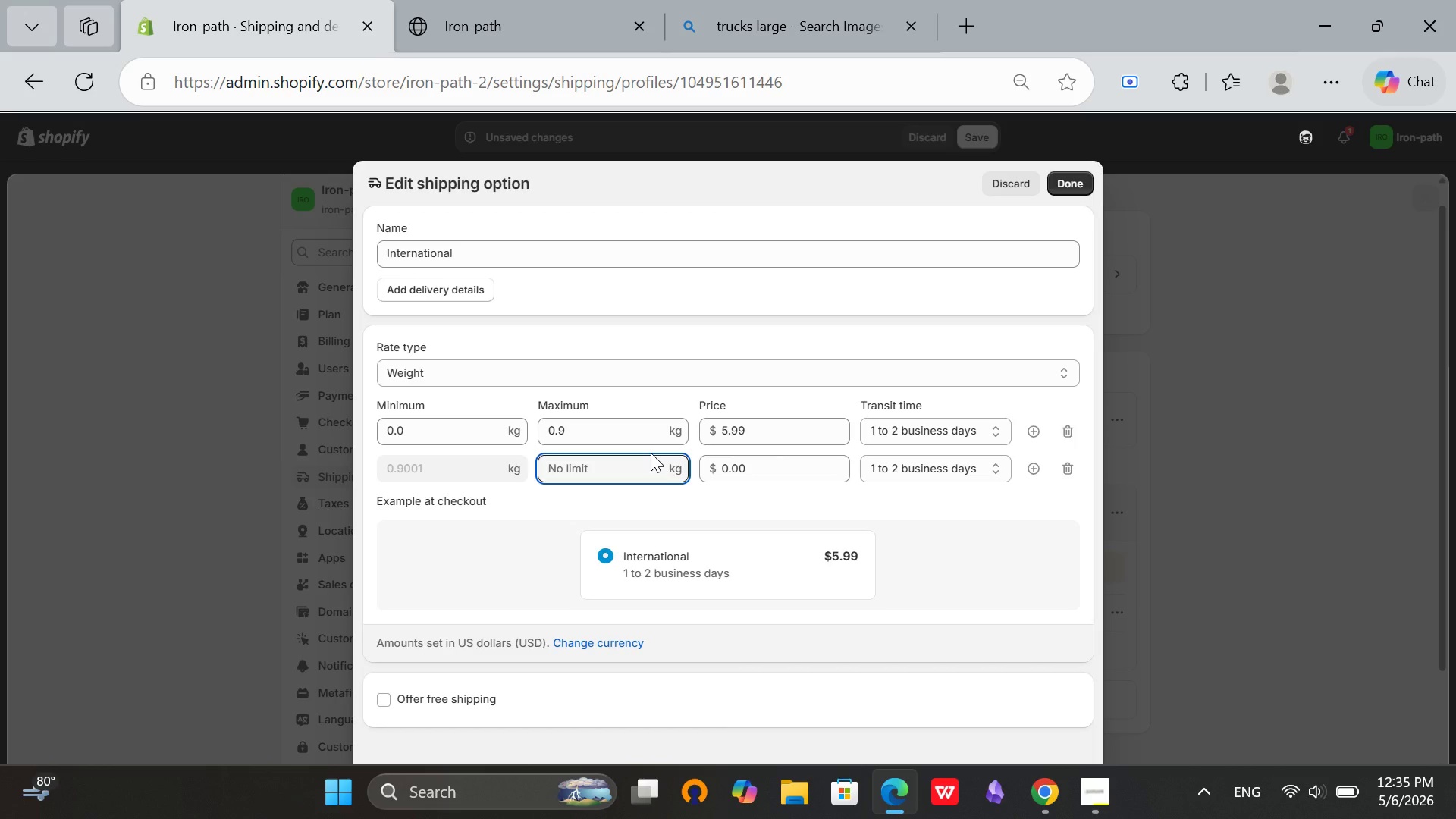 
key(2)
 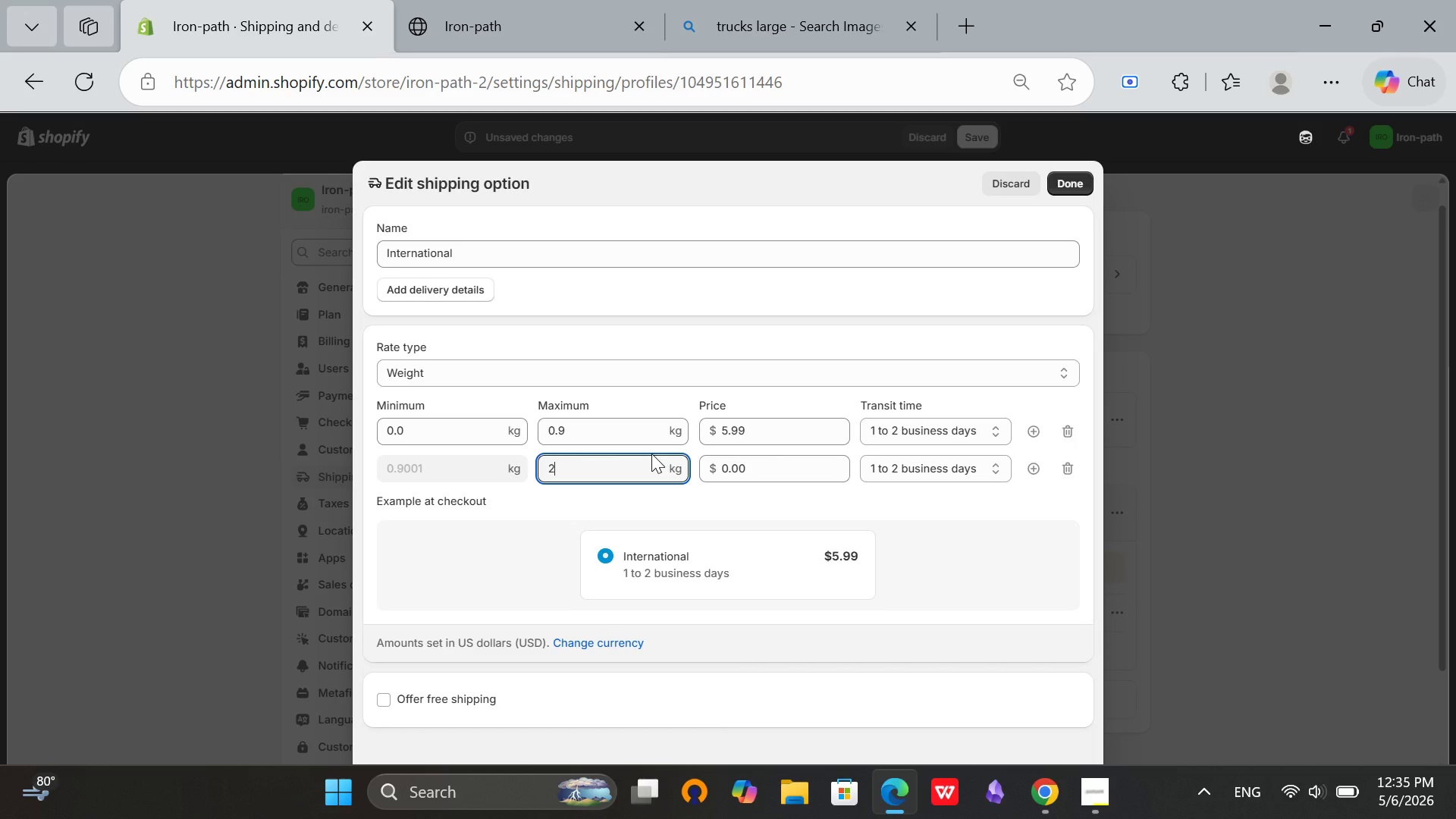 
key(Period)
 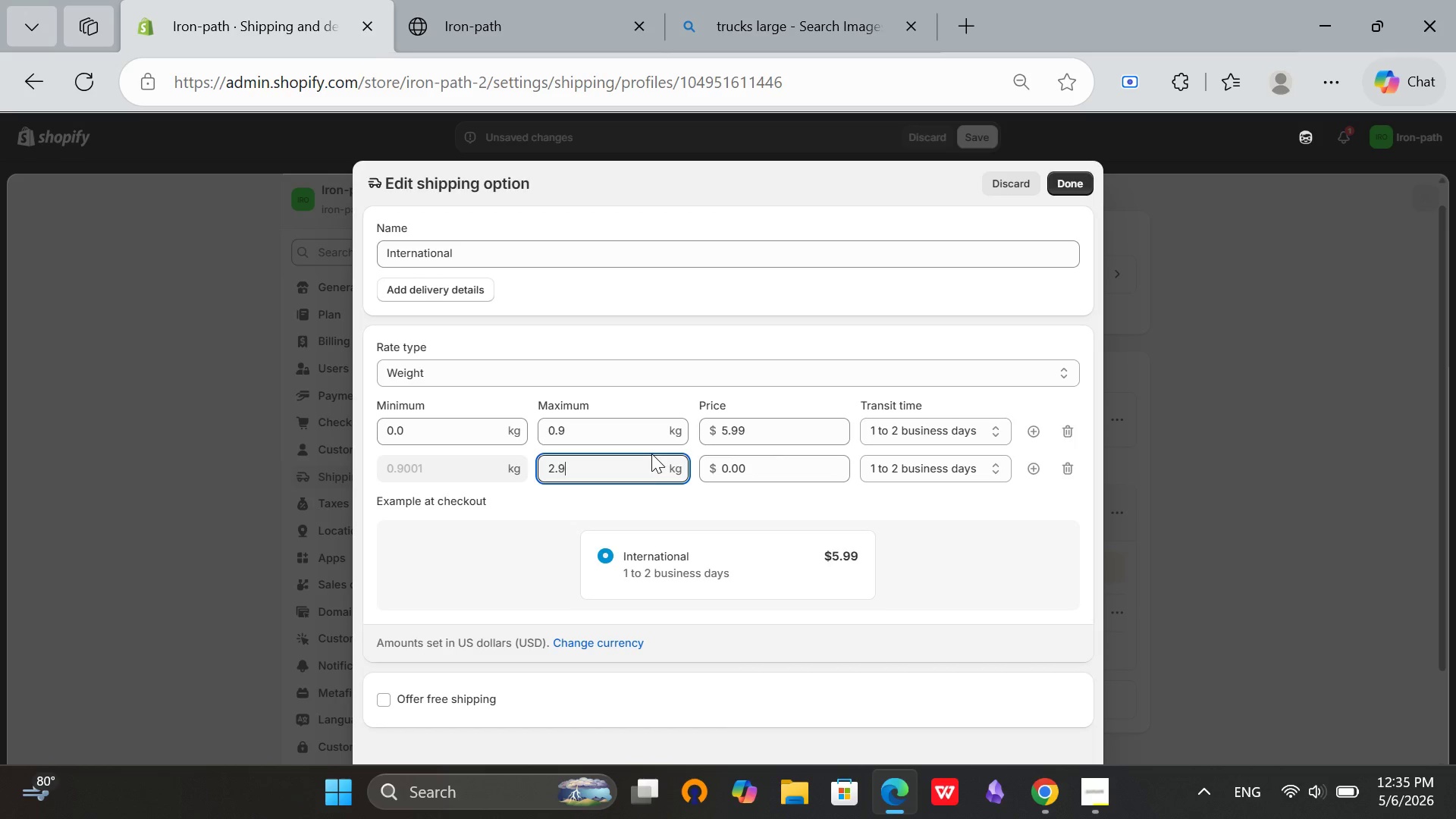 
key(9)
 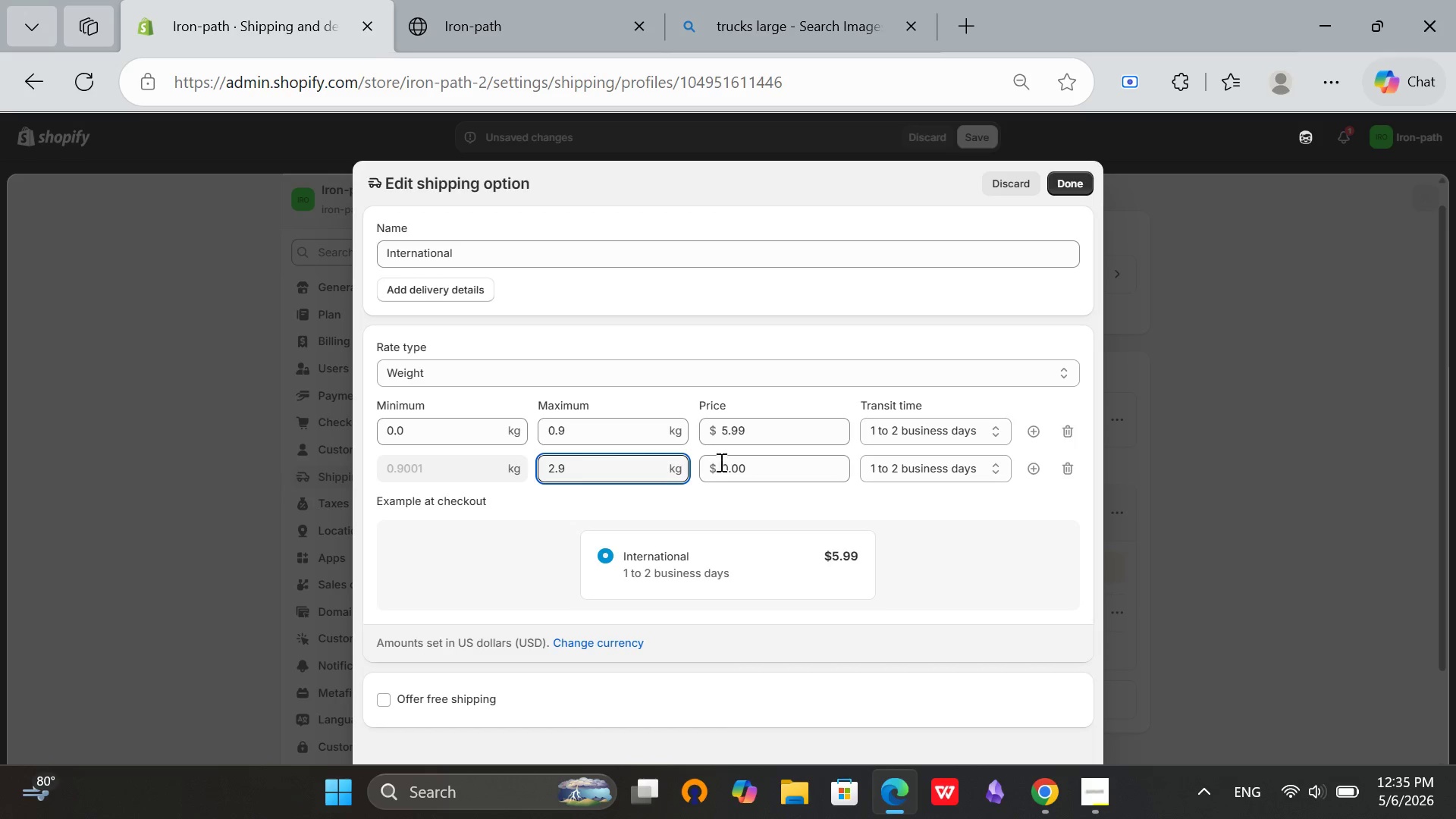 
left_click([755, 471])
 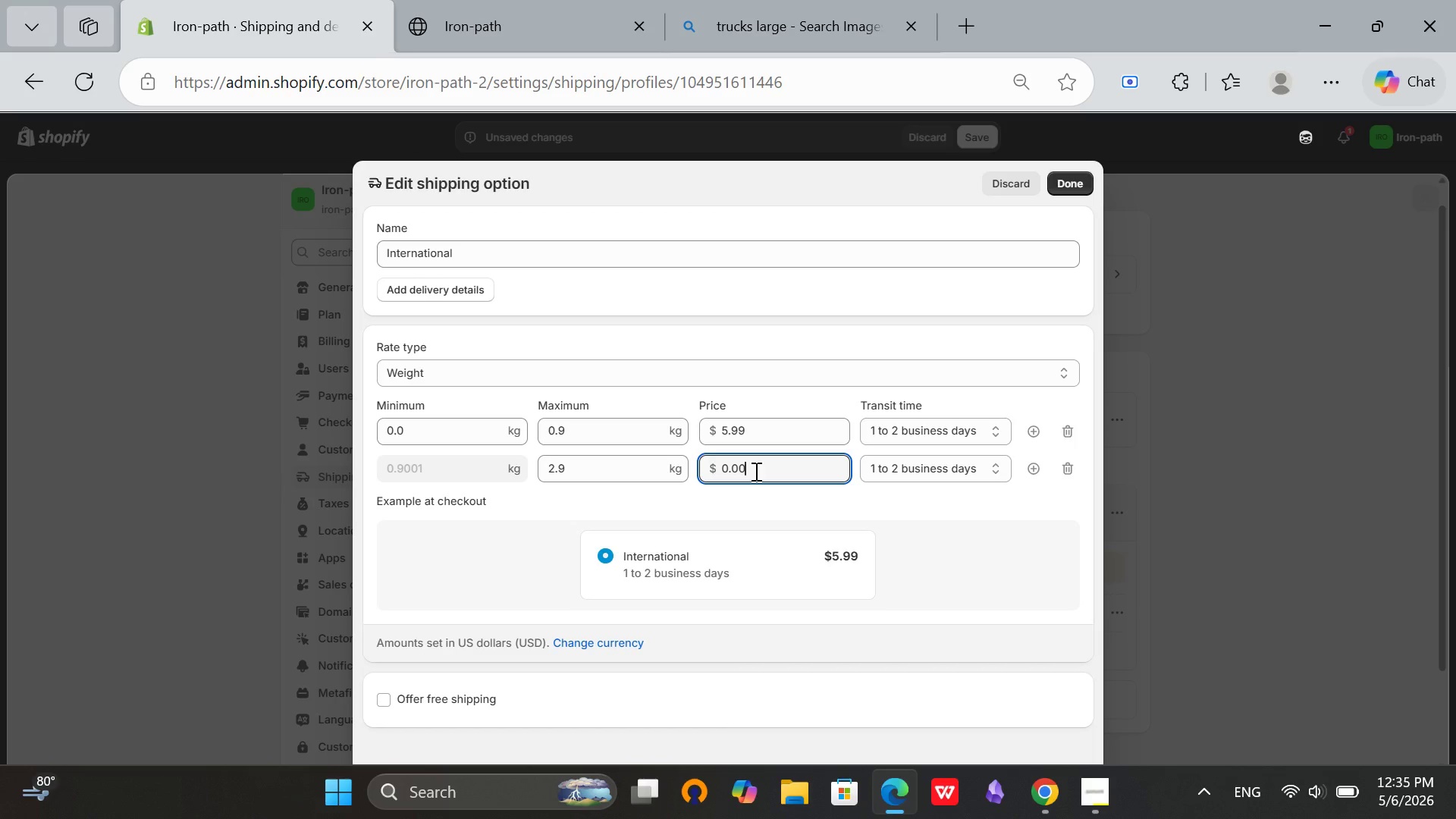 
key(Backspace)
key(Backspace)
key(Backspace)
key(Backspace)
type(8.99)
 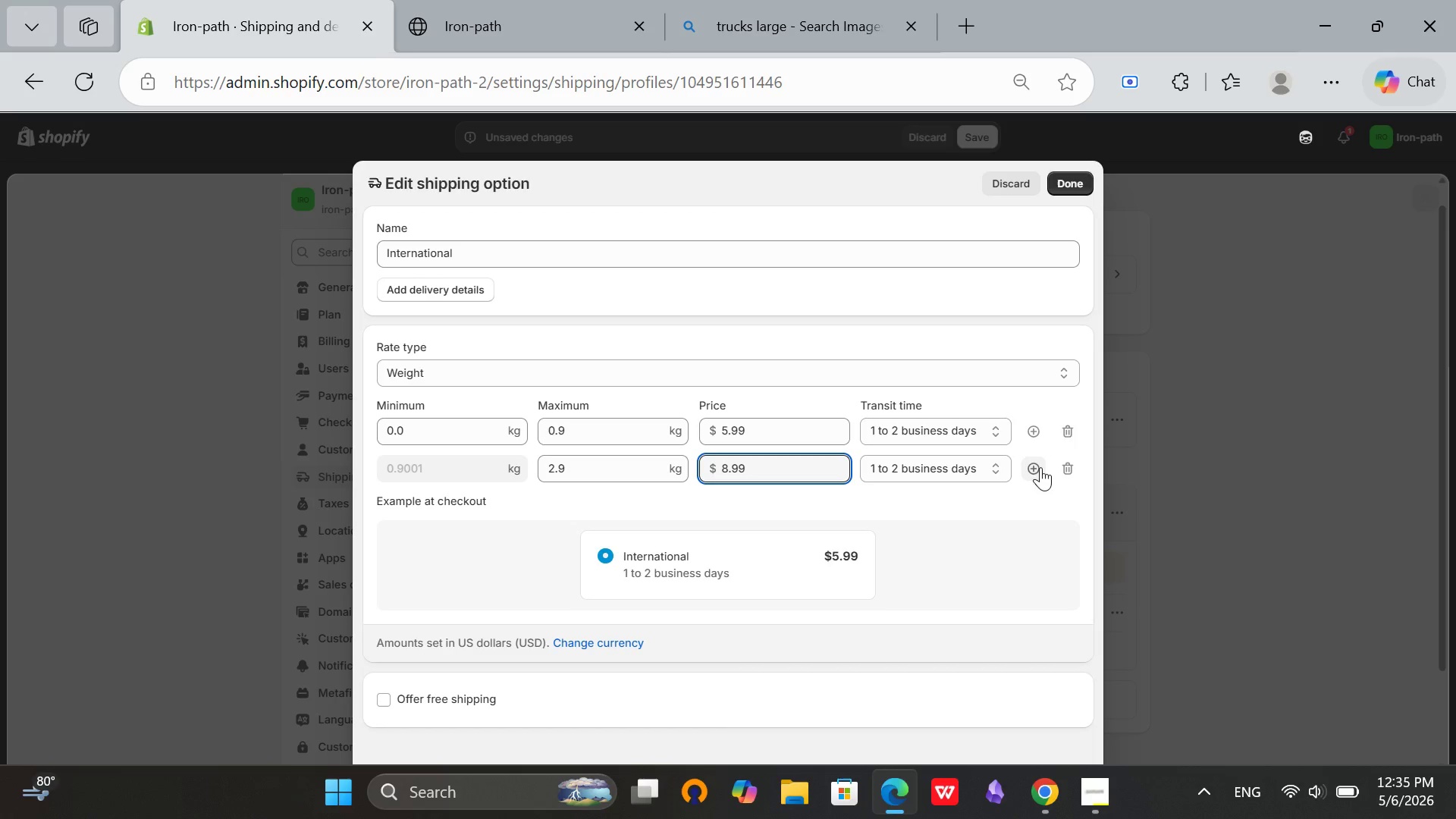 
left_click([613, 502])
 